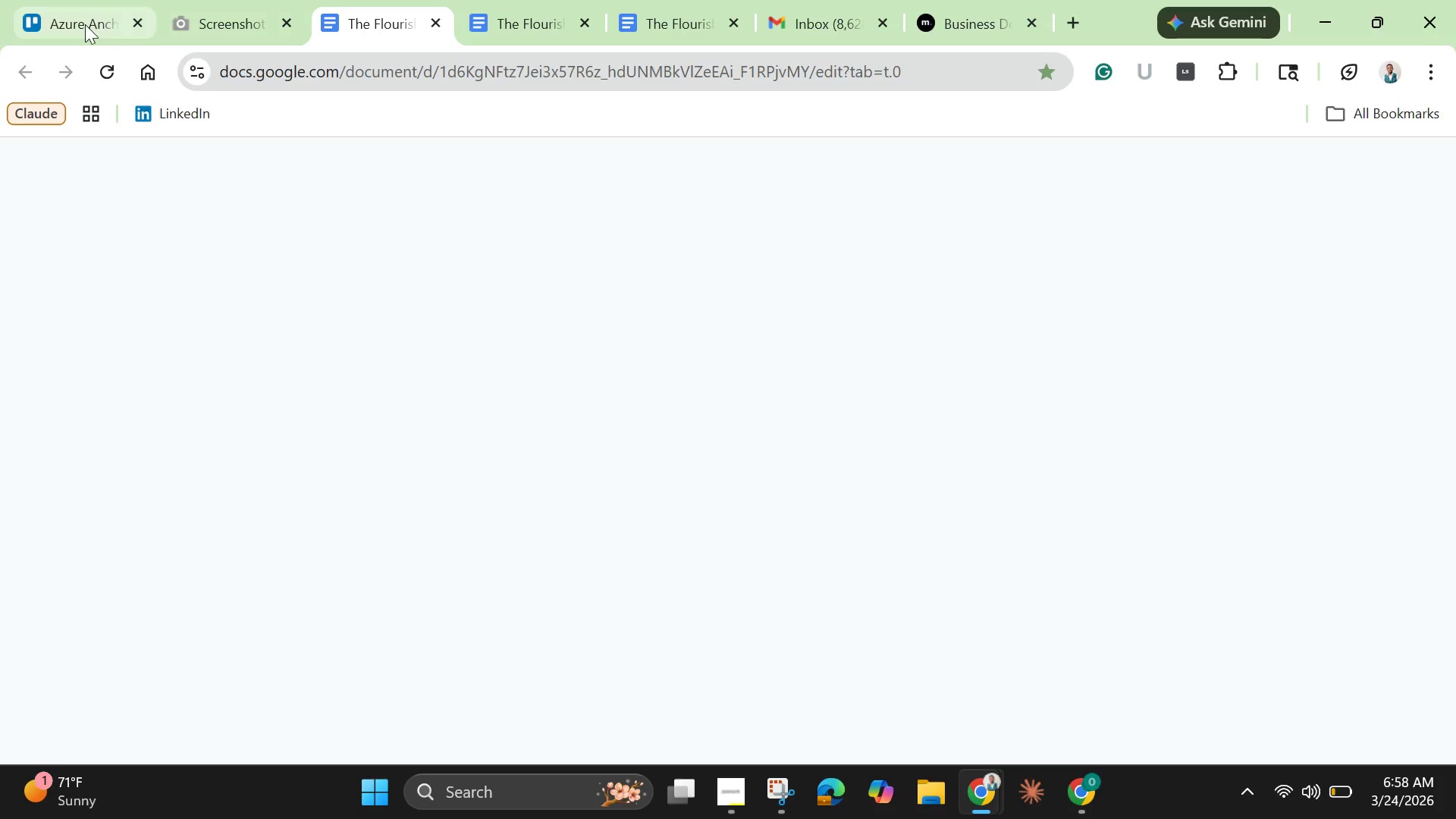 
left_click([85, 24])
 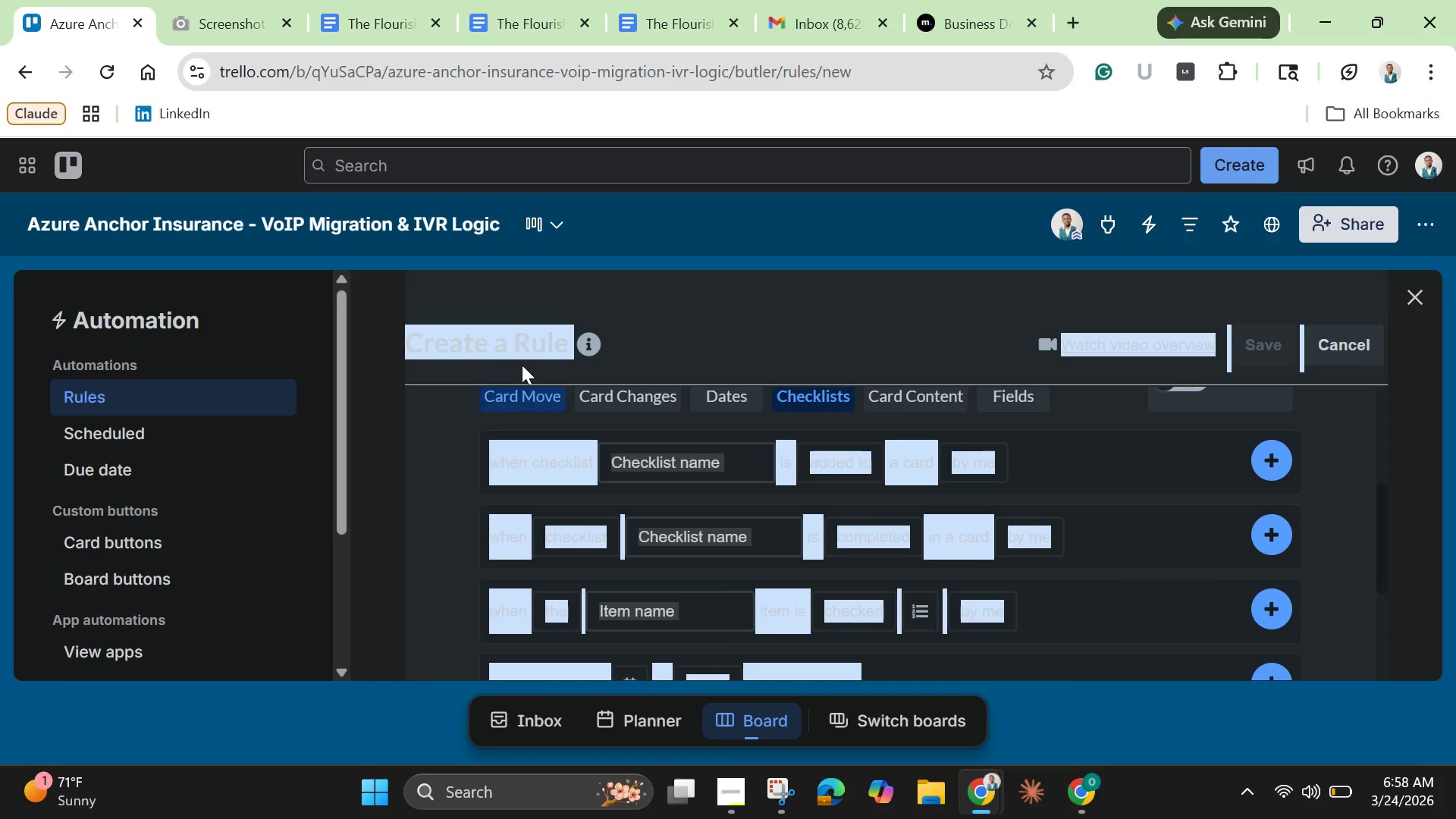 
left_click([498, 347])
 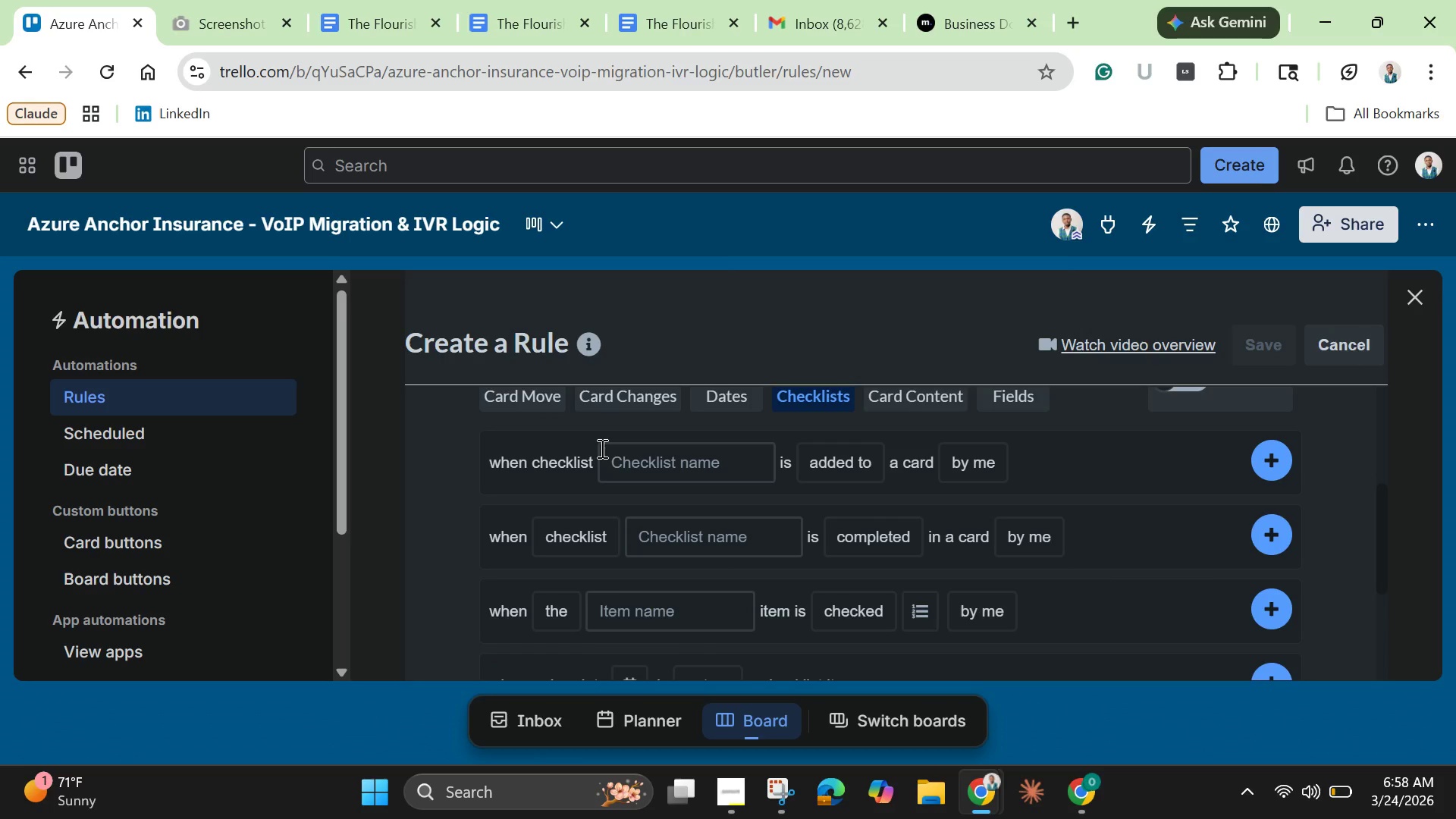 
wait(54.2)
 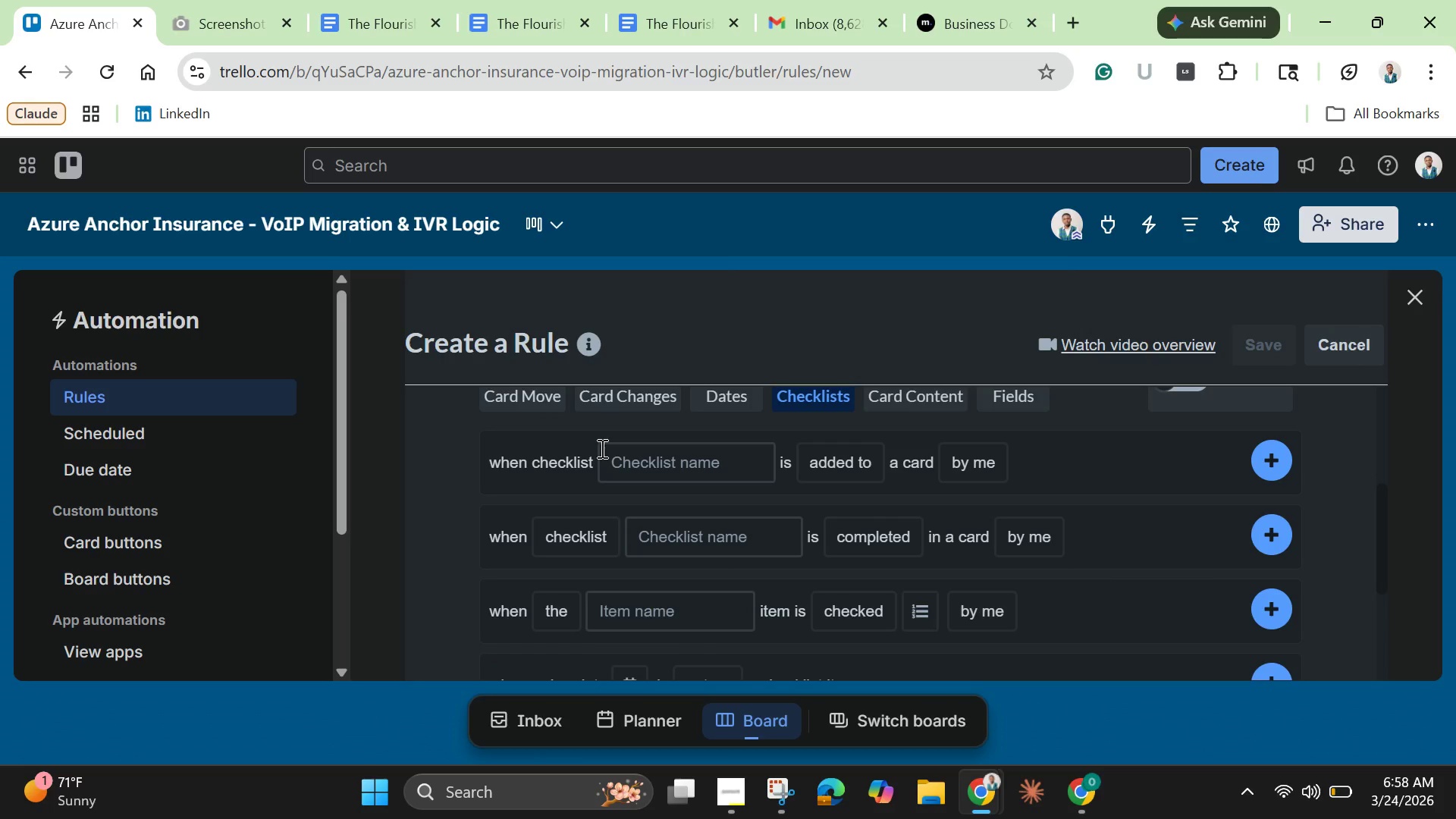 
left_click([692, 531])
 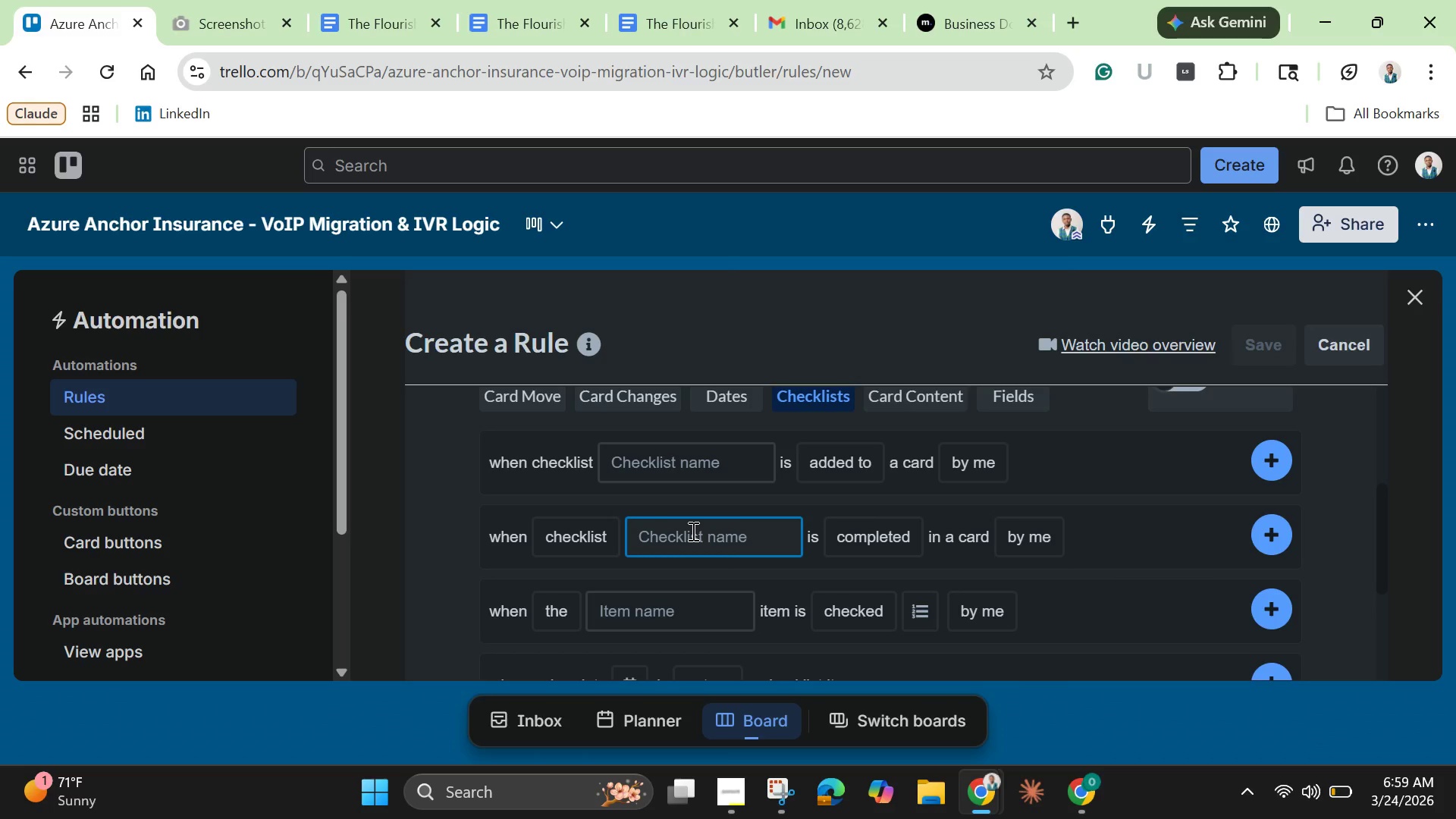 
hold_key(key=F, duration=0.34)
 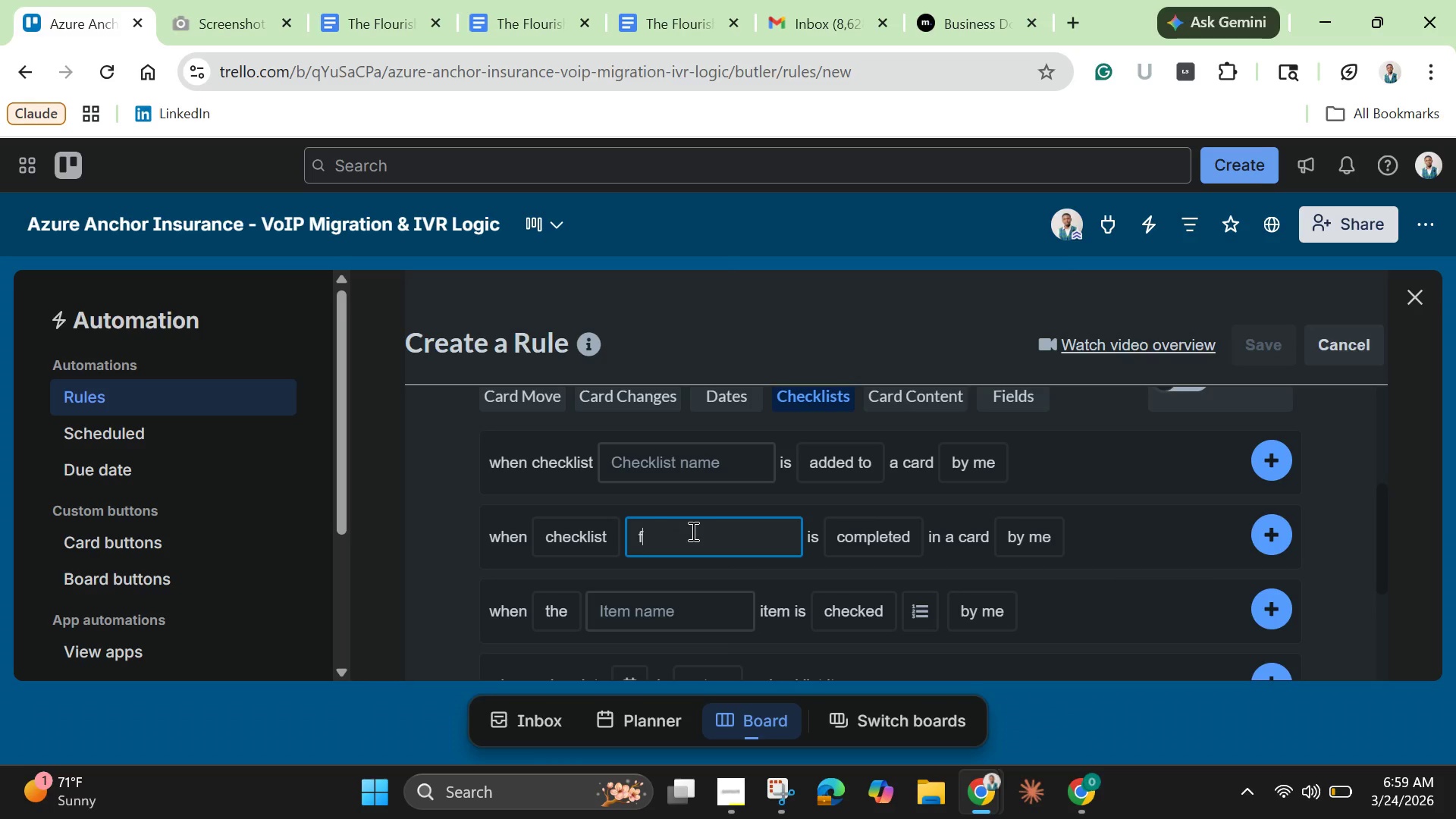 
key(Backspace)
 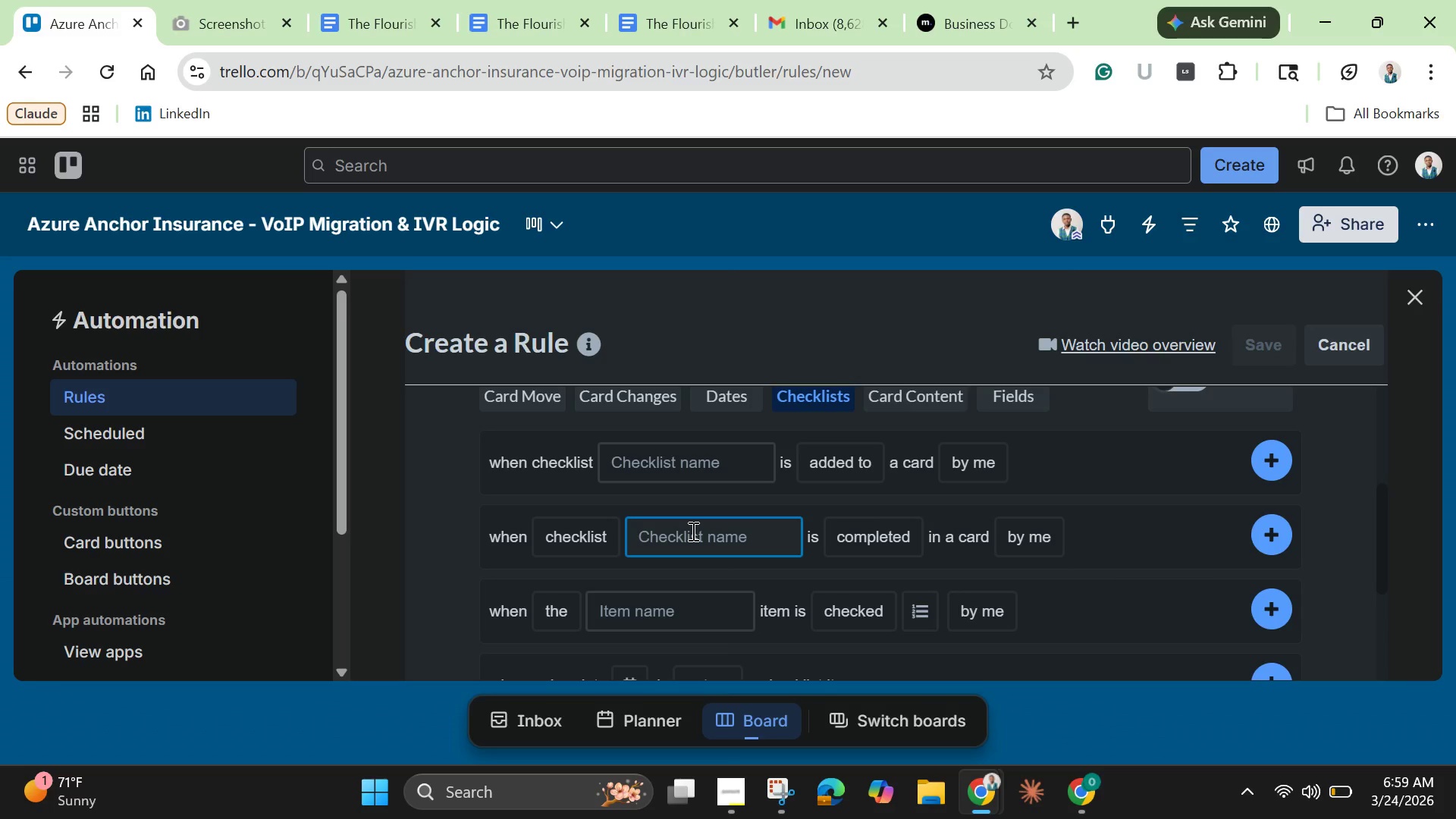 
wait(30.23)
 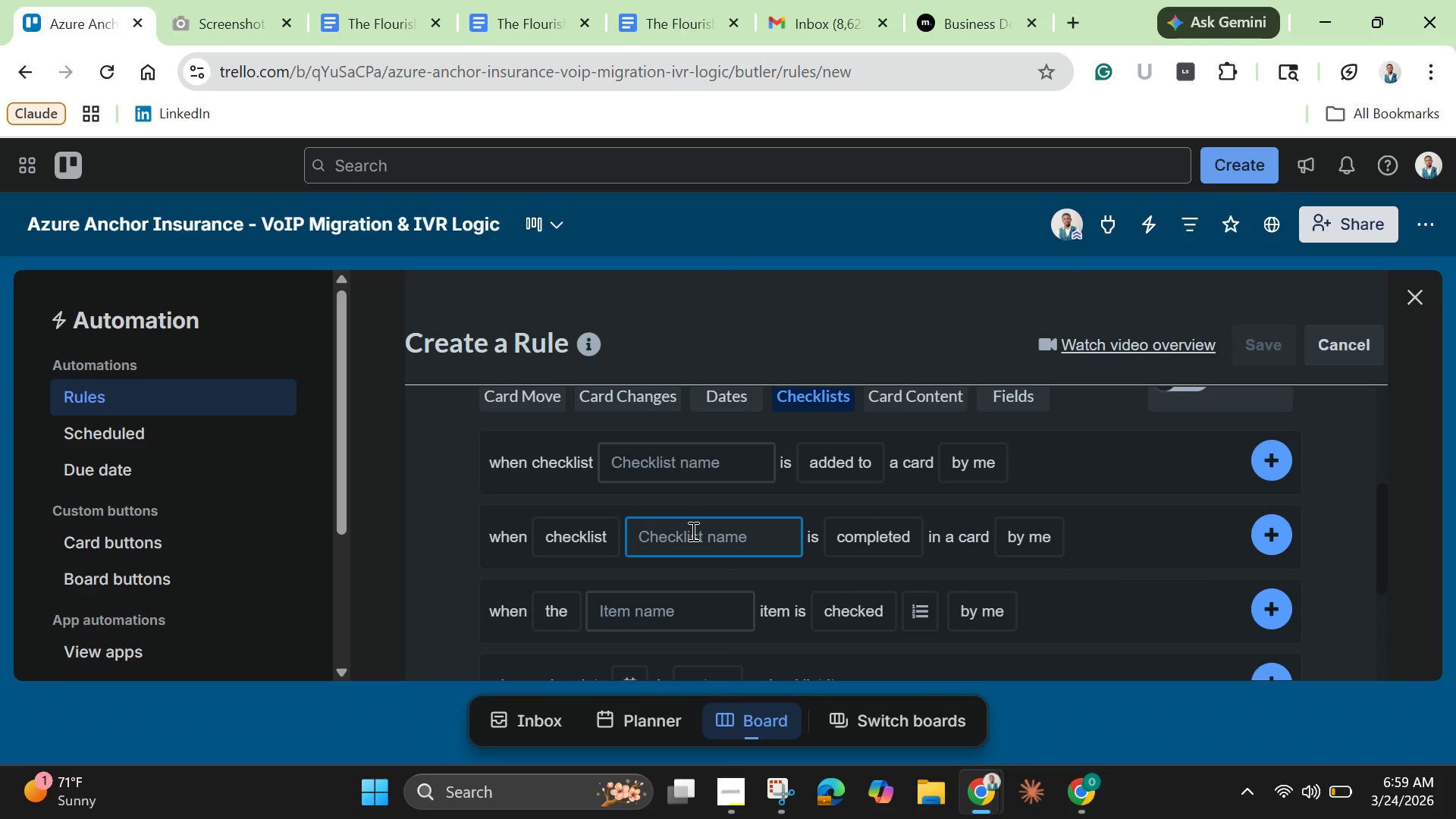 
scroll: coordinate [683, 519], scroll_direction: up, amount: 1.0
 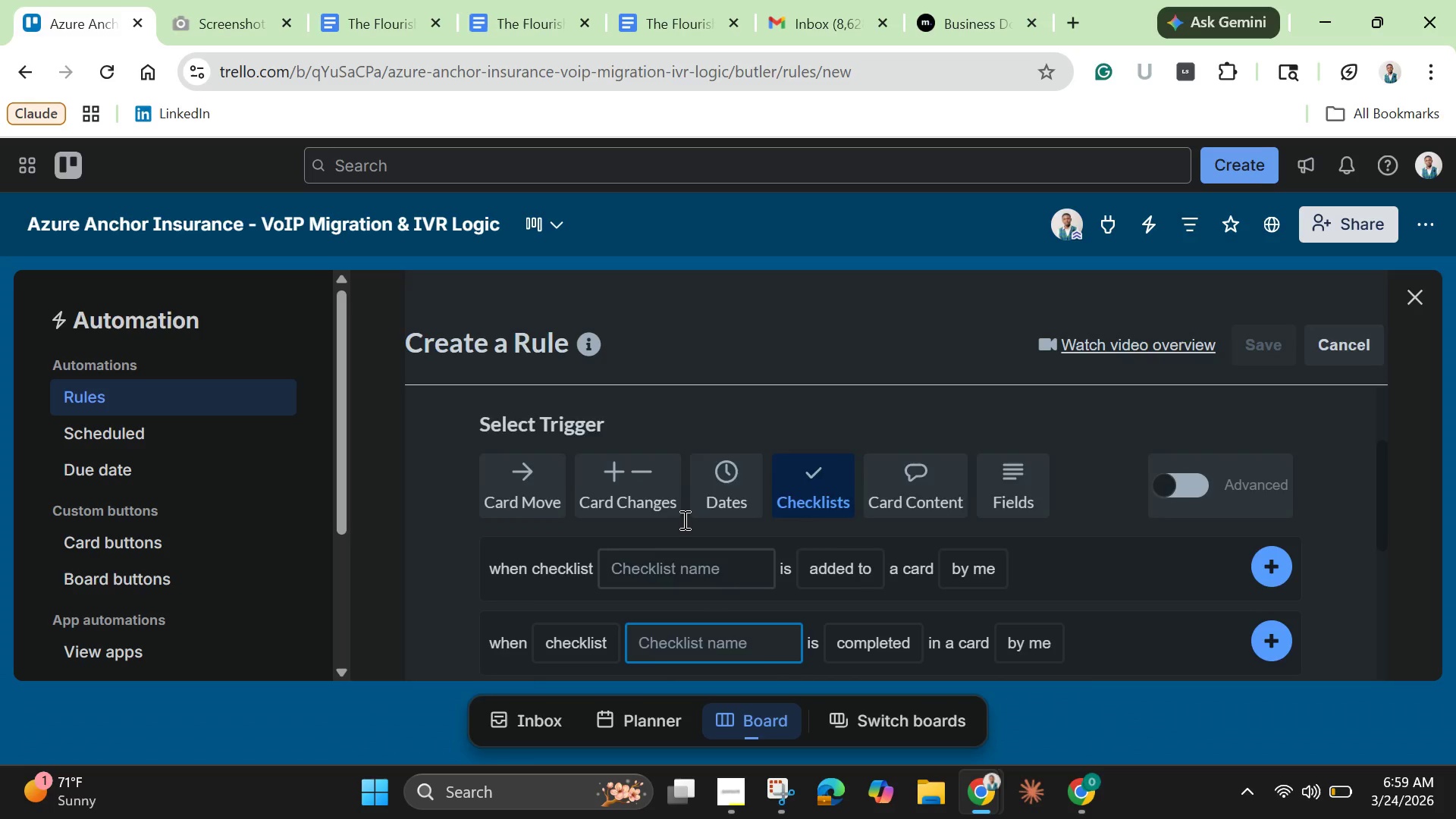 
scroll: coordinate [683, 519], scroll_direction: down, amount: 1.0
 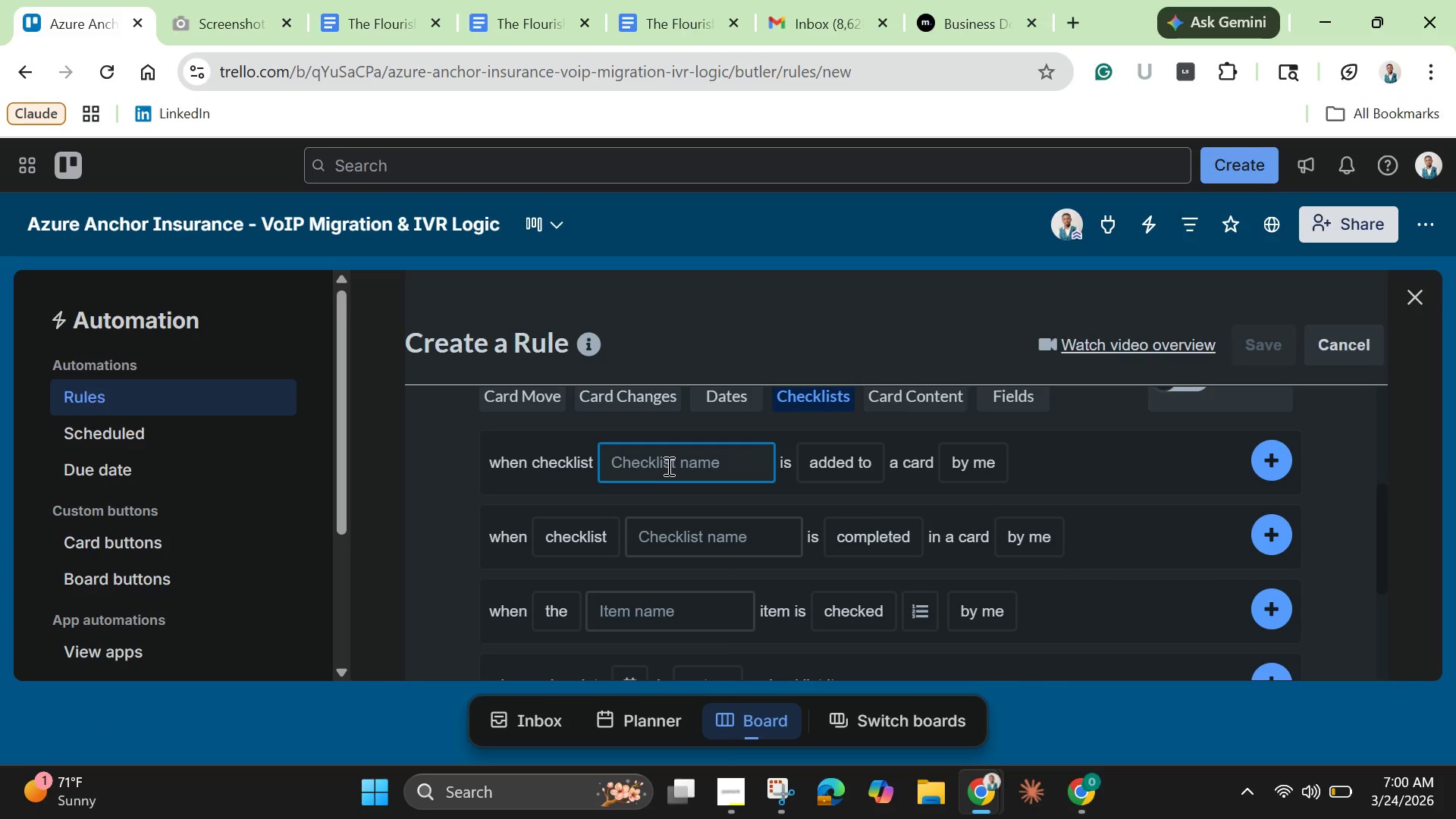 
wait(34.33)
 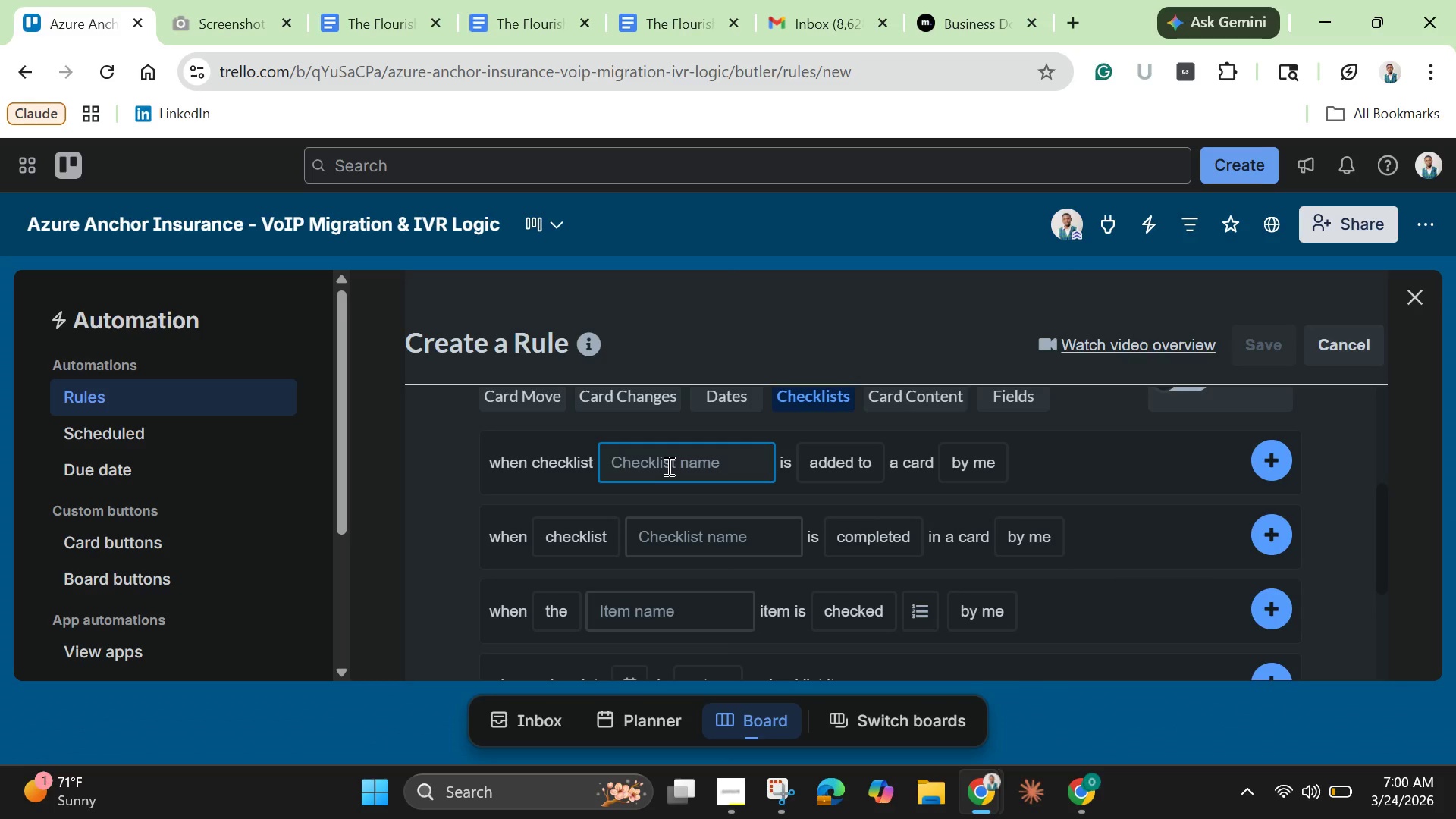 
left_click([864, 458])
 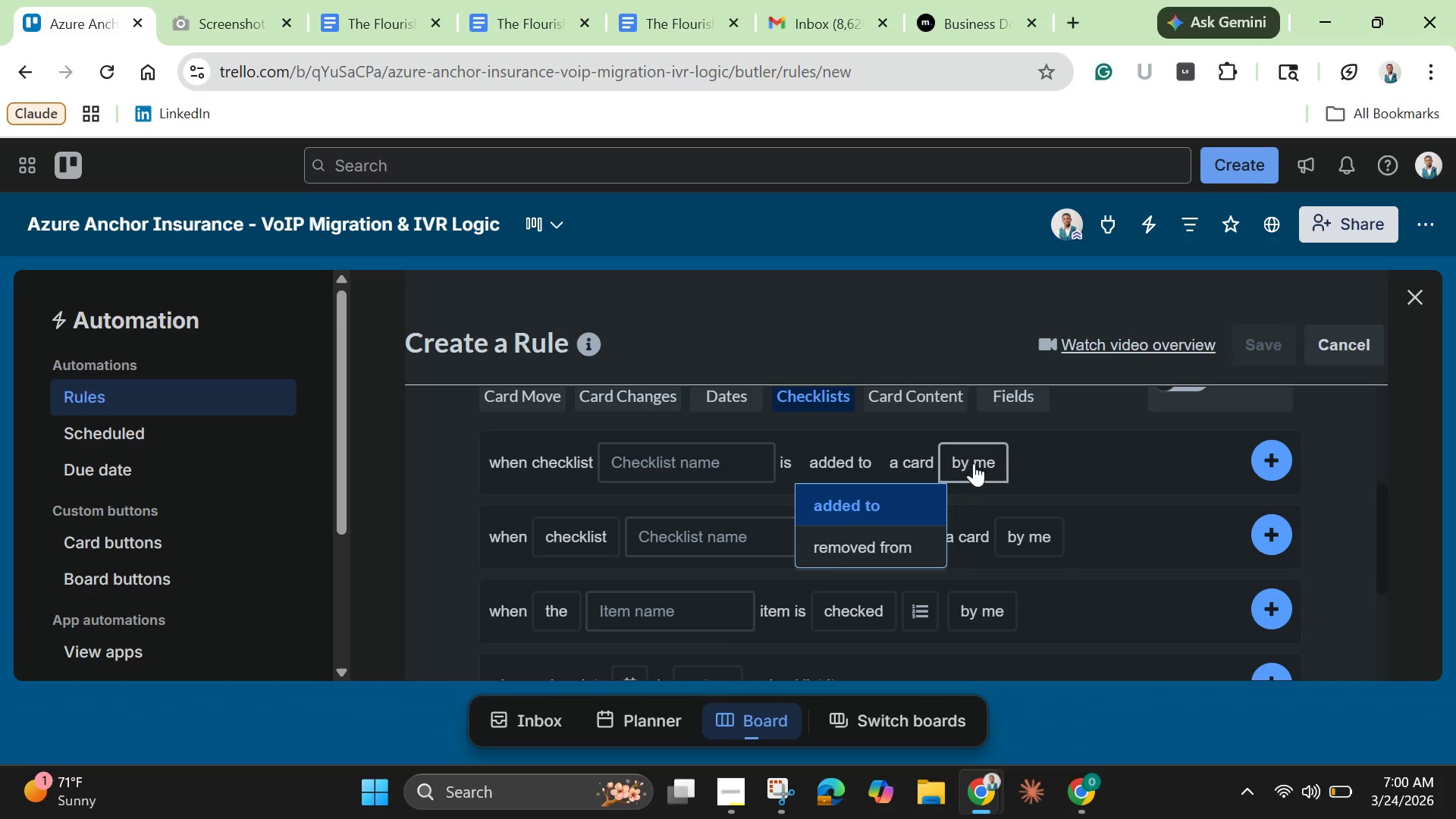 
left_click([975, 462])
 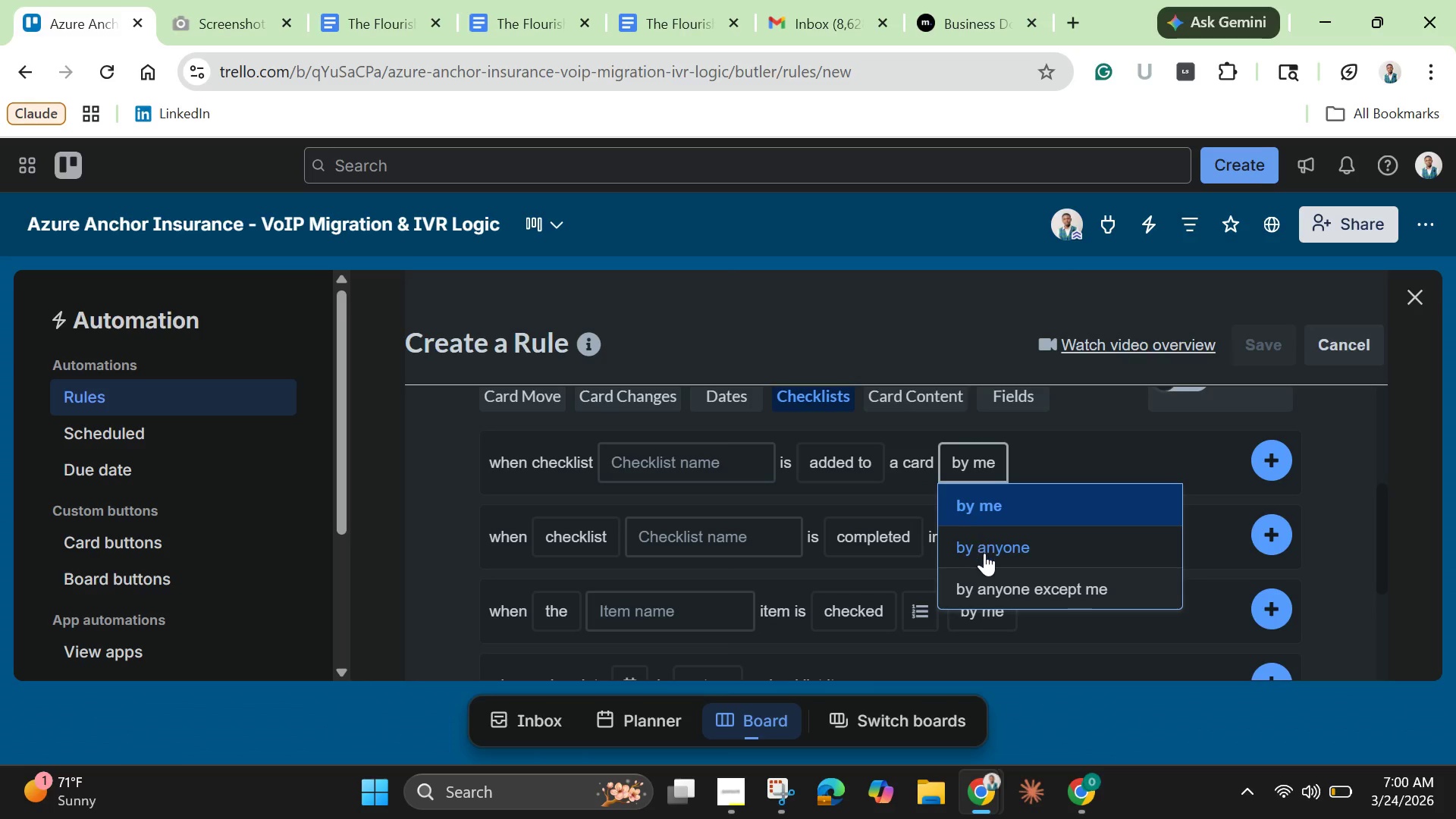 
left_click([984, 553])
 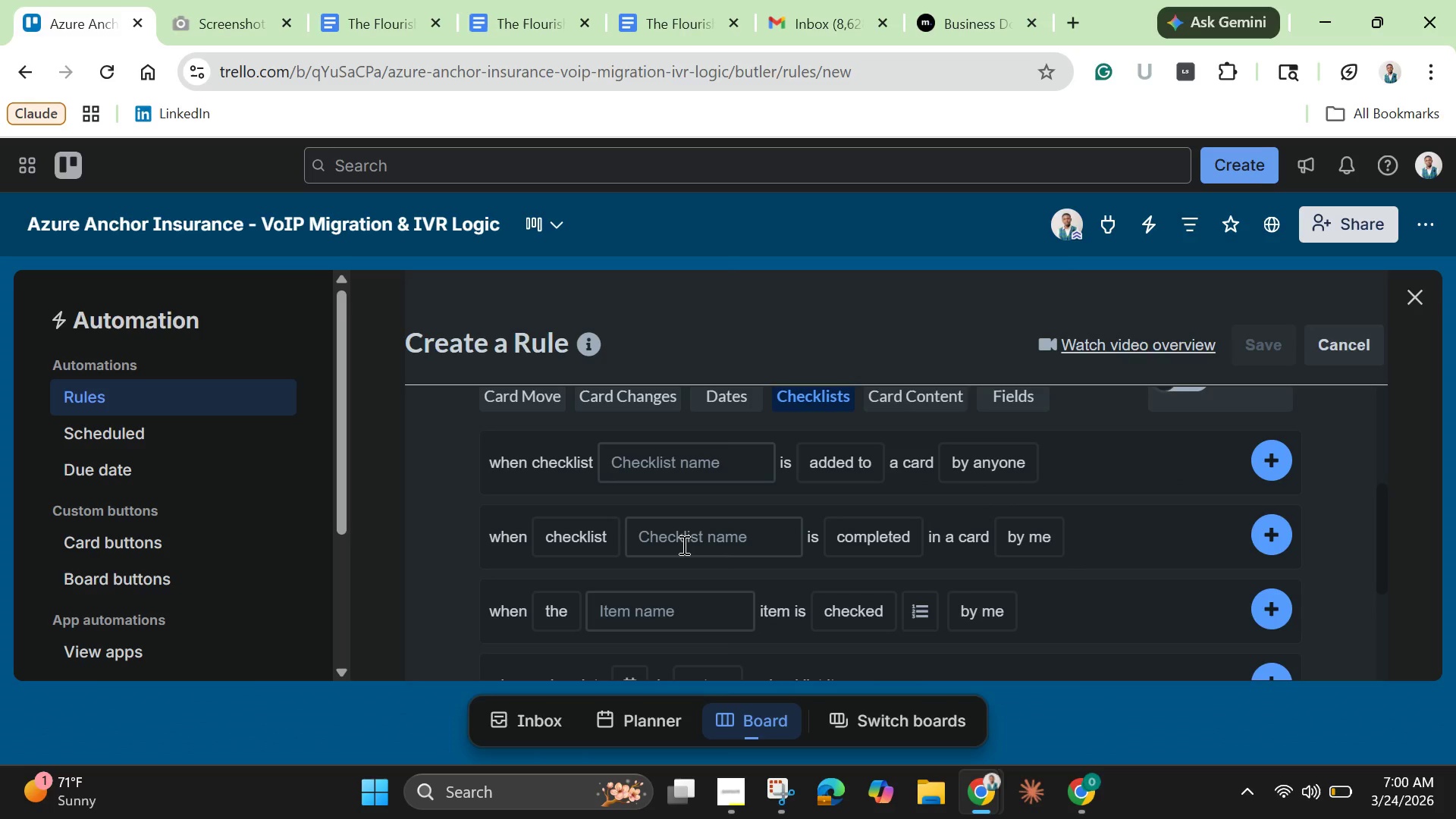 
wait(5.92)
 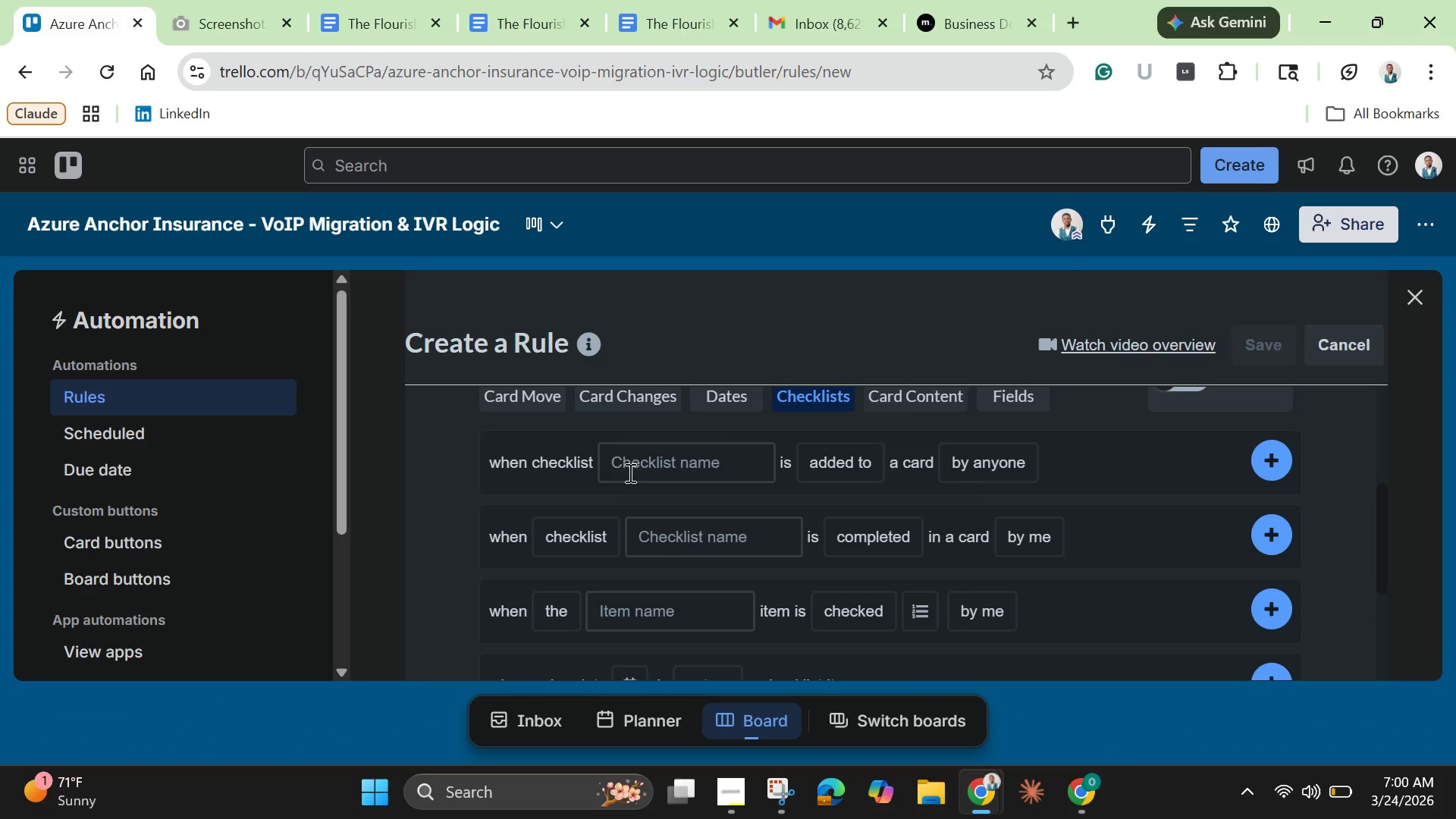 
left_click([682, 544])
 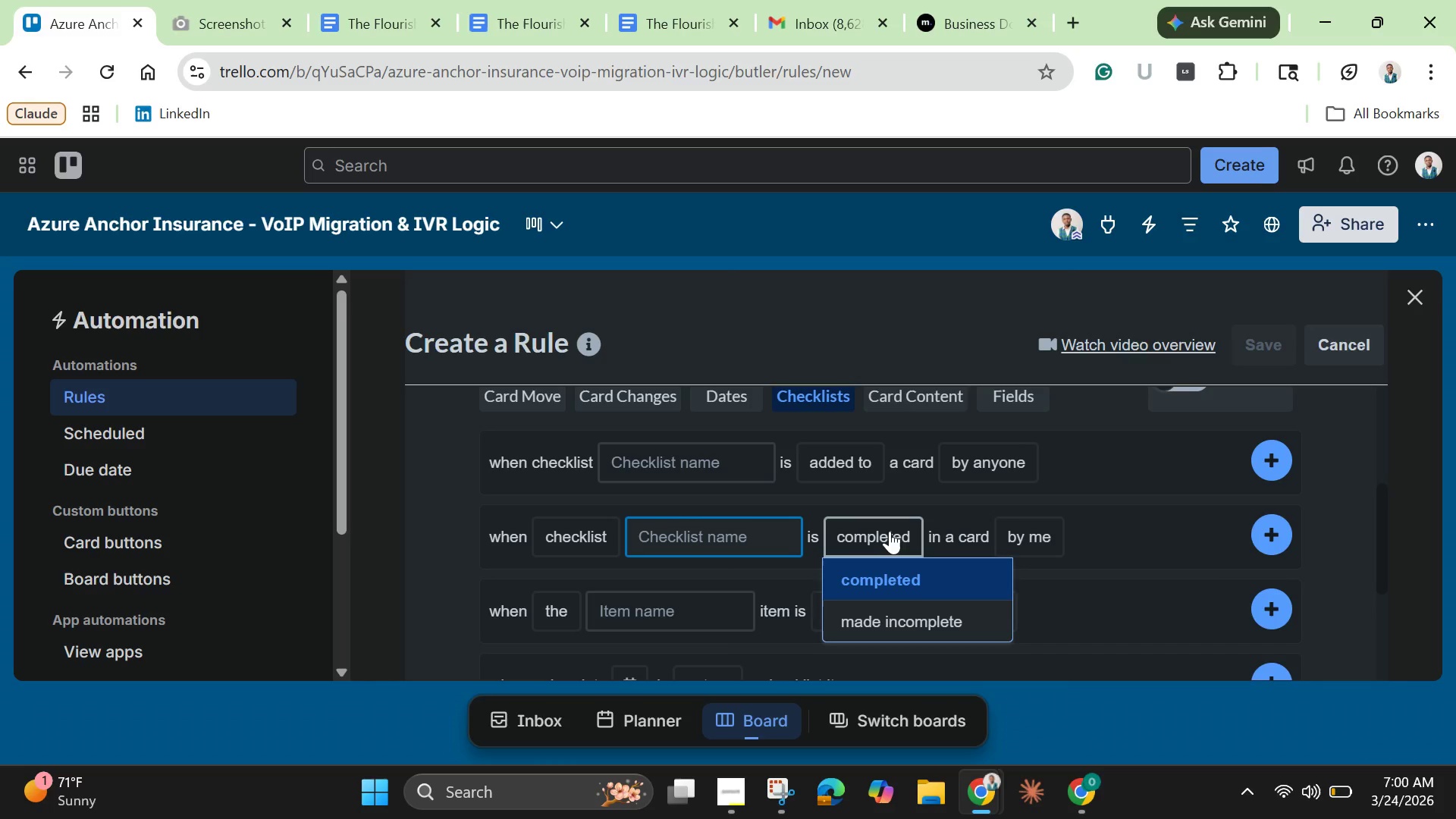 
mouse_move([1030, 529])
 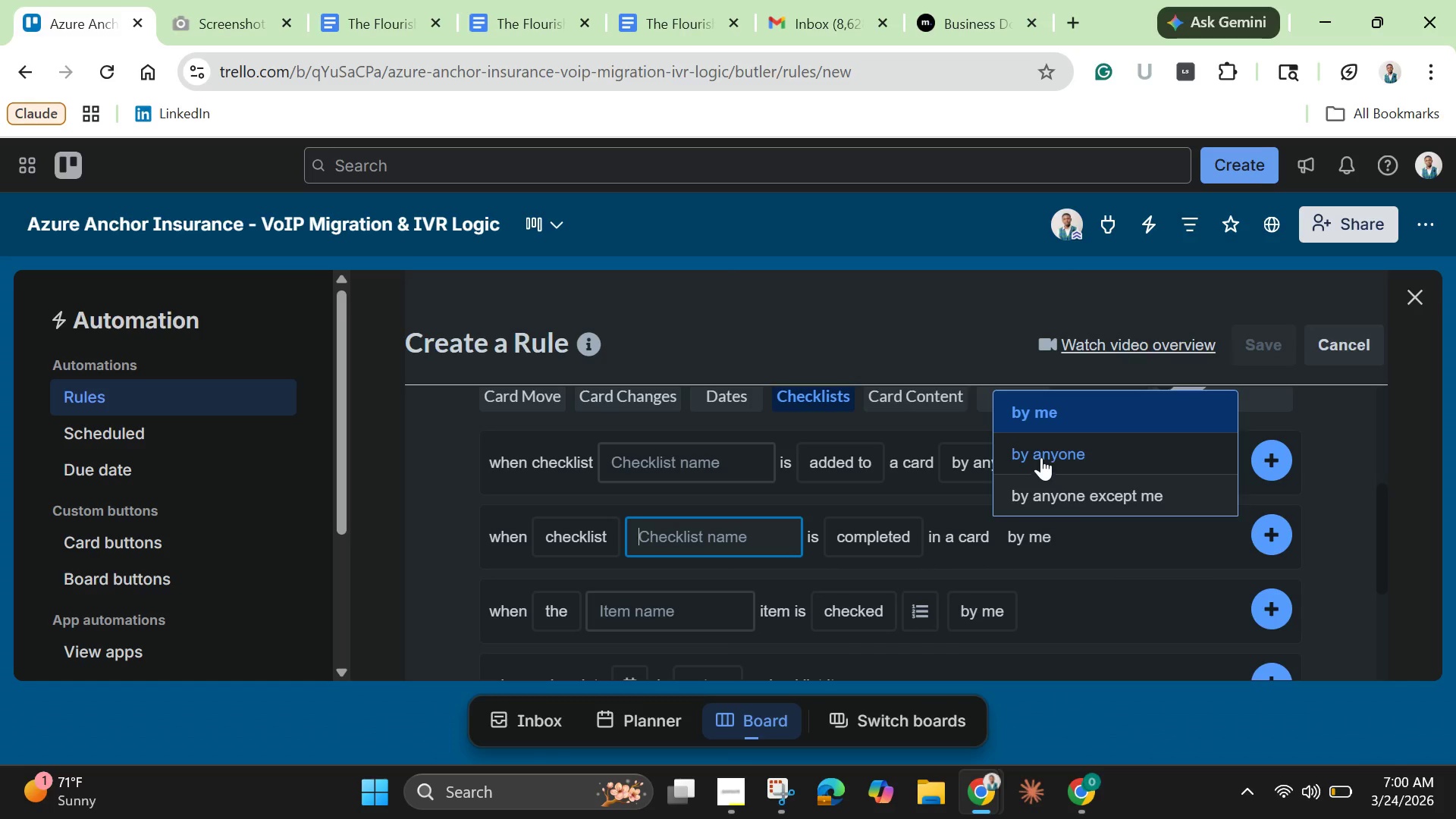 
left_click([1041, 457])
 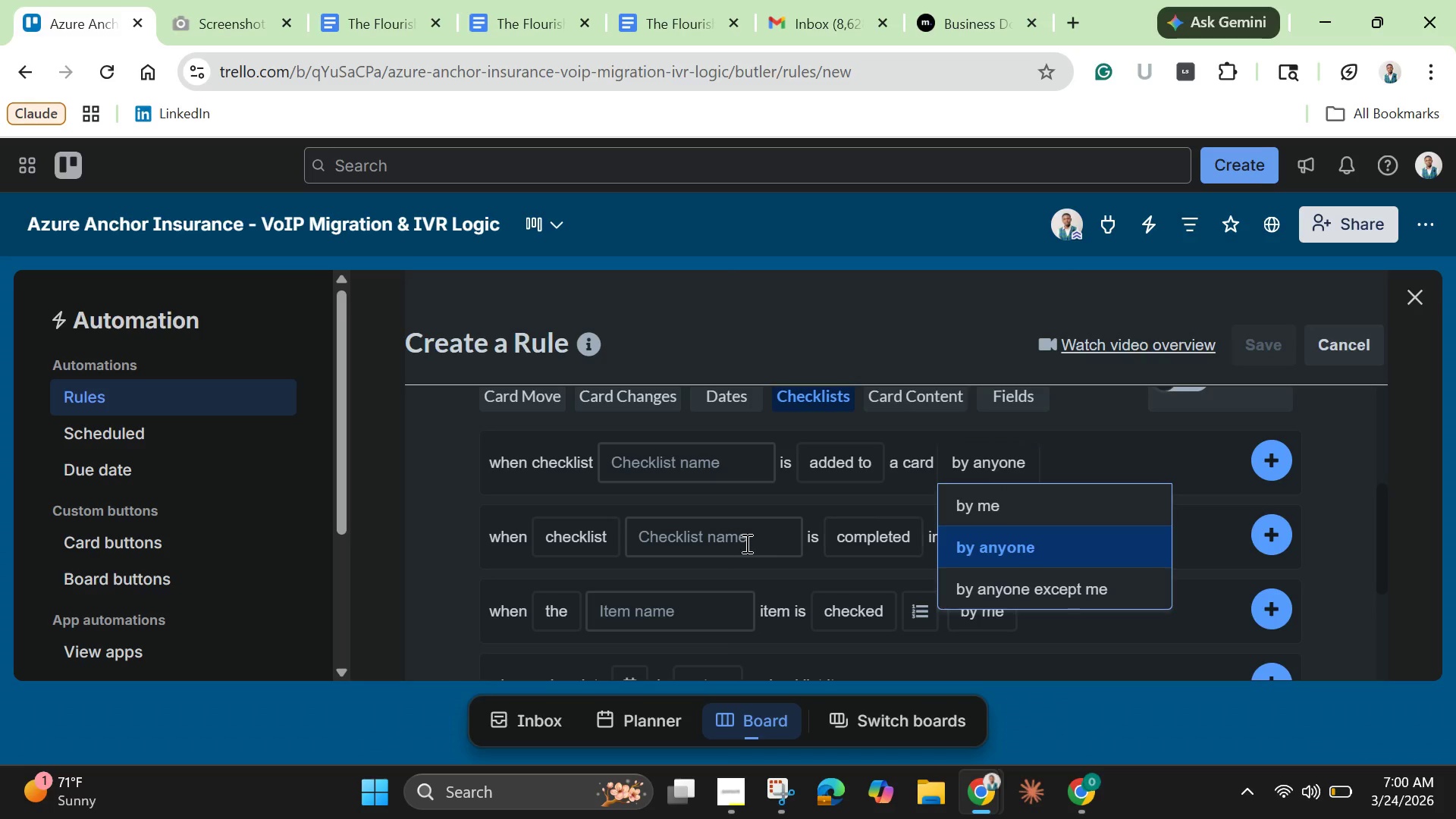 
wait(40.67)
 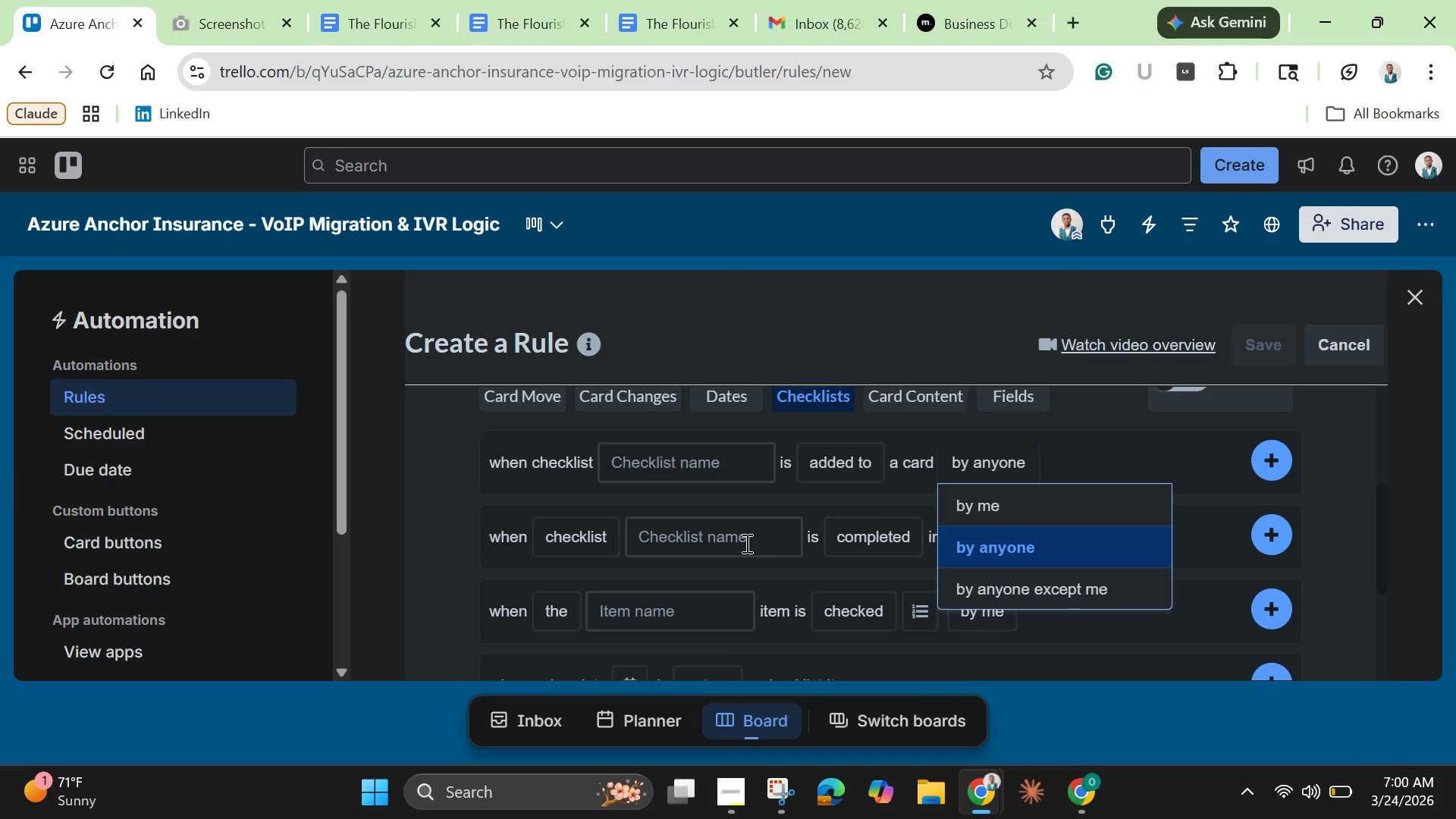 
left_click([1270, 533])
 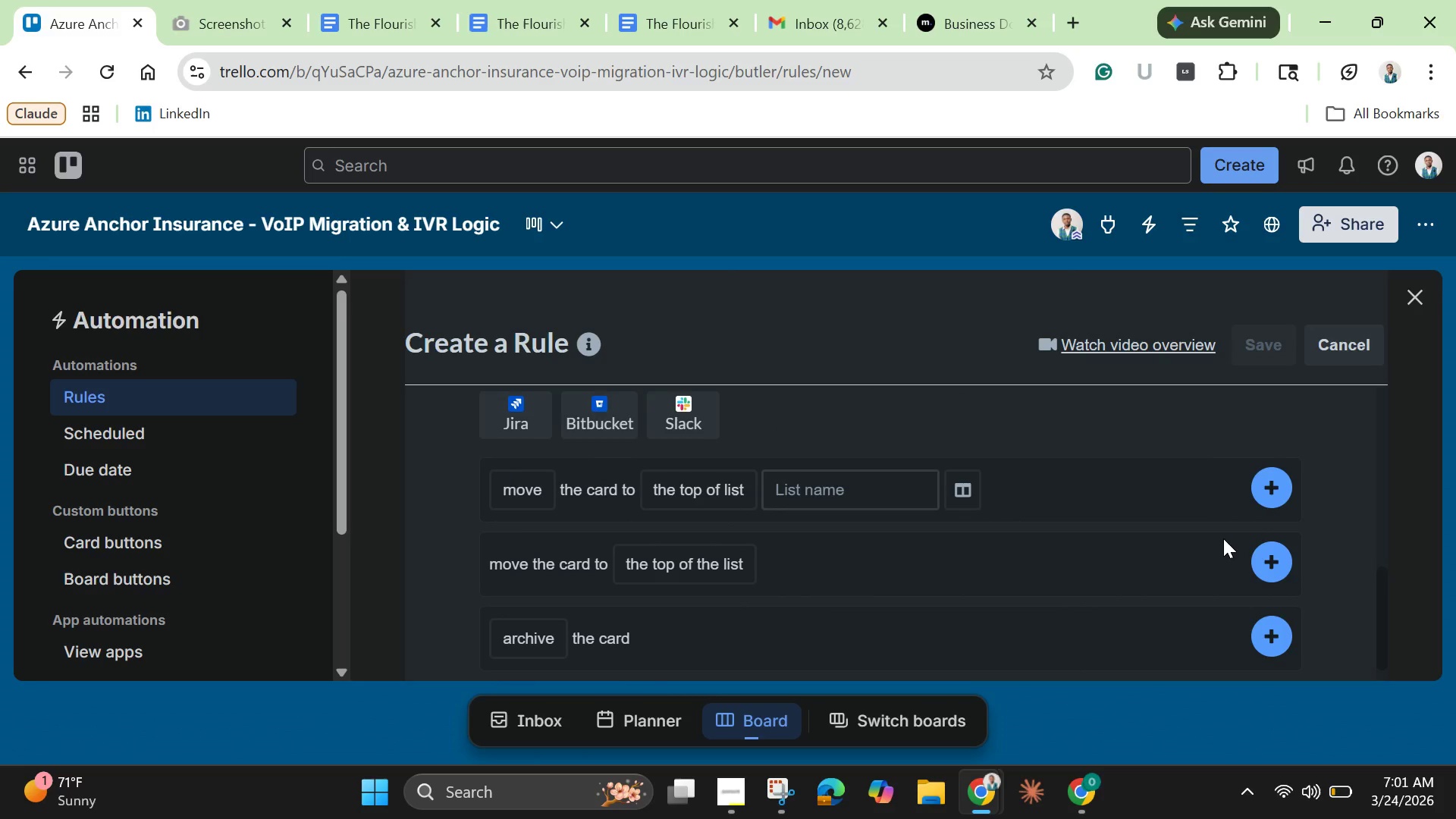 
wait(31.5)
 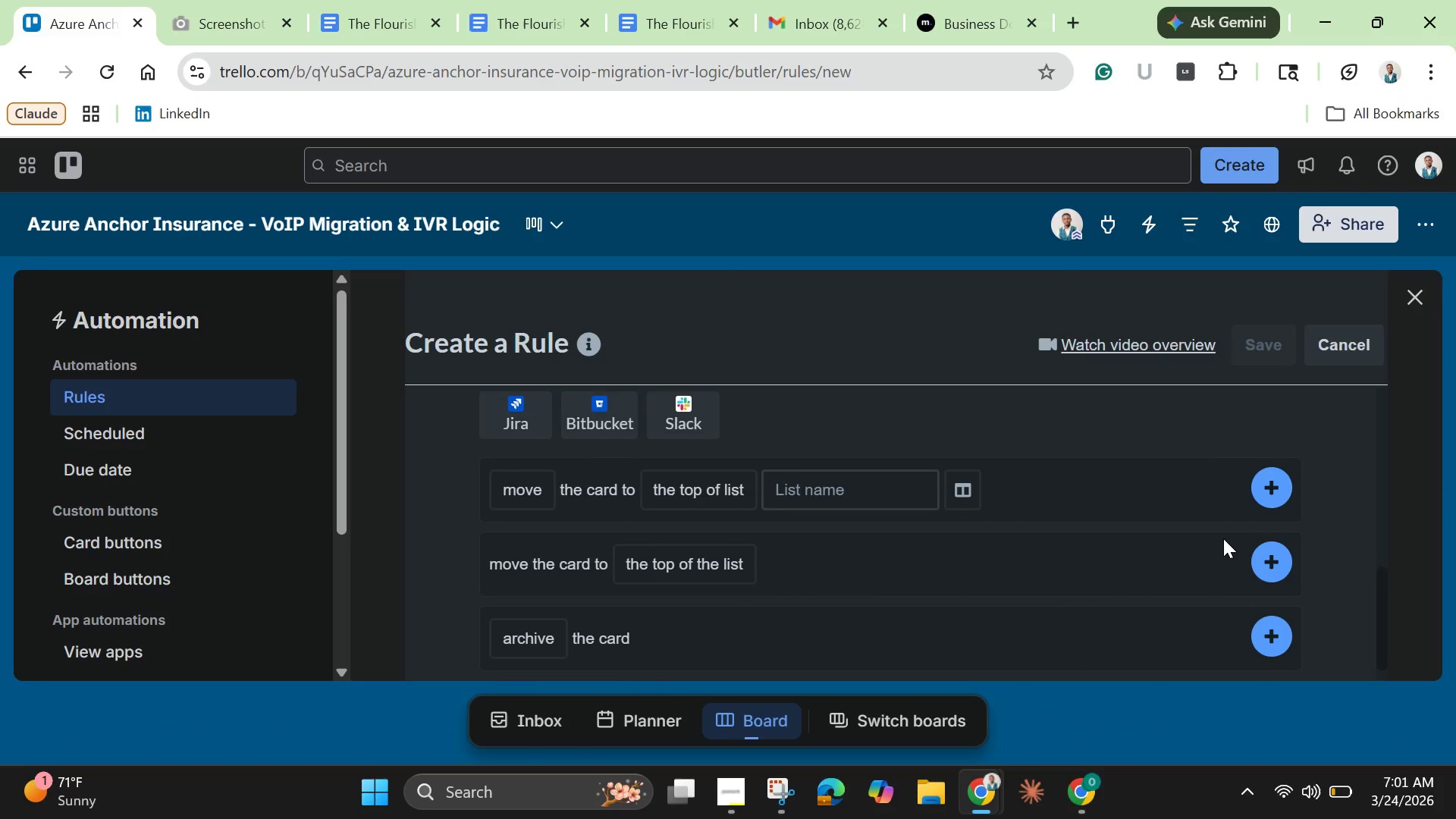 
scroll: coordinate [776, 569], scroll_direction: down, amount: 5.0
 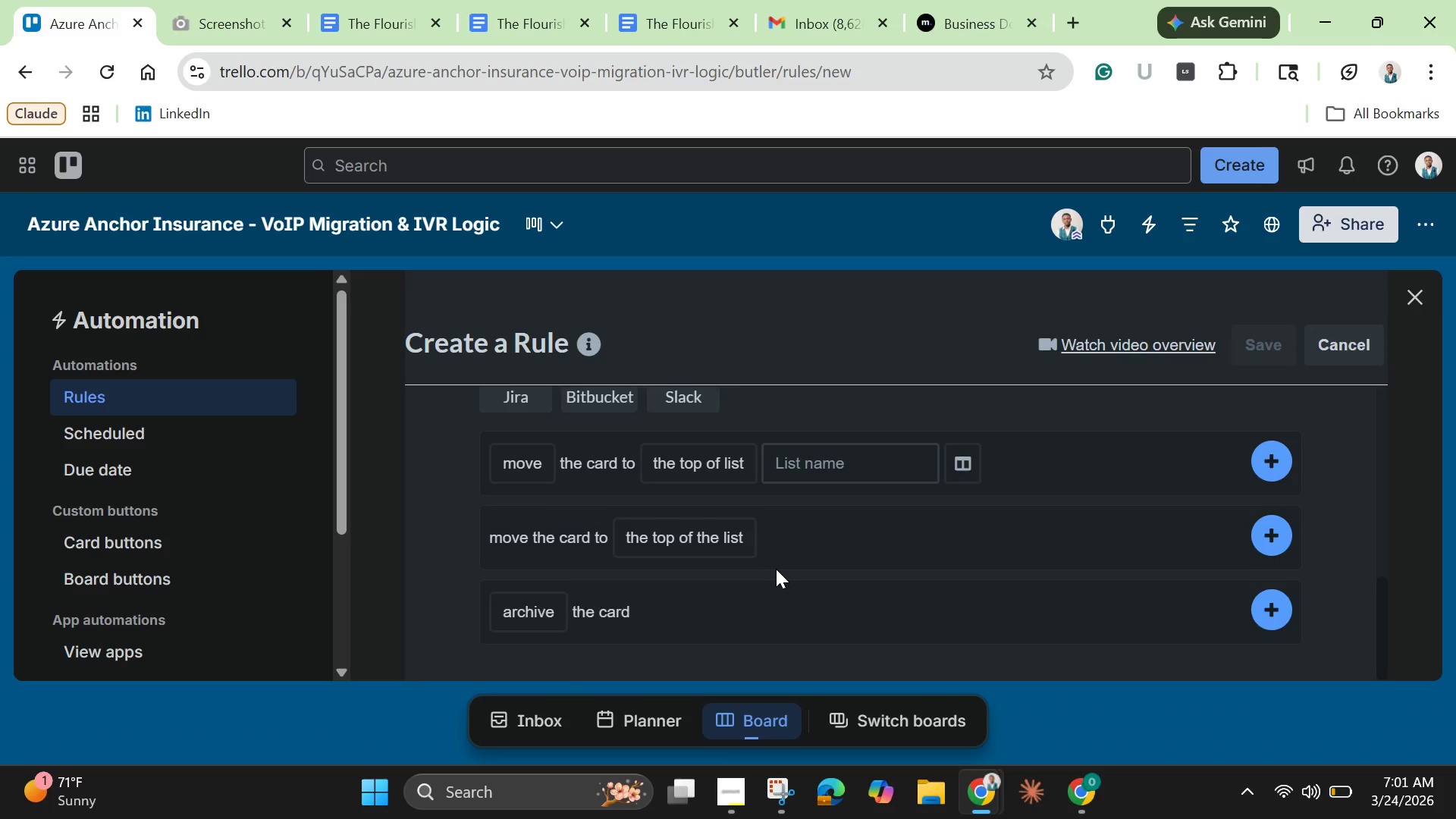 
scroll: coordinate [776, 569], scroll_direction: up, amount: 1.0
 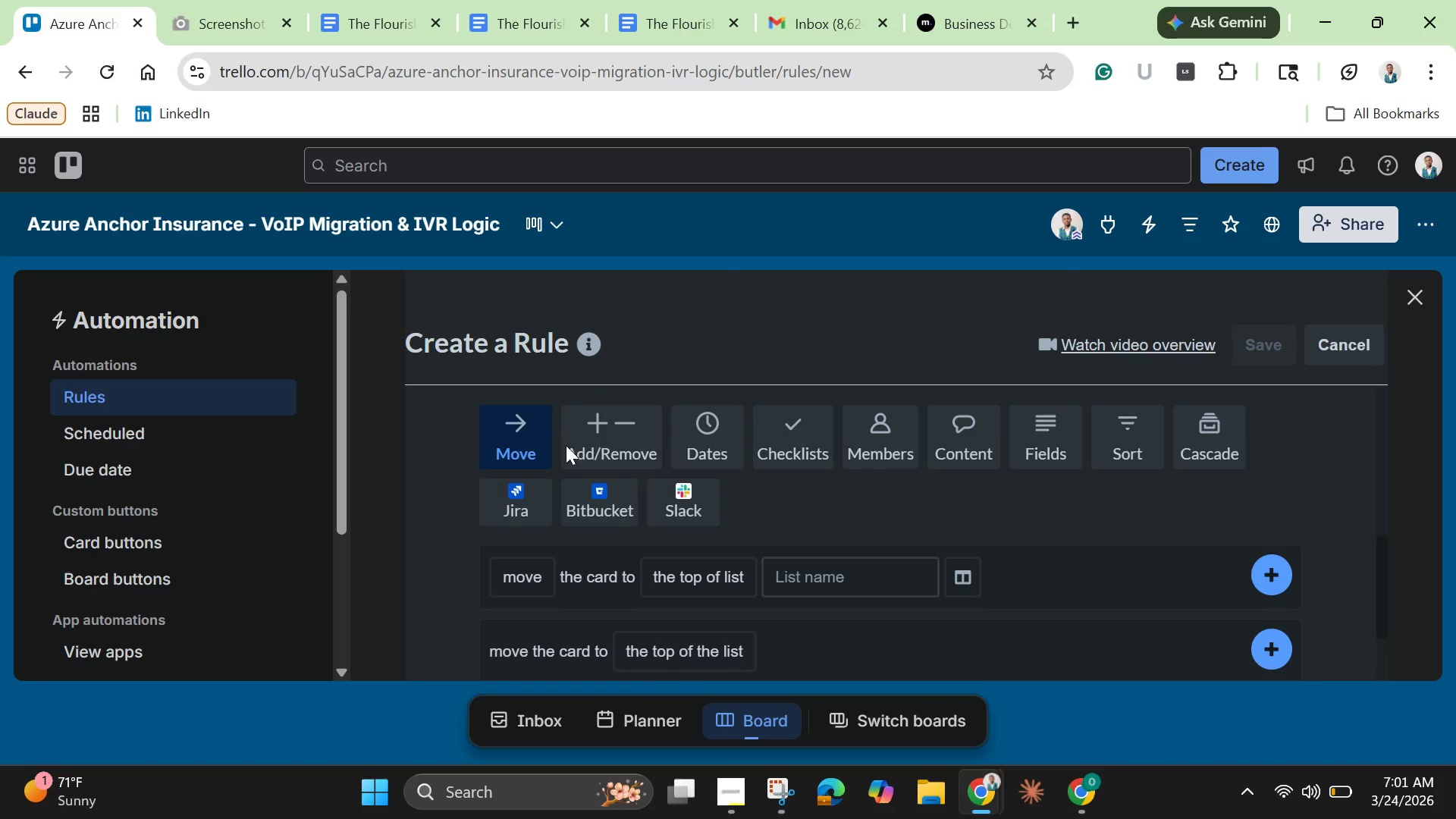 
left_click([599, 447])
 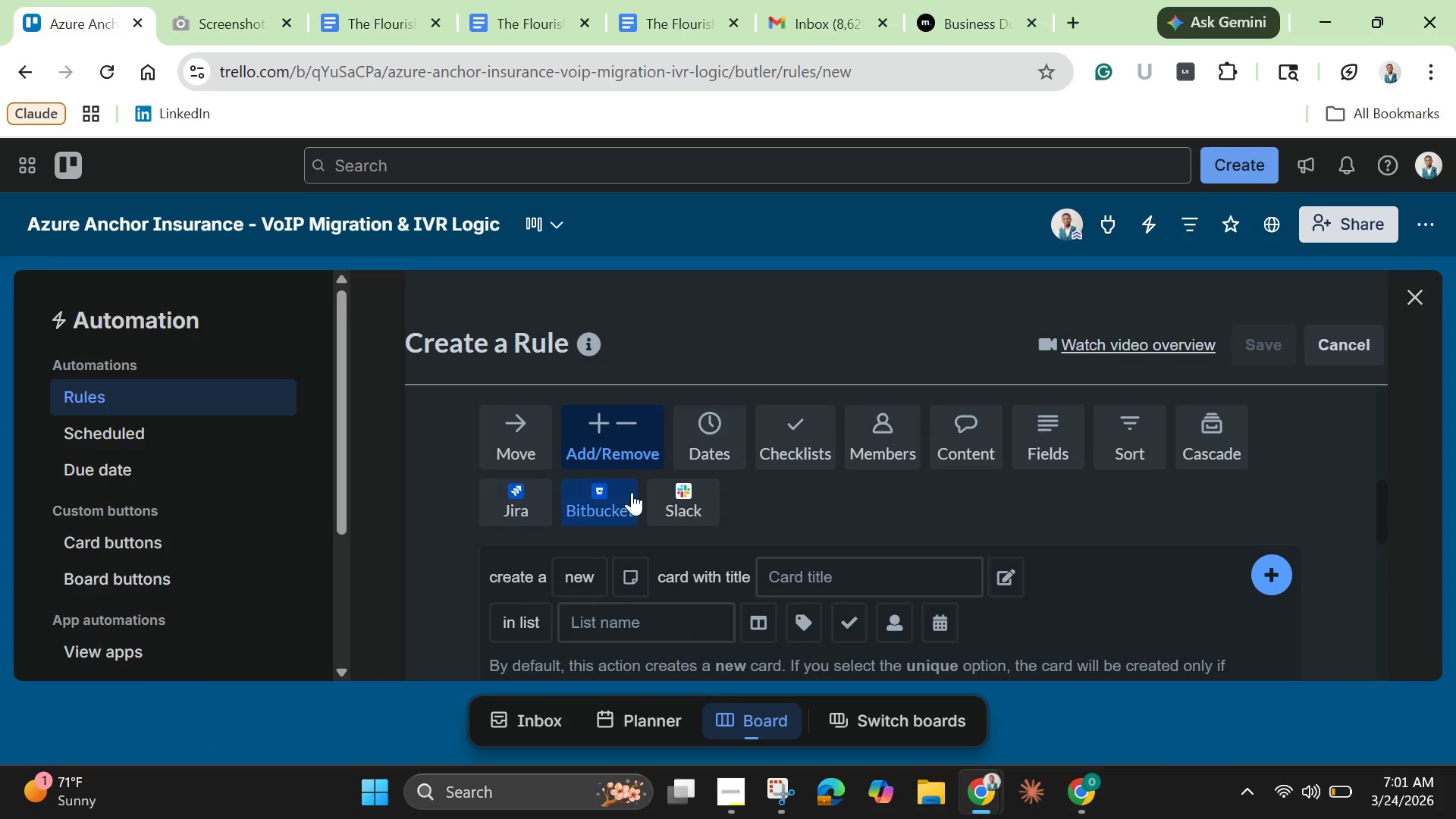 
scroll: coordinate [634, 500], scroll_direction: down, amount: 3.0
 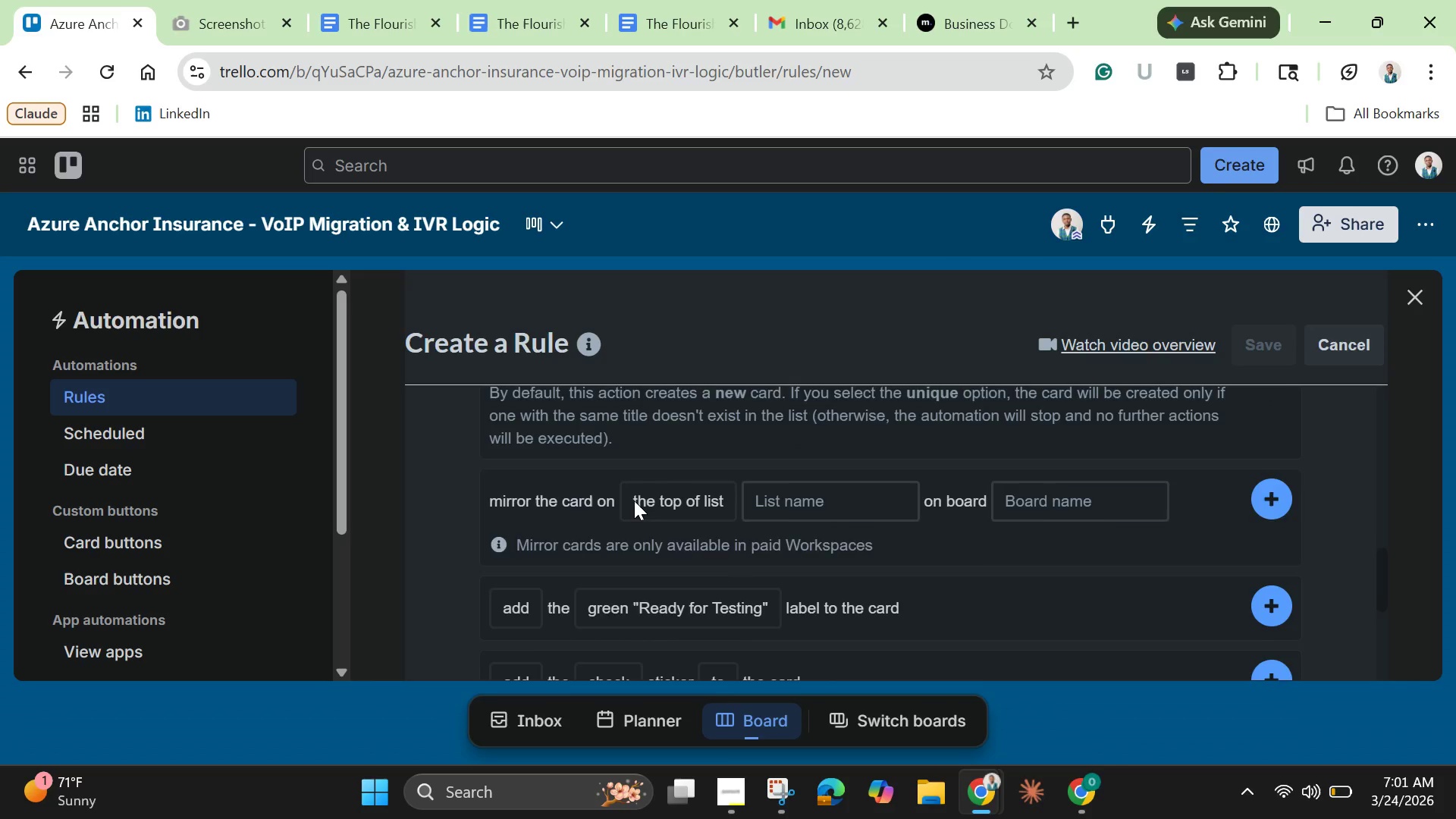 
scroll: coordinate [634, 500], scroll_direction: up, amount: 4.0
 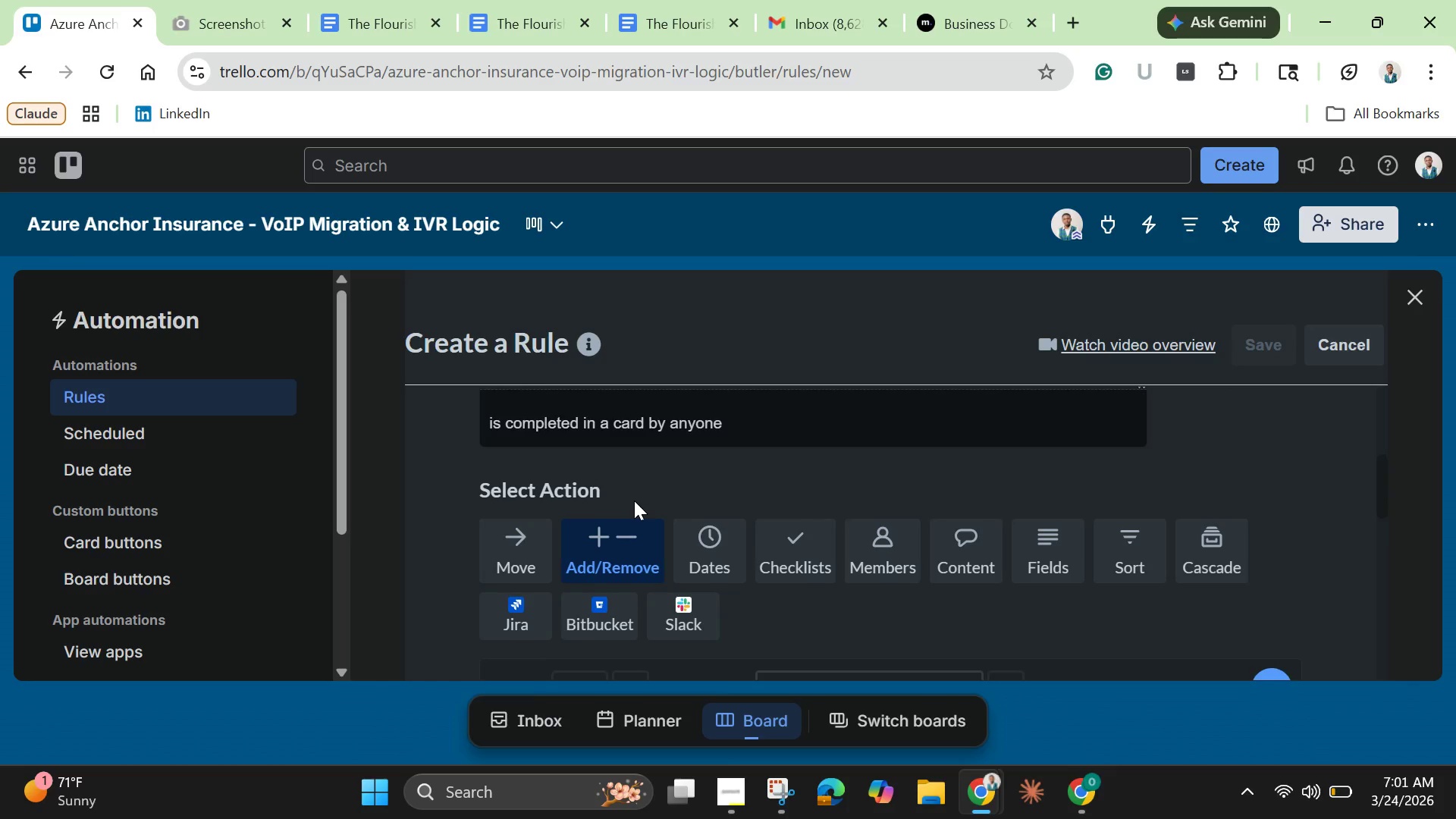 
scroll: coordinate [634, 500], scroll_direction: none, amount: 0.0
 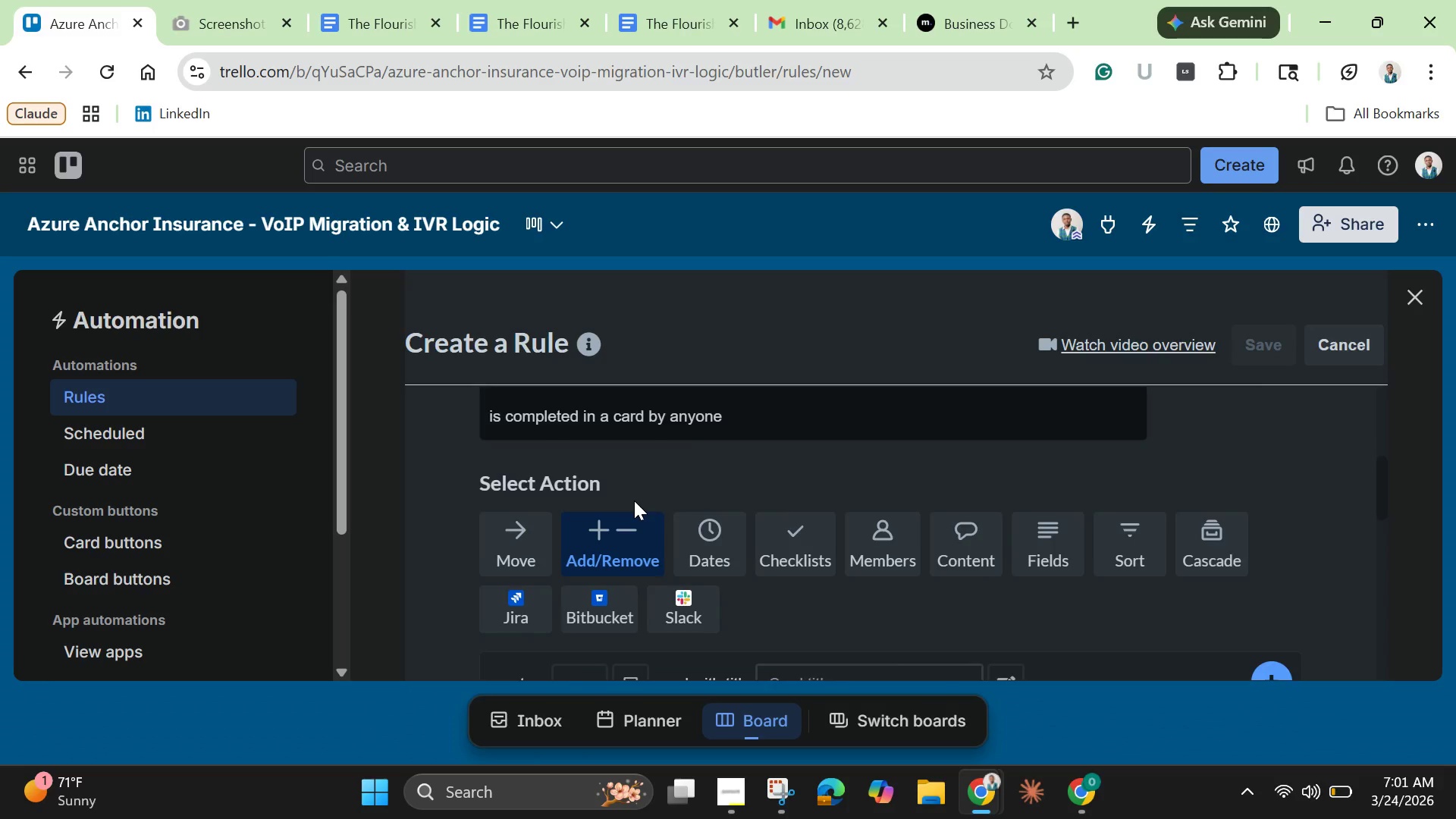 
scroll: coordinate [634, 500], scroll_direction: down, amount: 1.0
 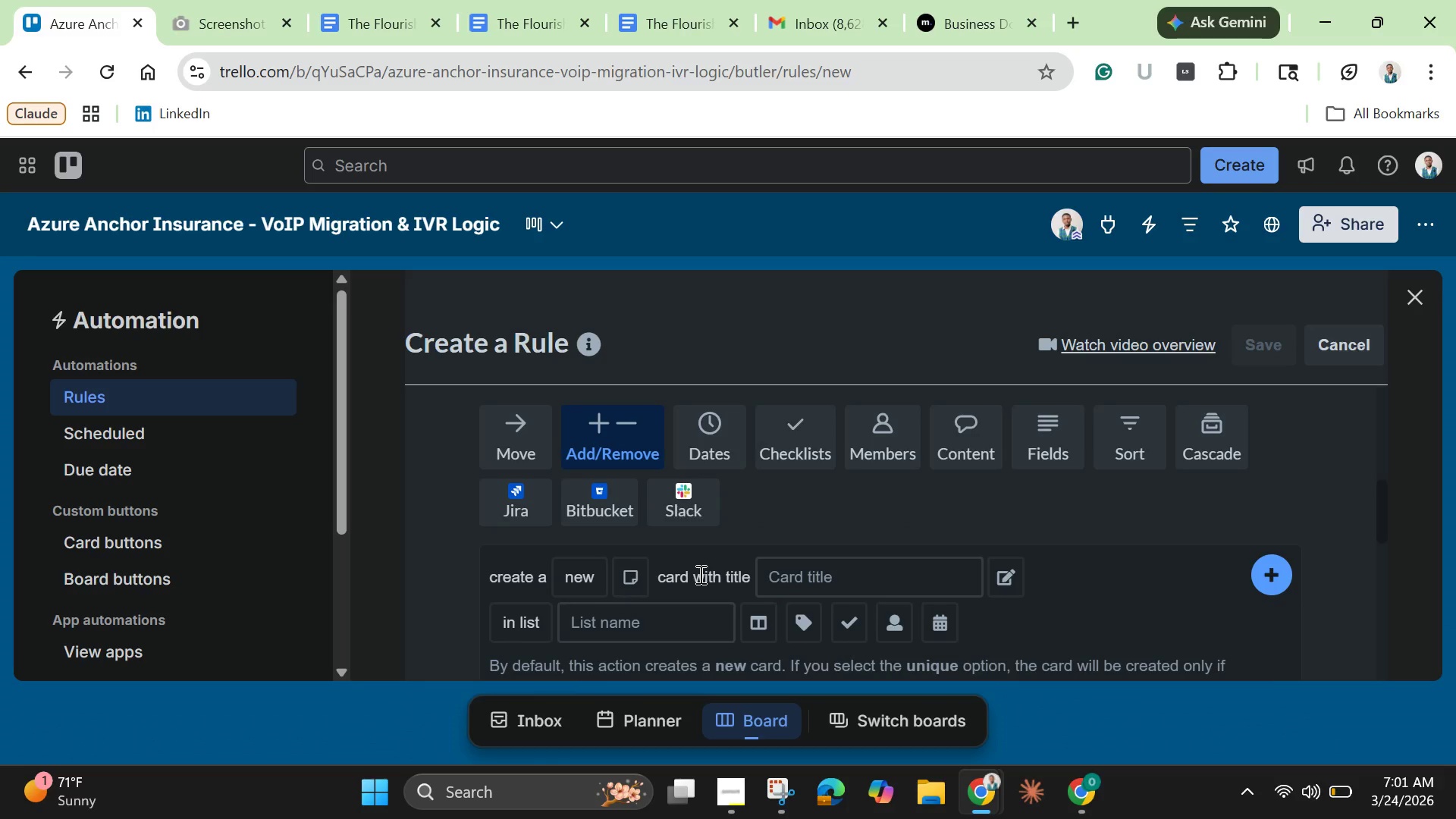 
left_click([831, 573])
 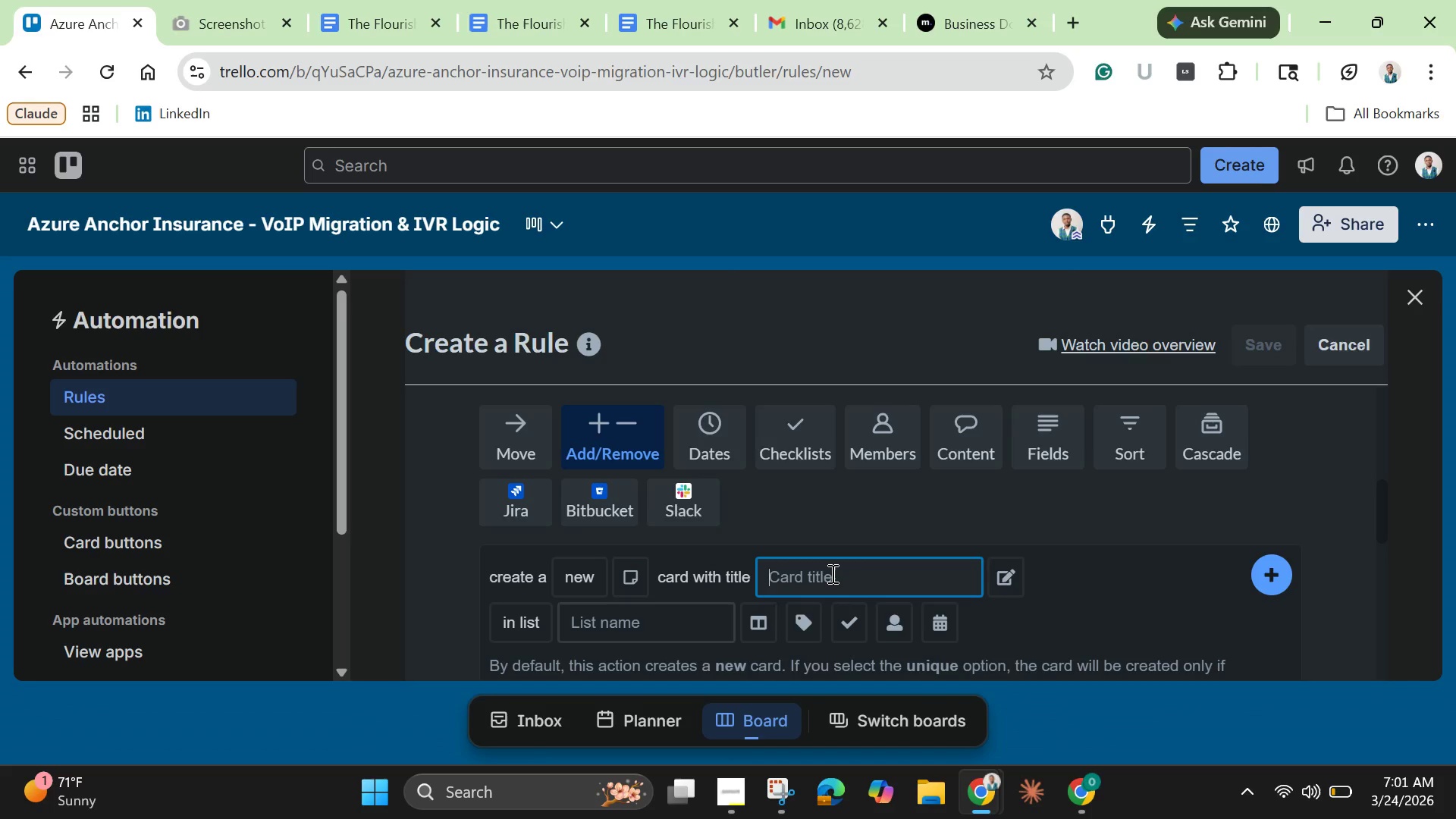 
type(t)
key(Backspace)
type(Ready for Testing)
 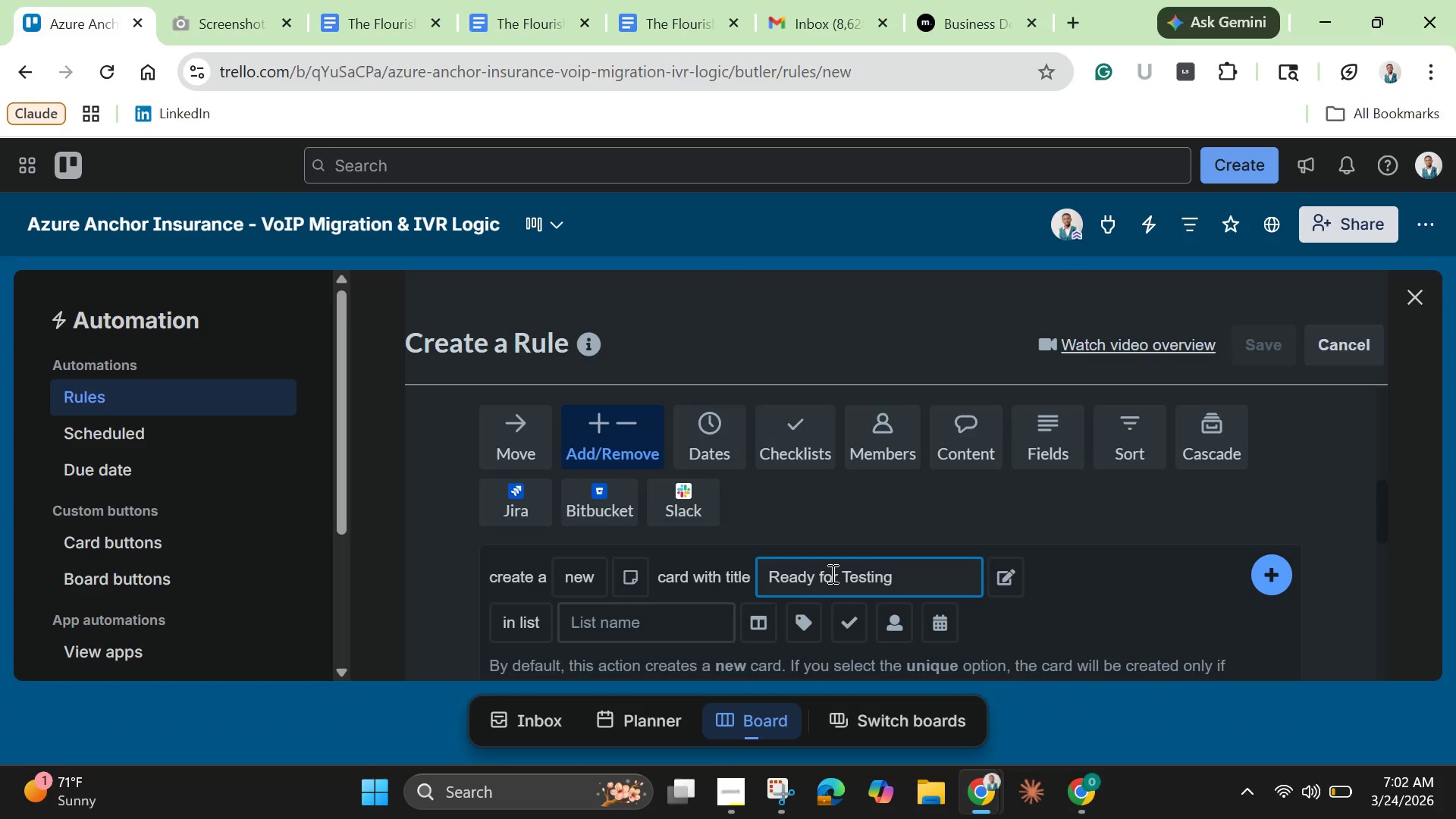 
key(Space)
 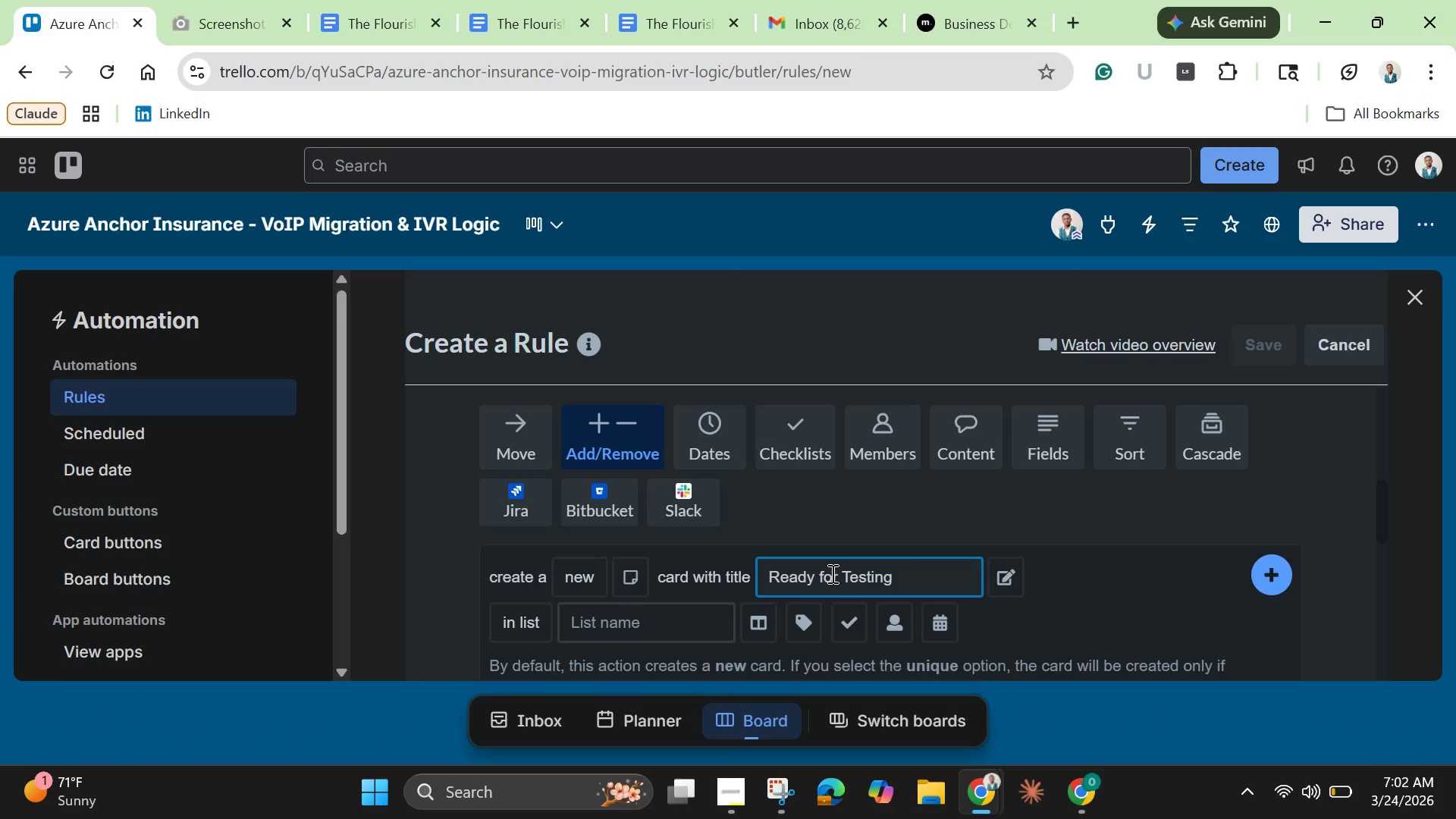 
key(0)
 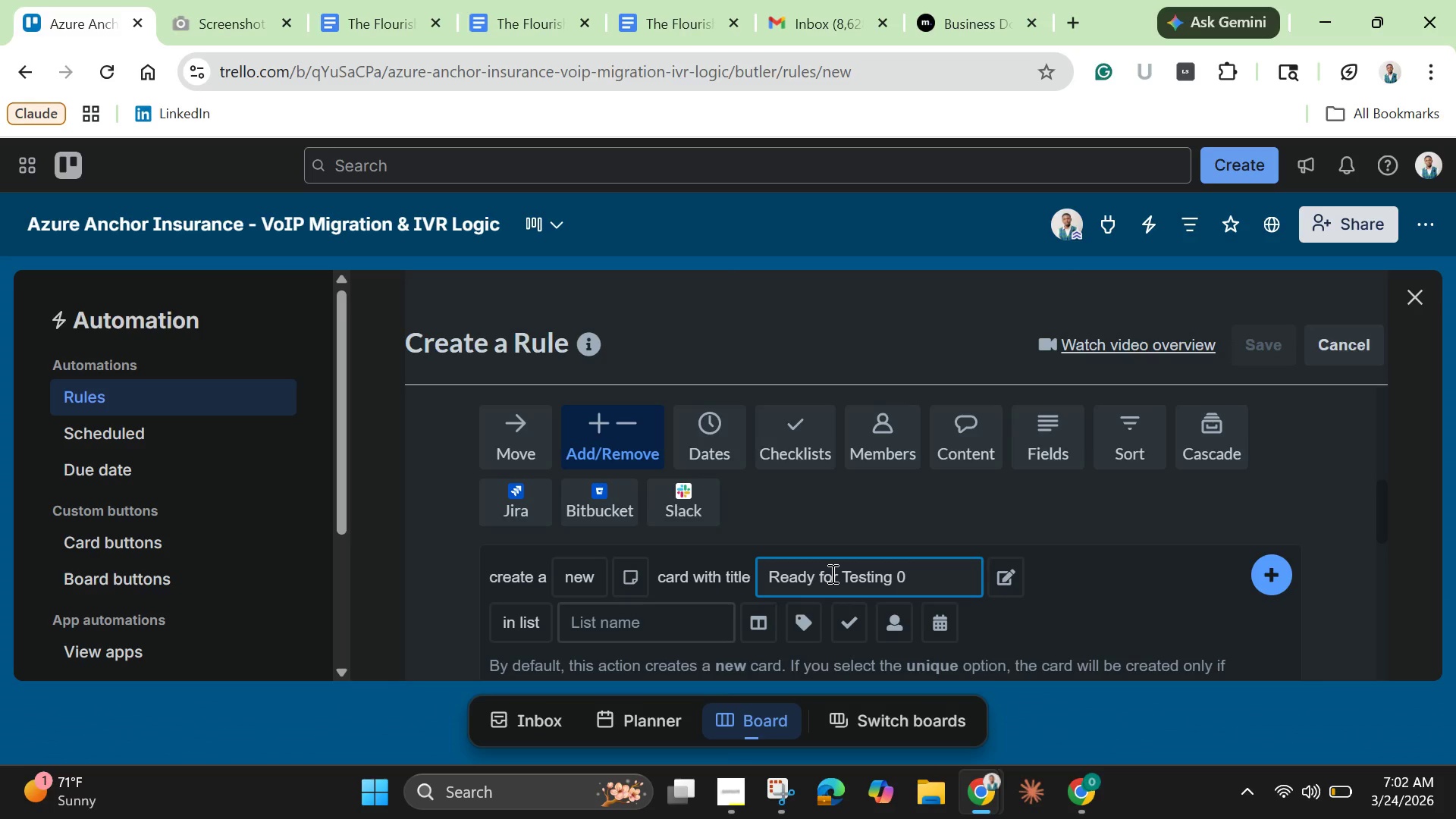 
key(Backspace)
 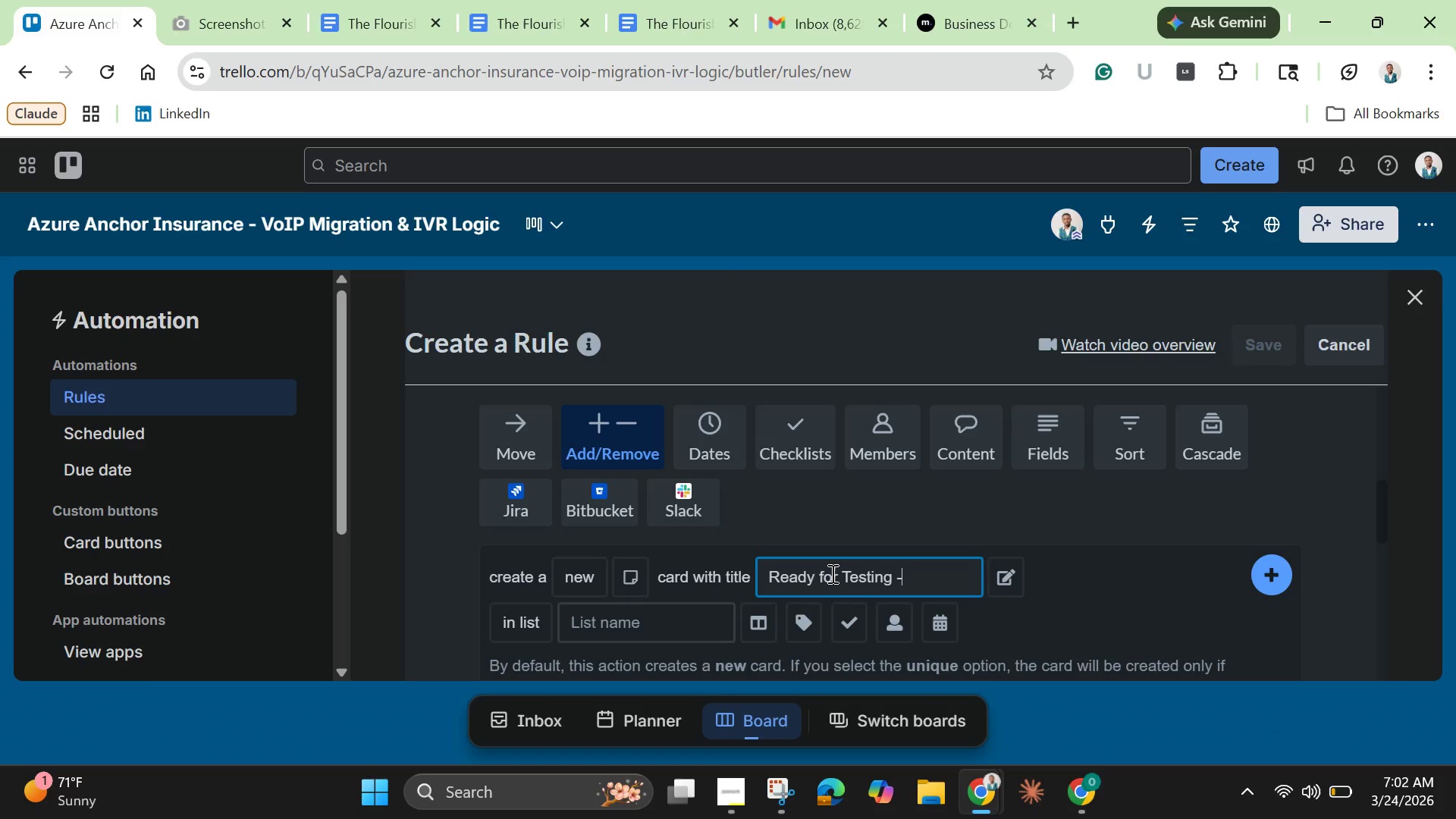 
key(Minus)
 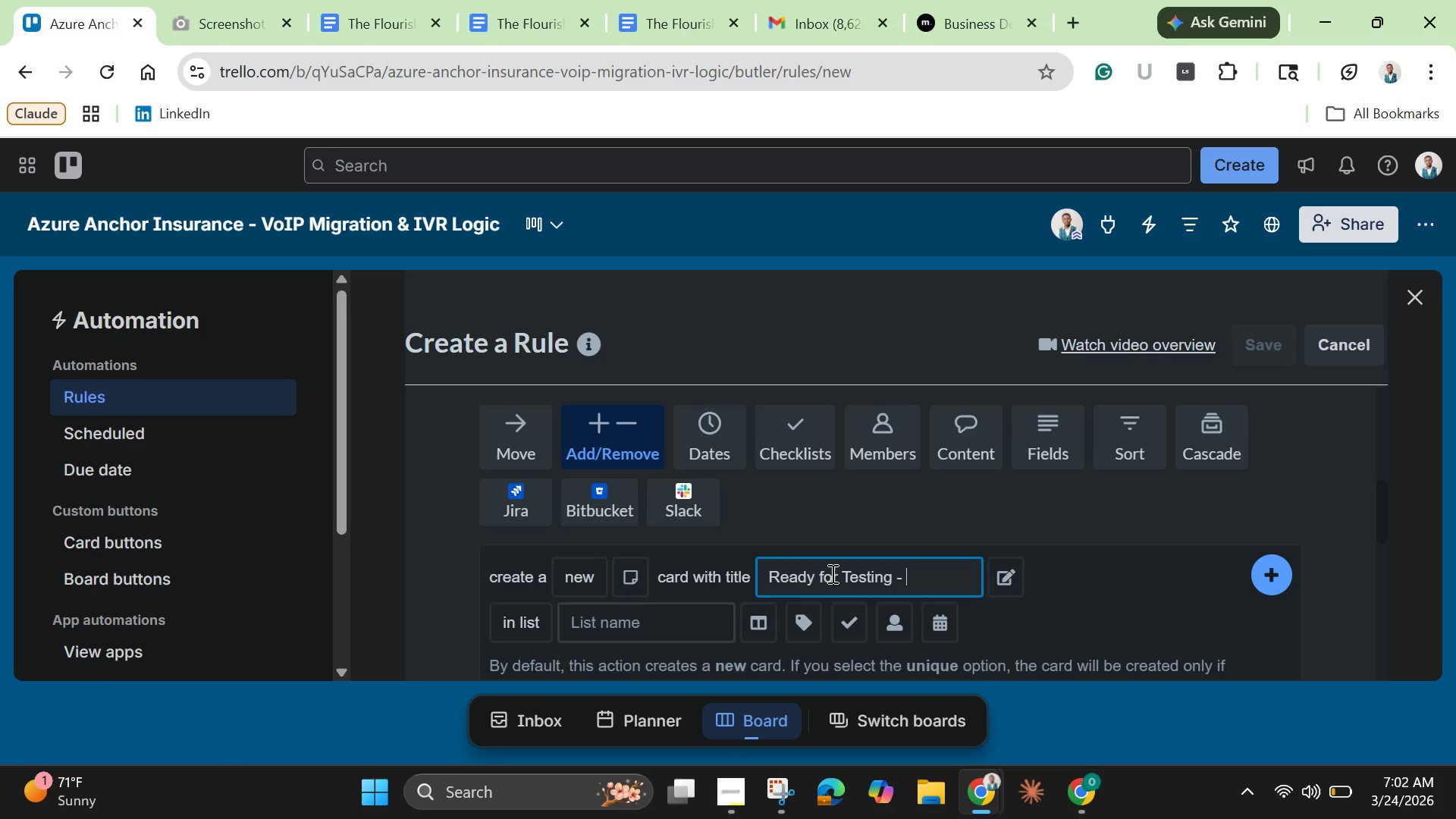 
key(Space)
 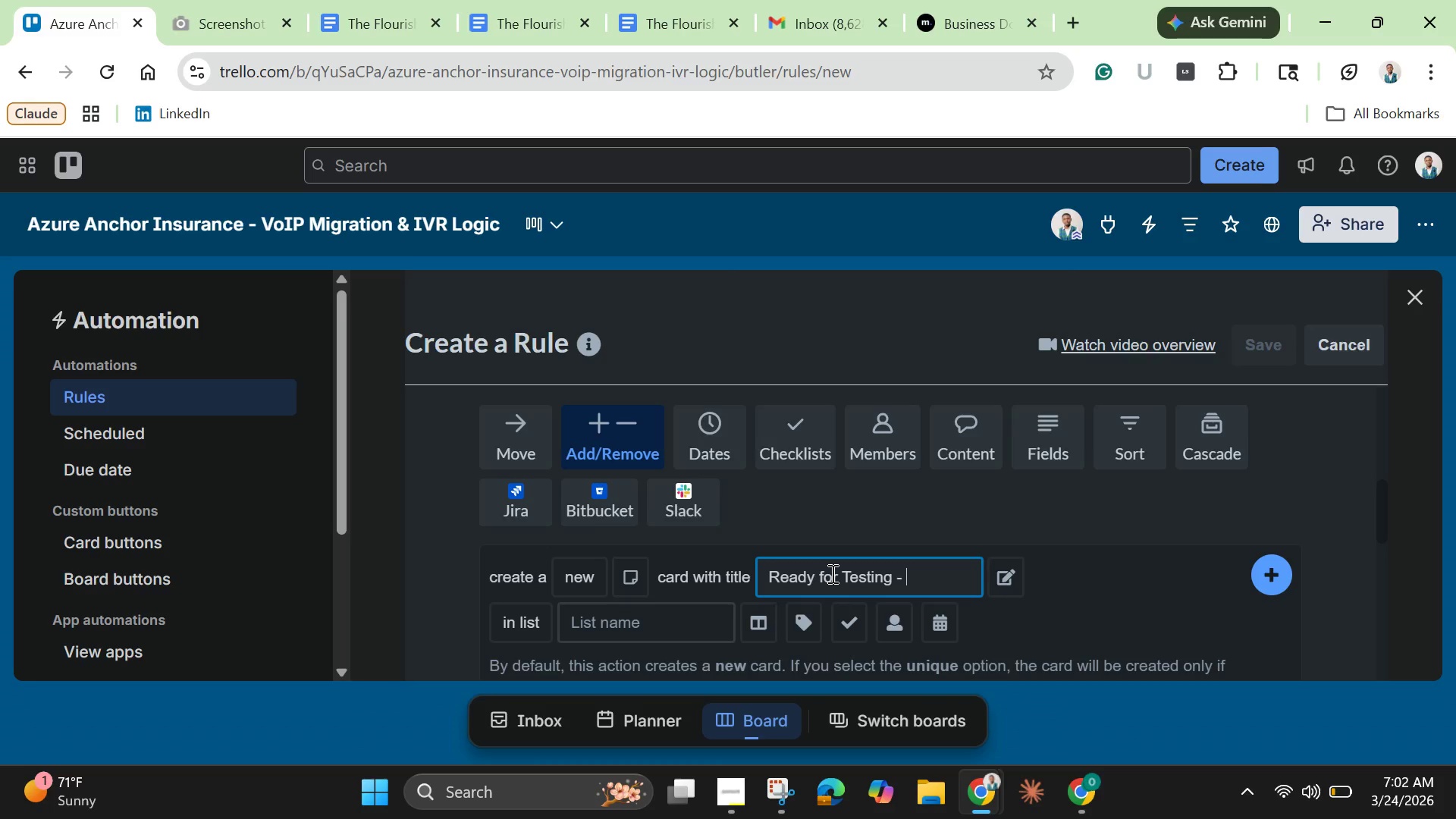 
type(IVR )
 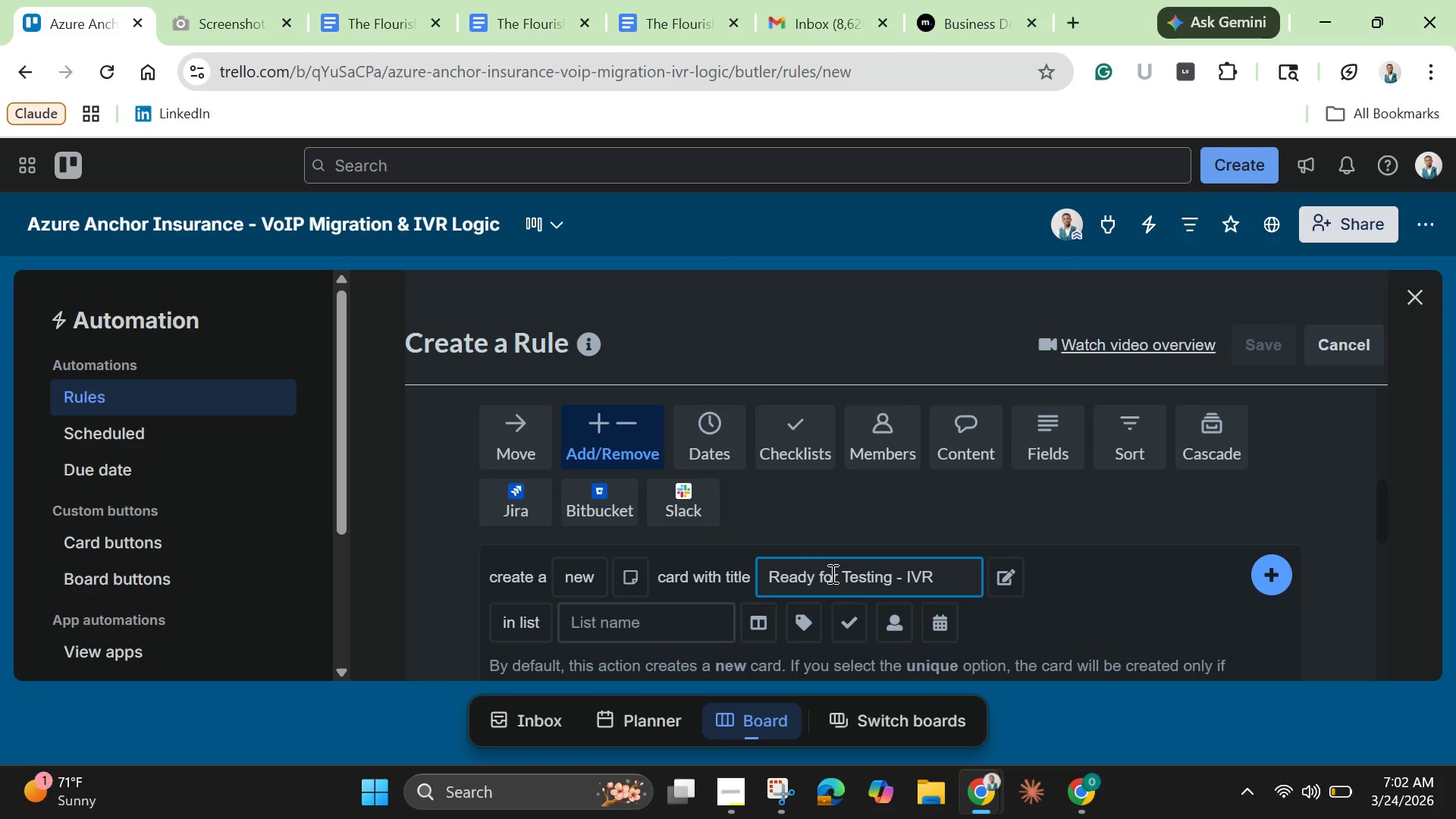 
type(X)
key(Backspace)
type(Como)
key(Backspace)
type(plete)
 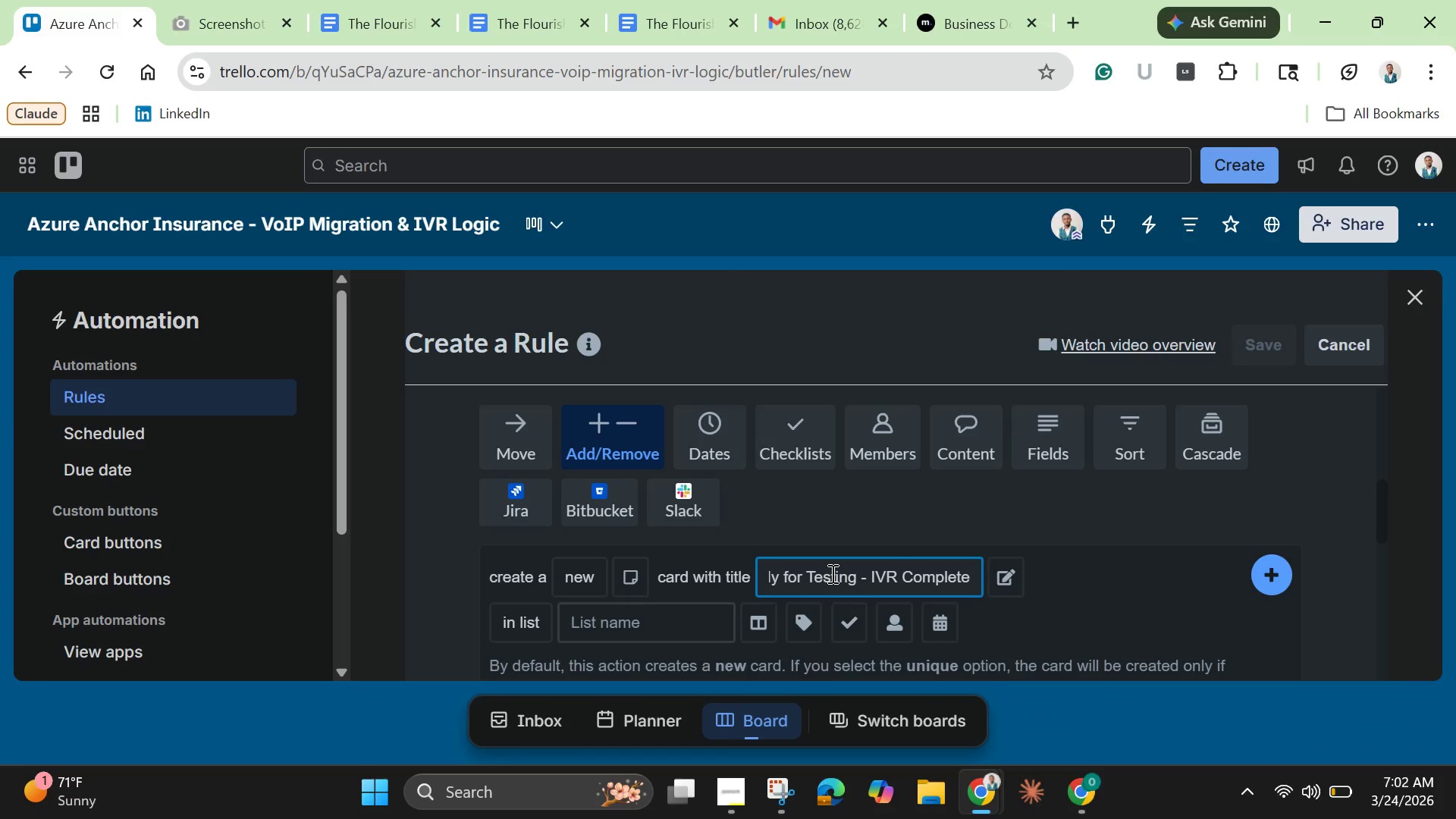 
wait(9.72)
 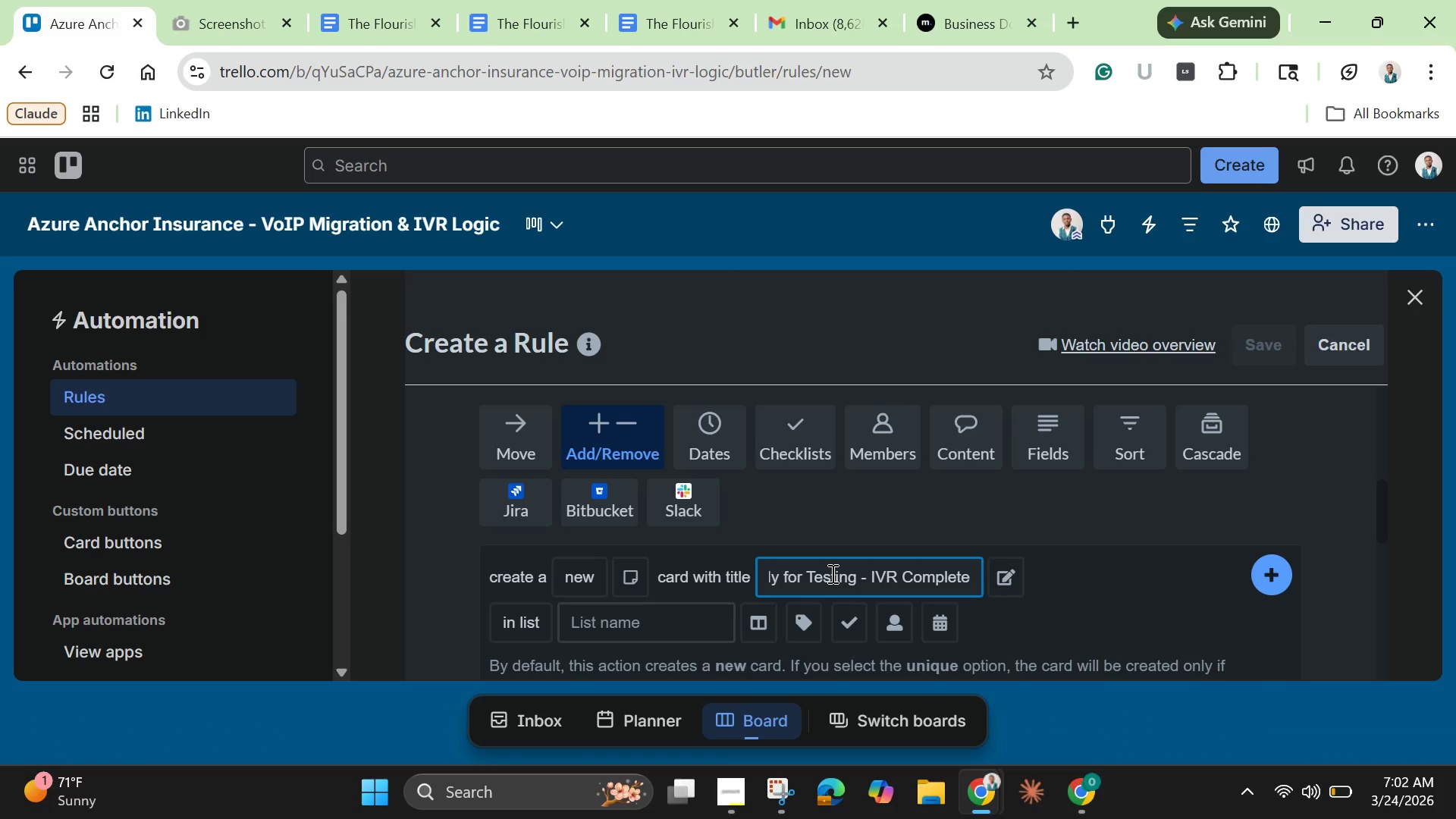 
left_click([632, 625])
 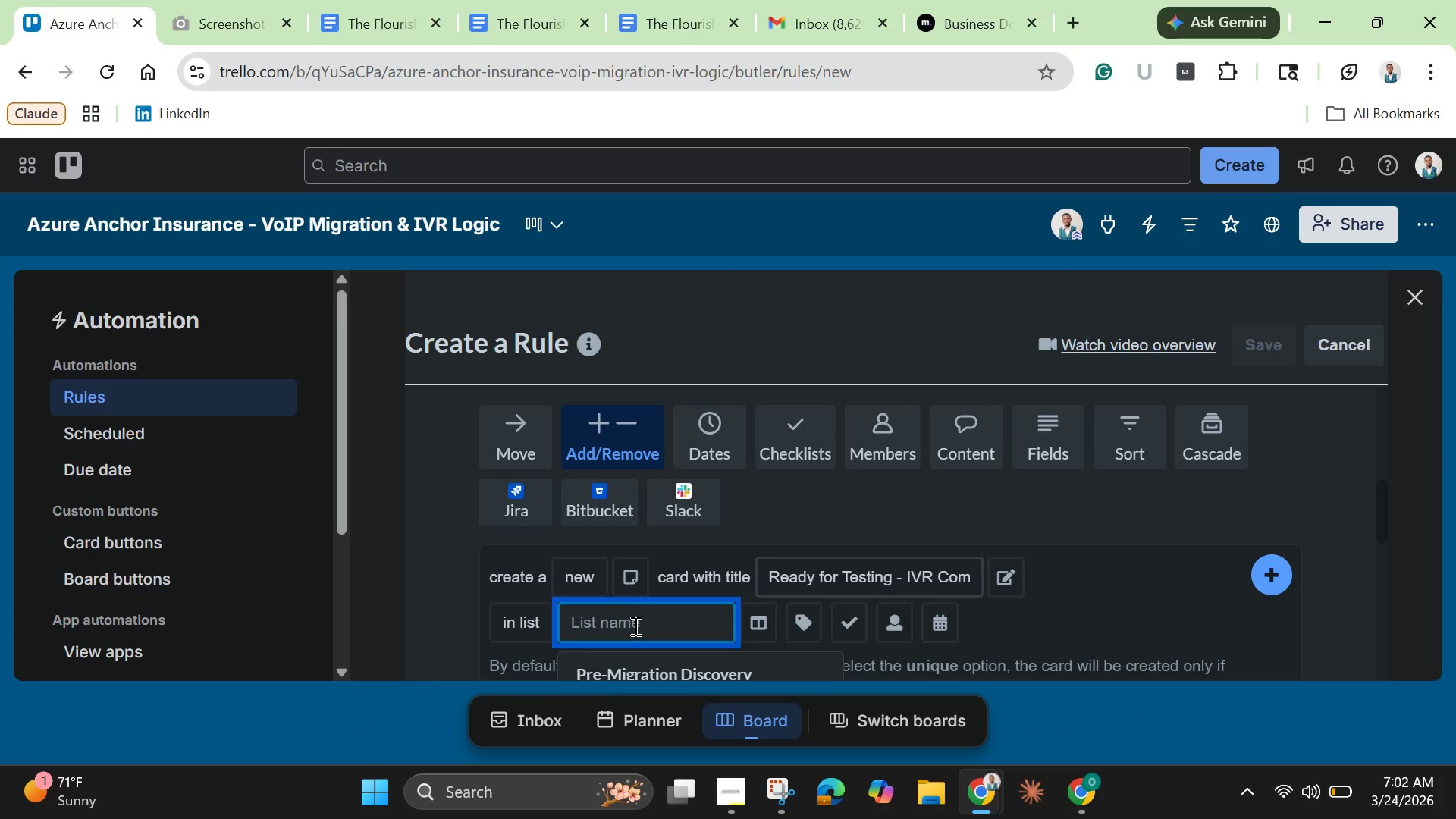 
scroll: coordinate [653, 599], scroll_direction: down, amount: 3.0
 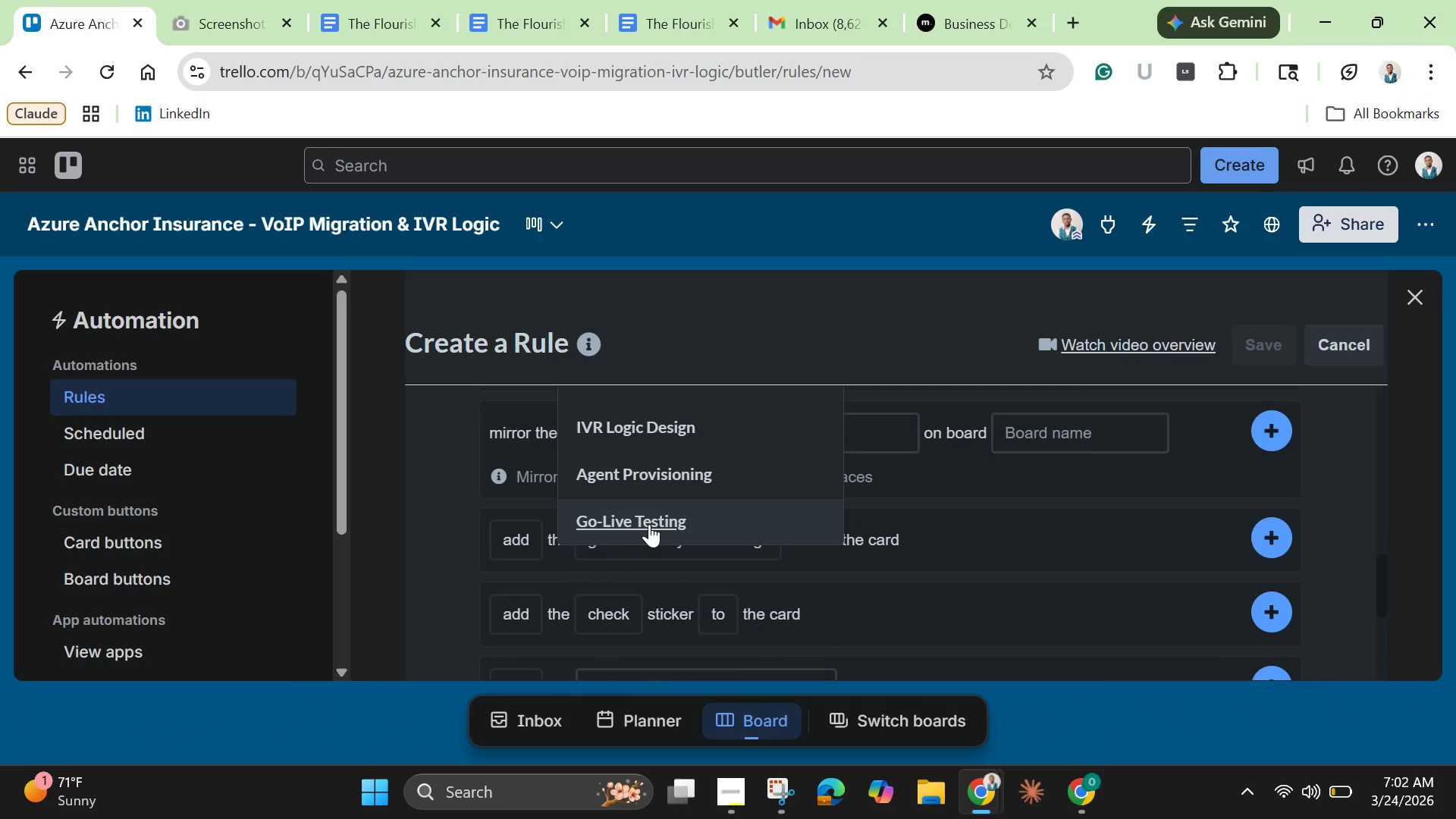 
left_click([649, 524])
 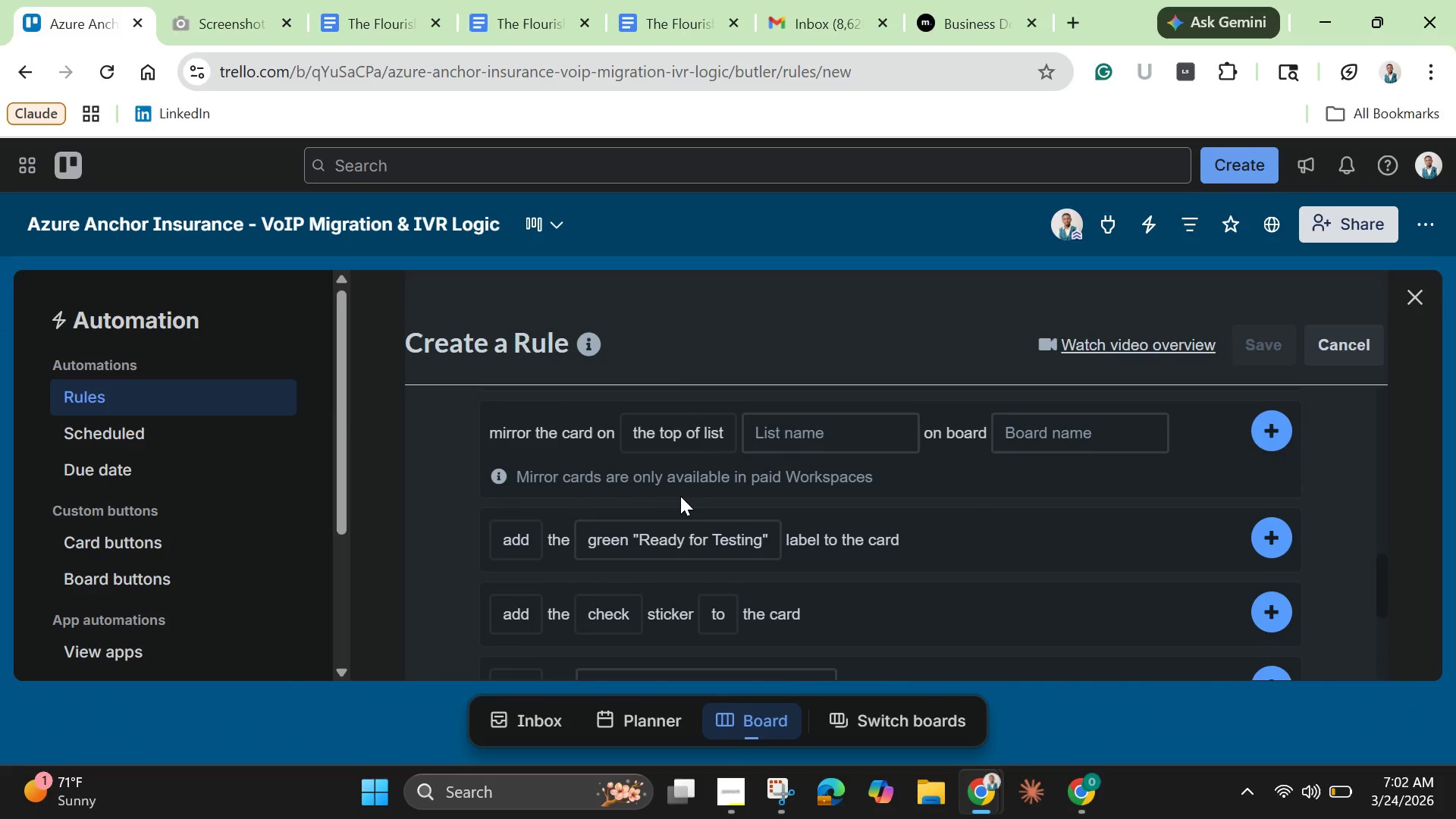 
scroll: coordinate [680, 496], scroll_direction: up, amount: 2.0
 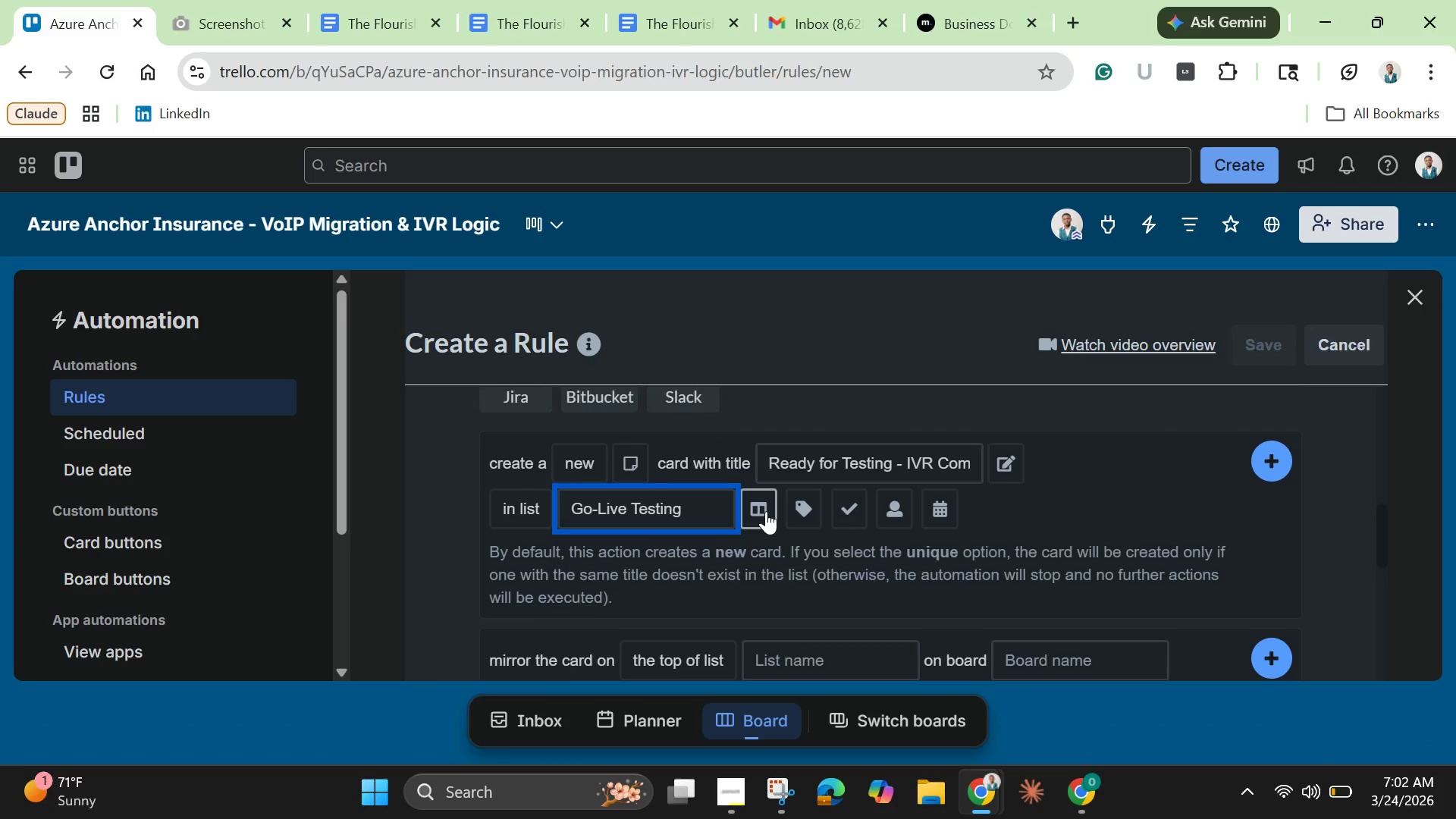 
wait(5.11)
 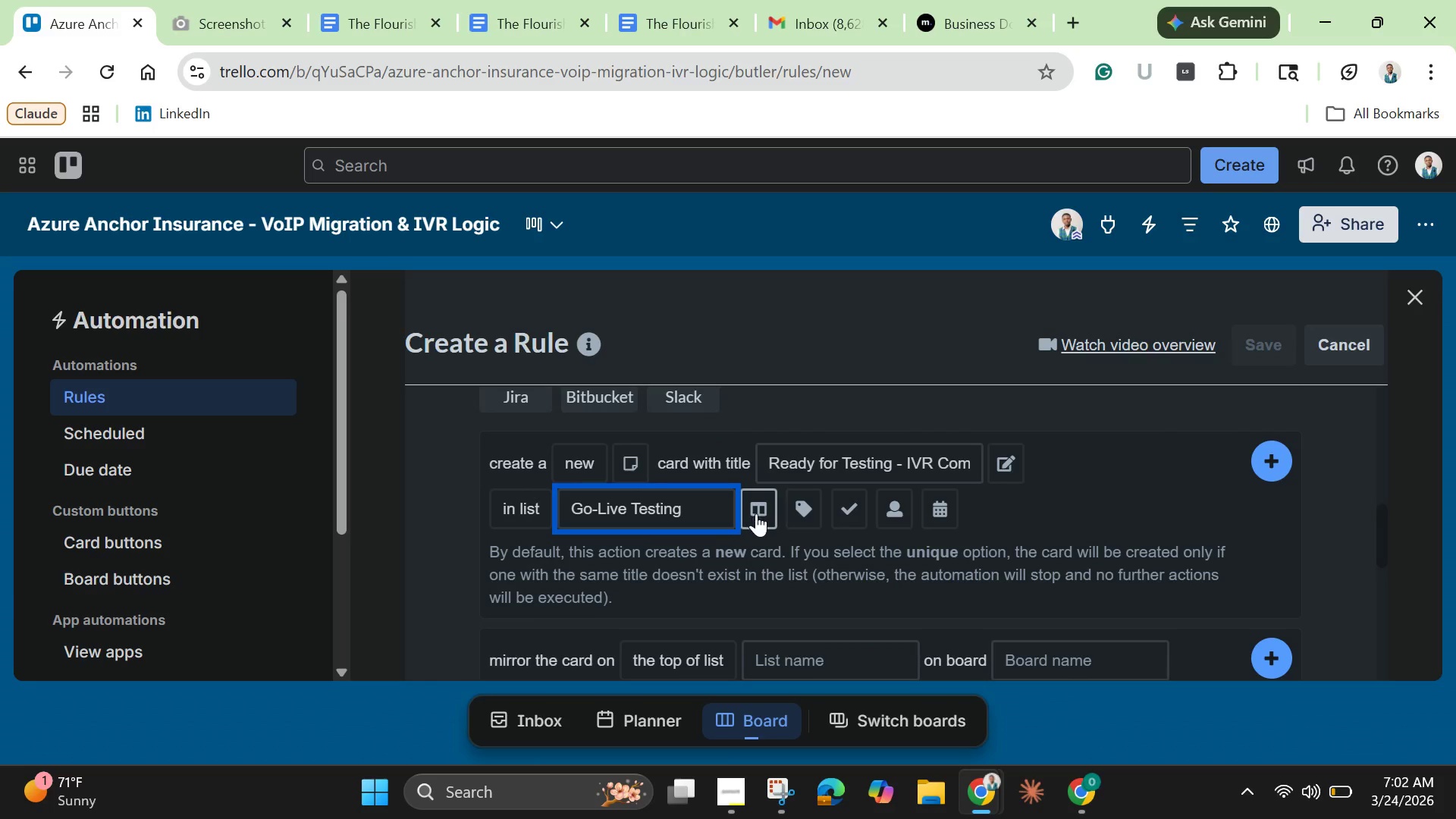 
left_click([766, 511])
 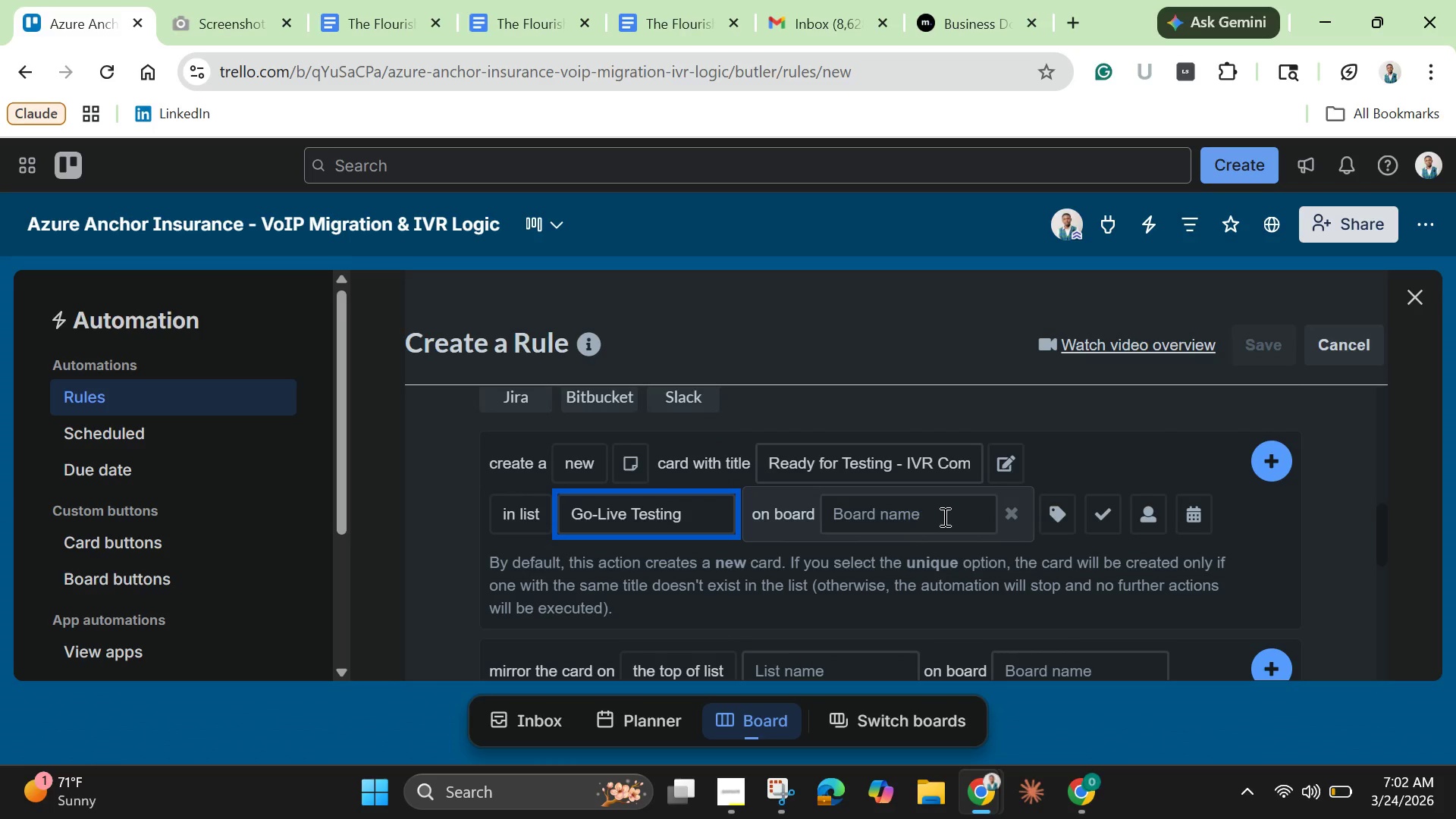 
wait(8.01)
 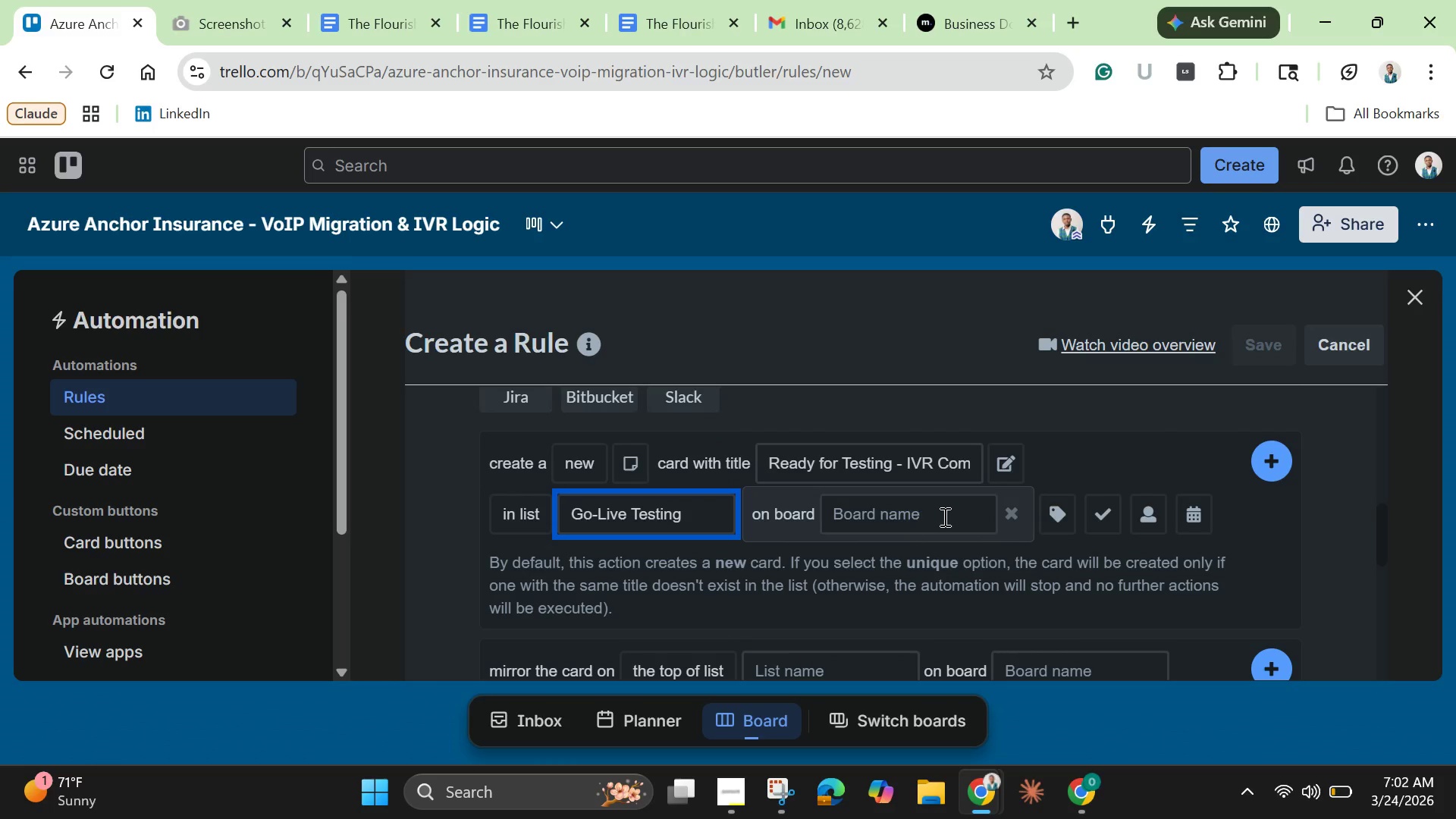 
left_click([950, 519])
 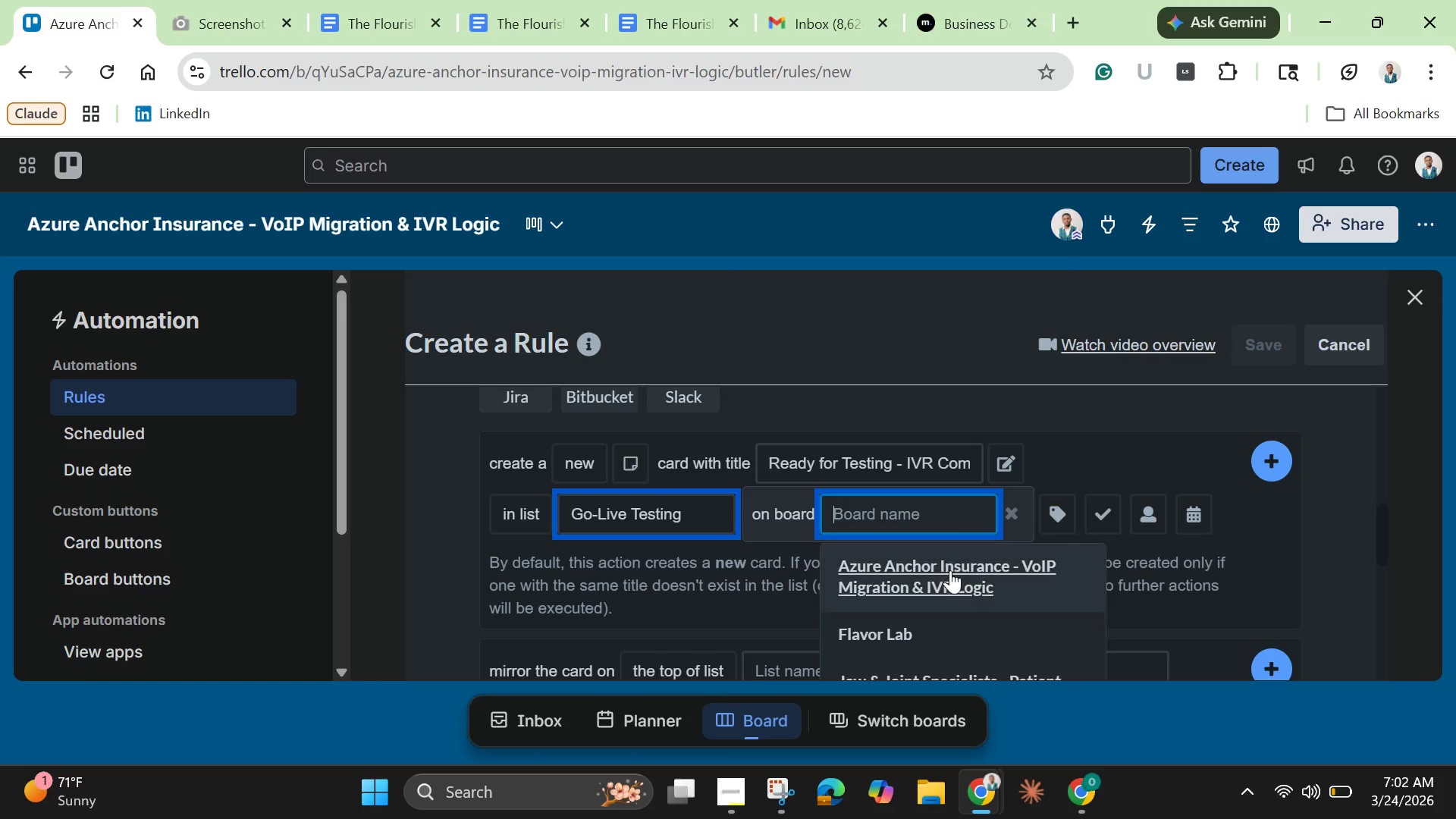 
left_click([950, 575])
 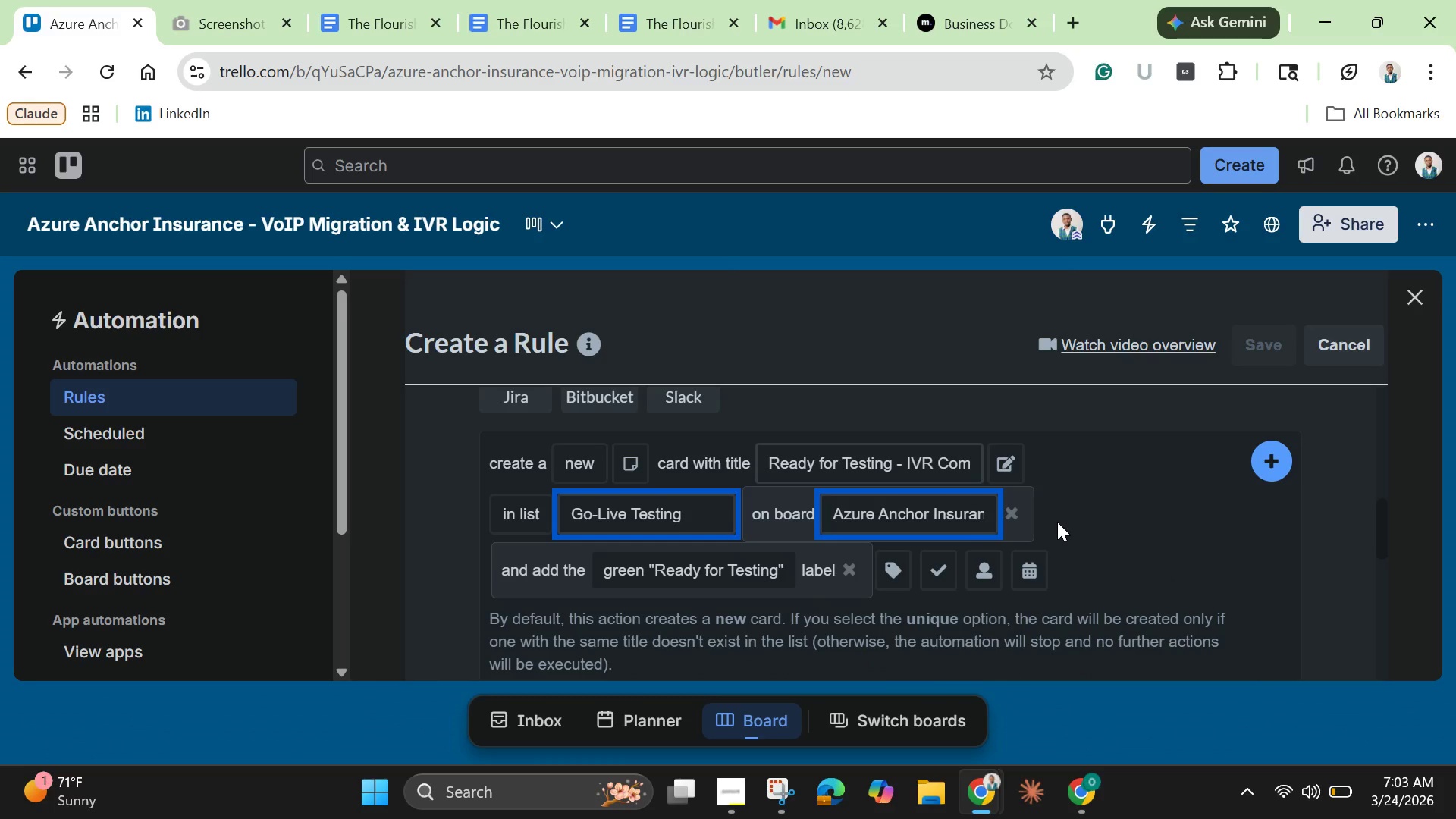 
wait(11.84)
 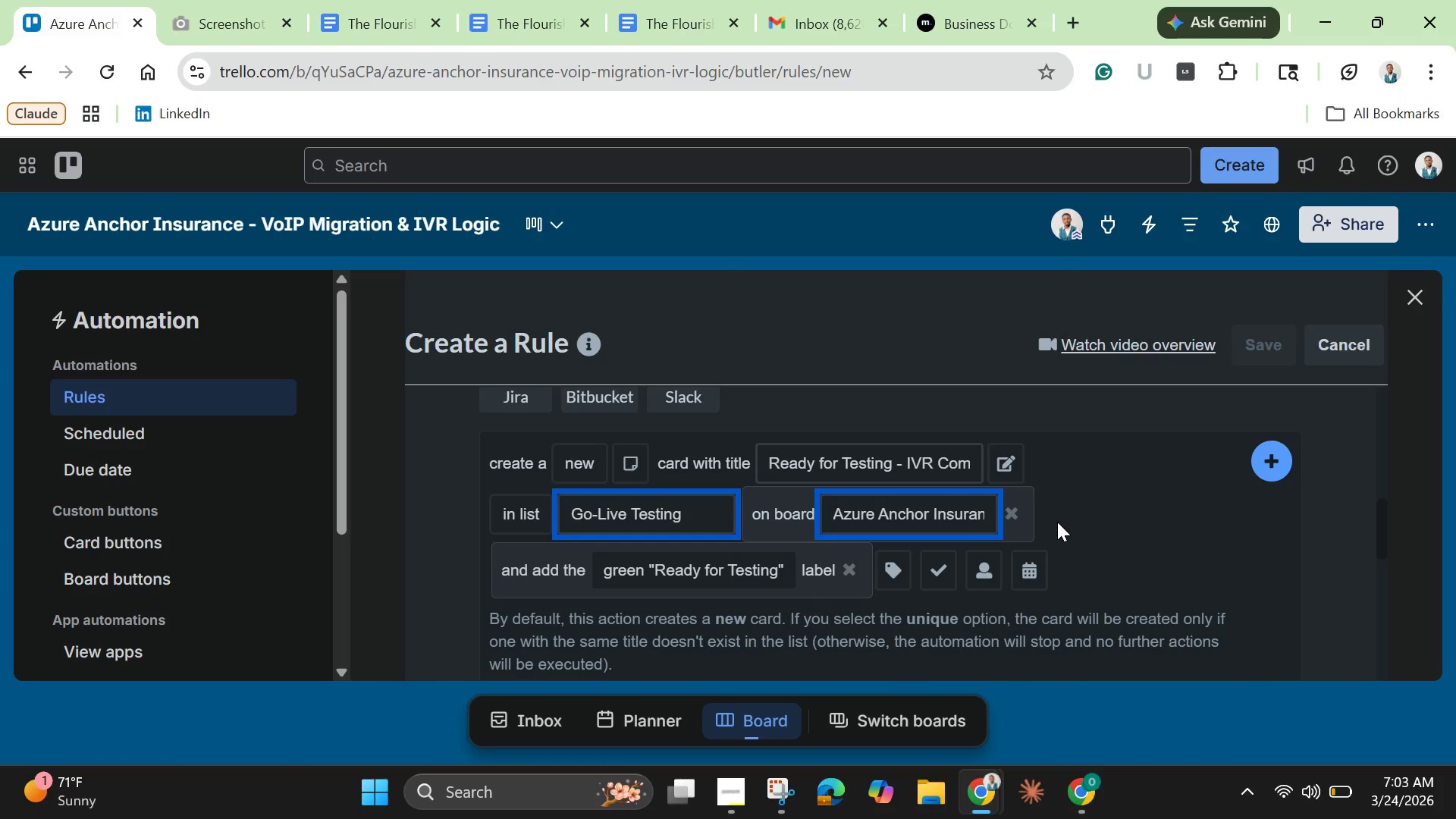 
left_click([891, 570])
 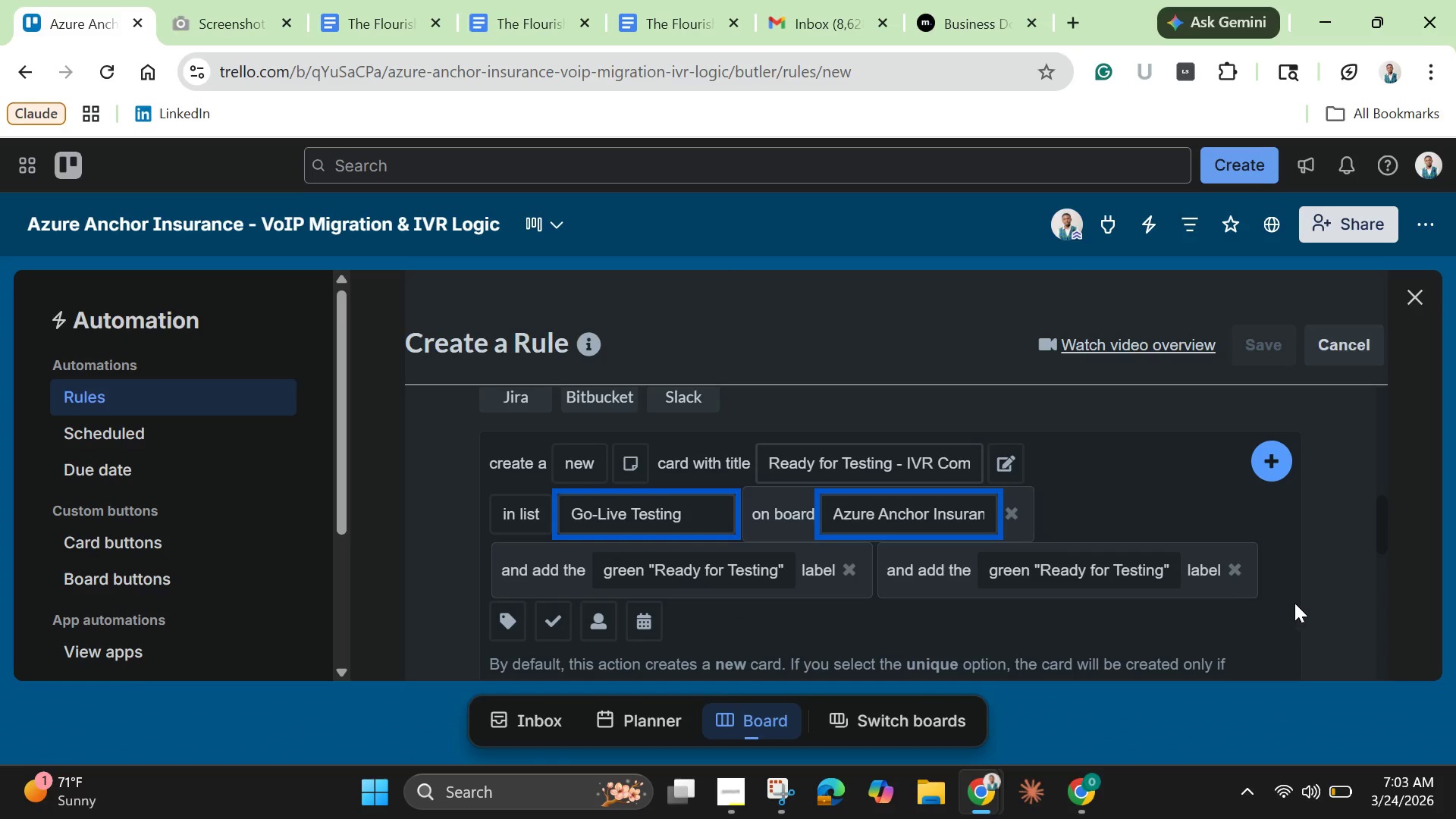 
wait(5.42)
 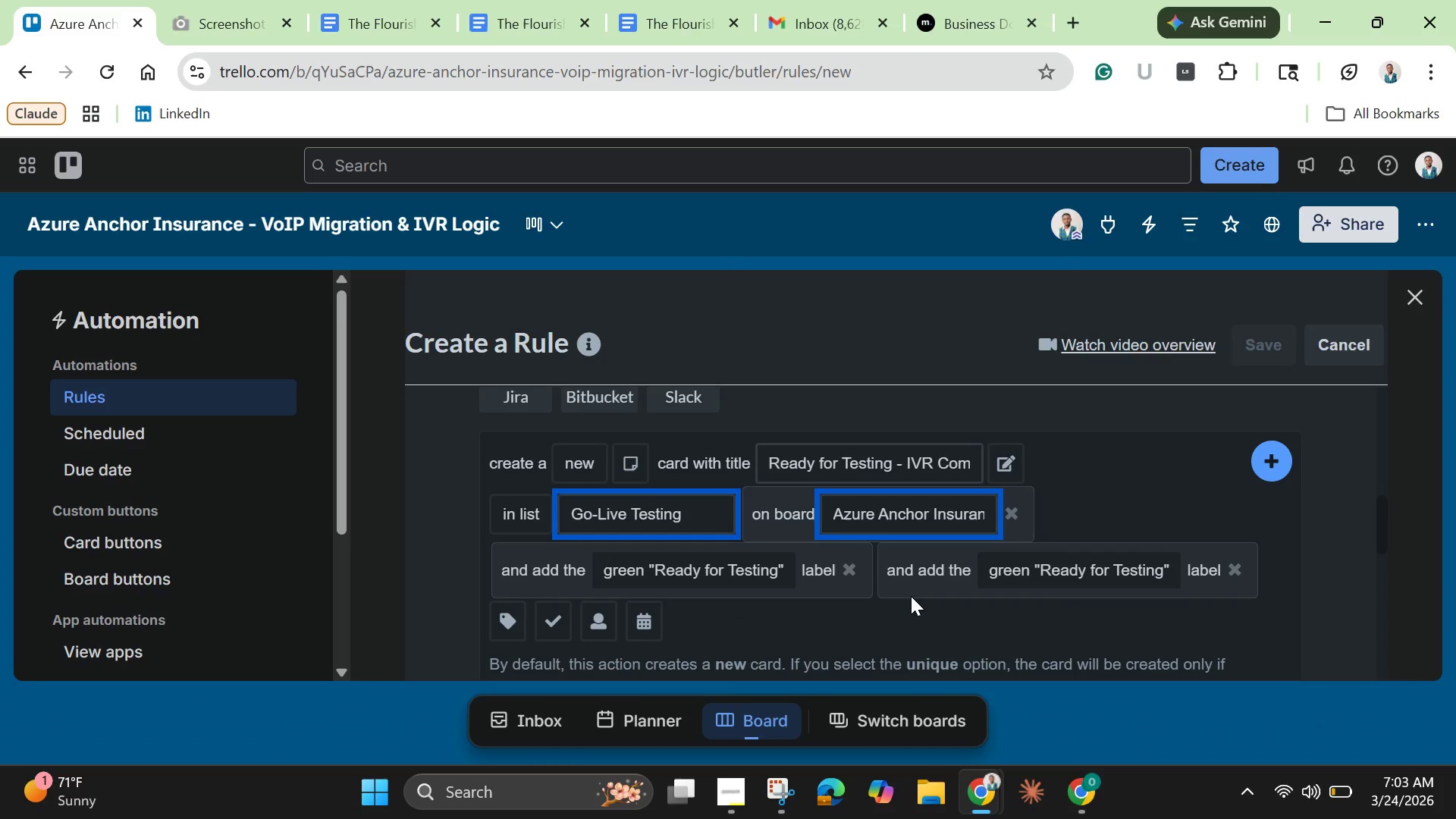 
left_click([1241, 568])
 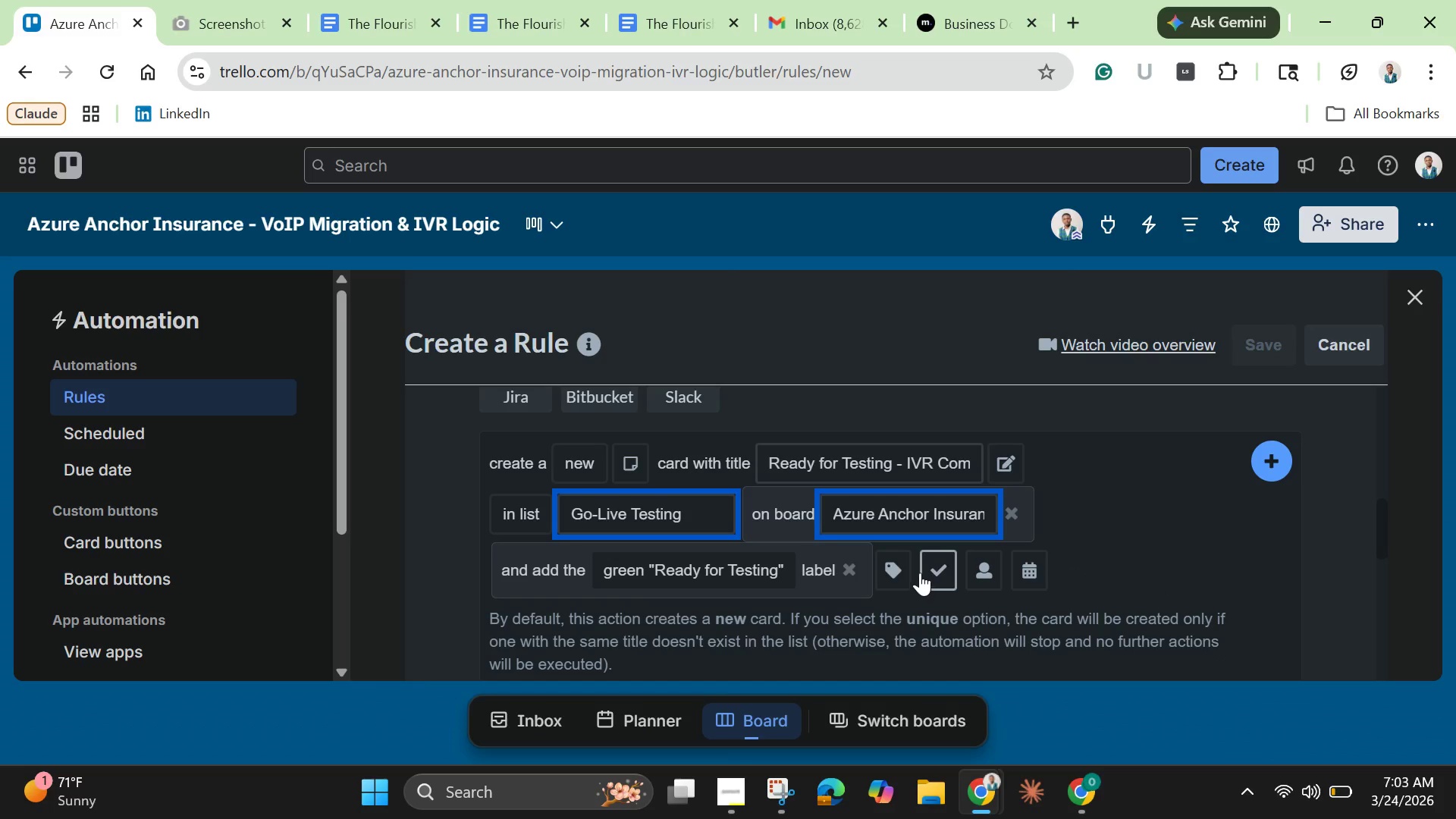 
left_click([937, 567])
 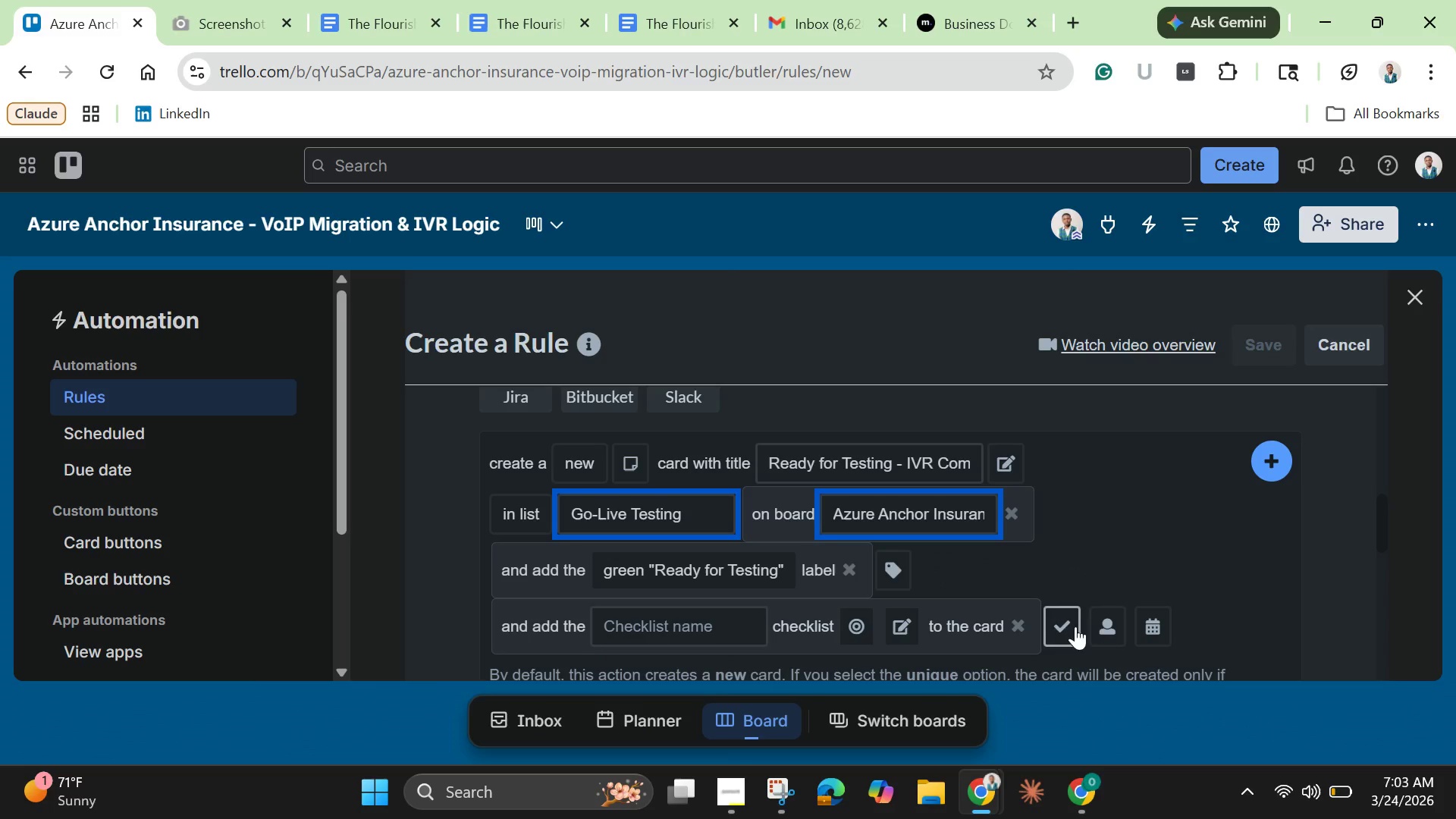 
wait(12.08)
 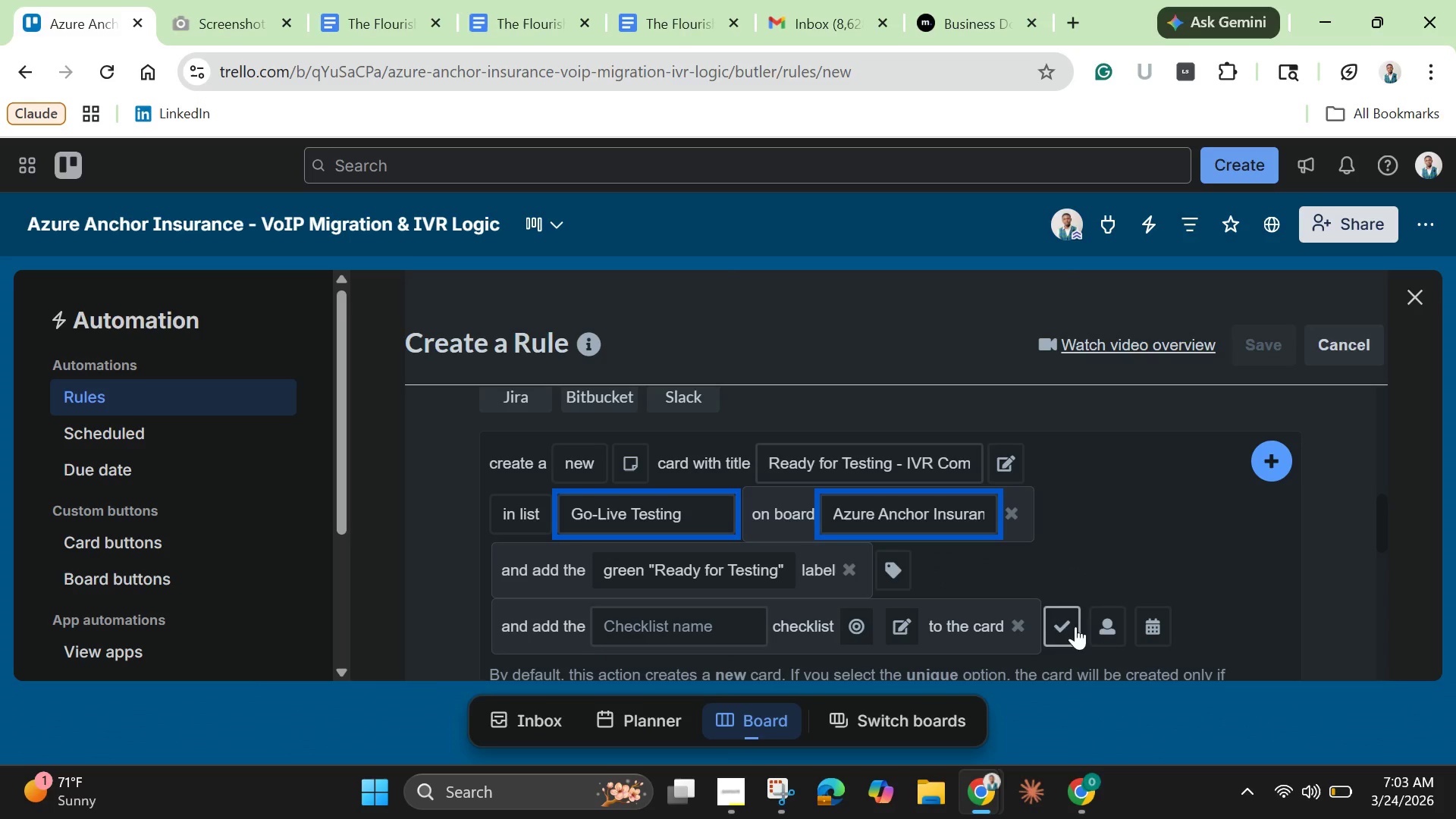 
left_click([1013, 626])
 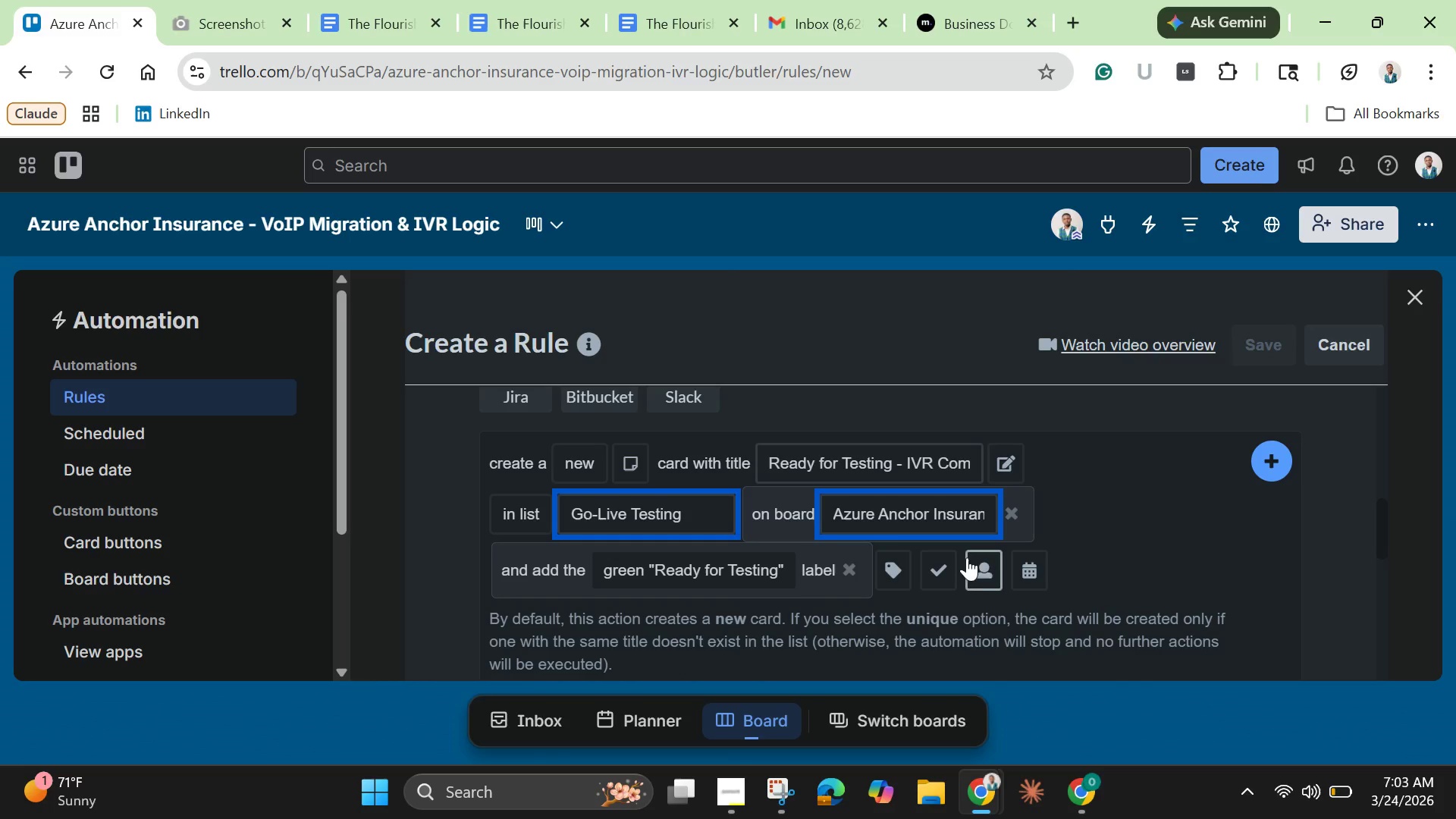 
left_click([983, 564])
 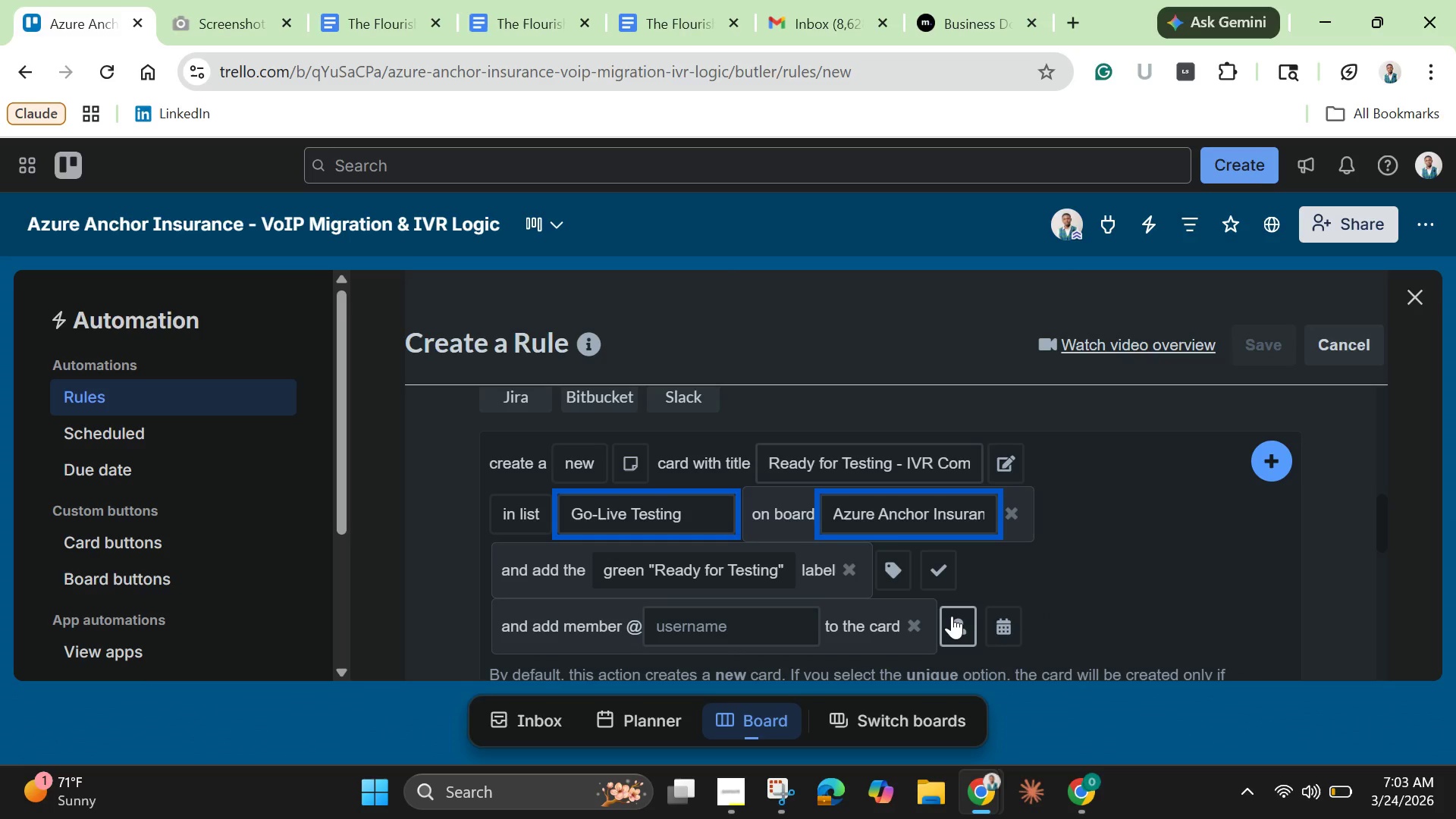 
left_click([916, 625])
 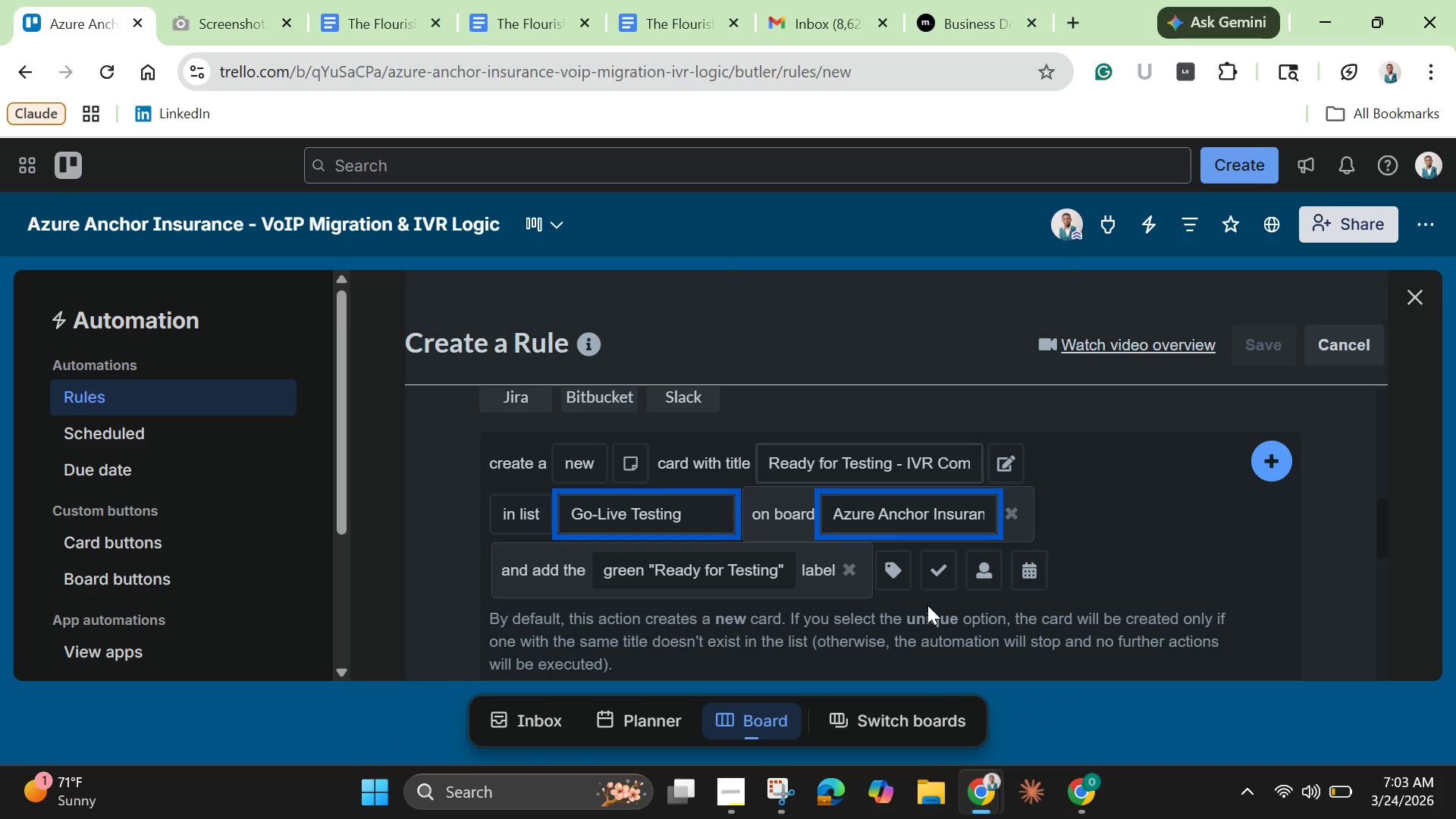 
scroll: coordinate [927, 605], scroll_direction: down, amount: 2.0
 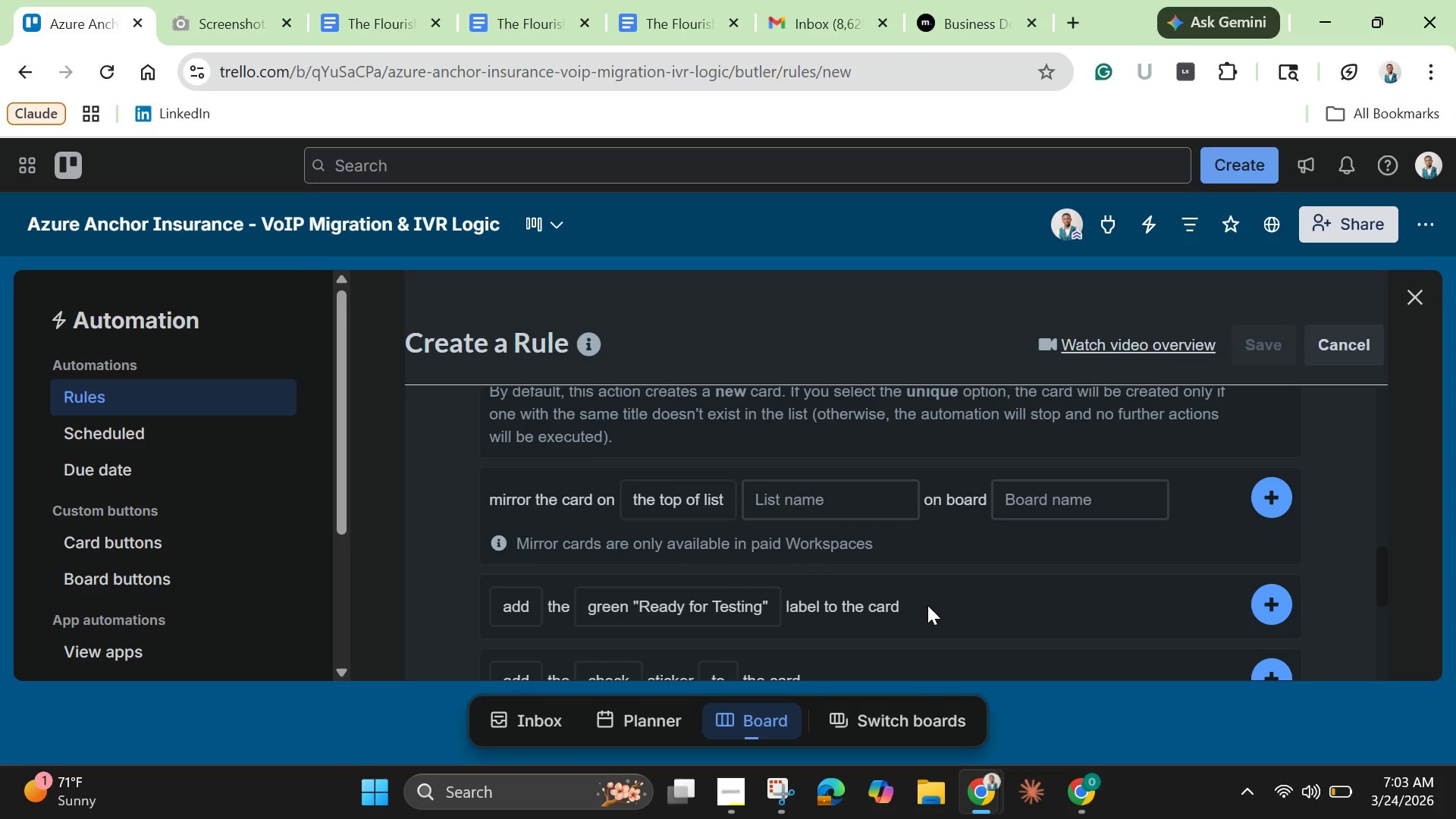 
scroll: coordinate [927, 605], scroll_direction: up, amount: 3.0
 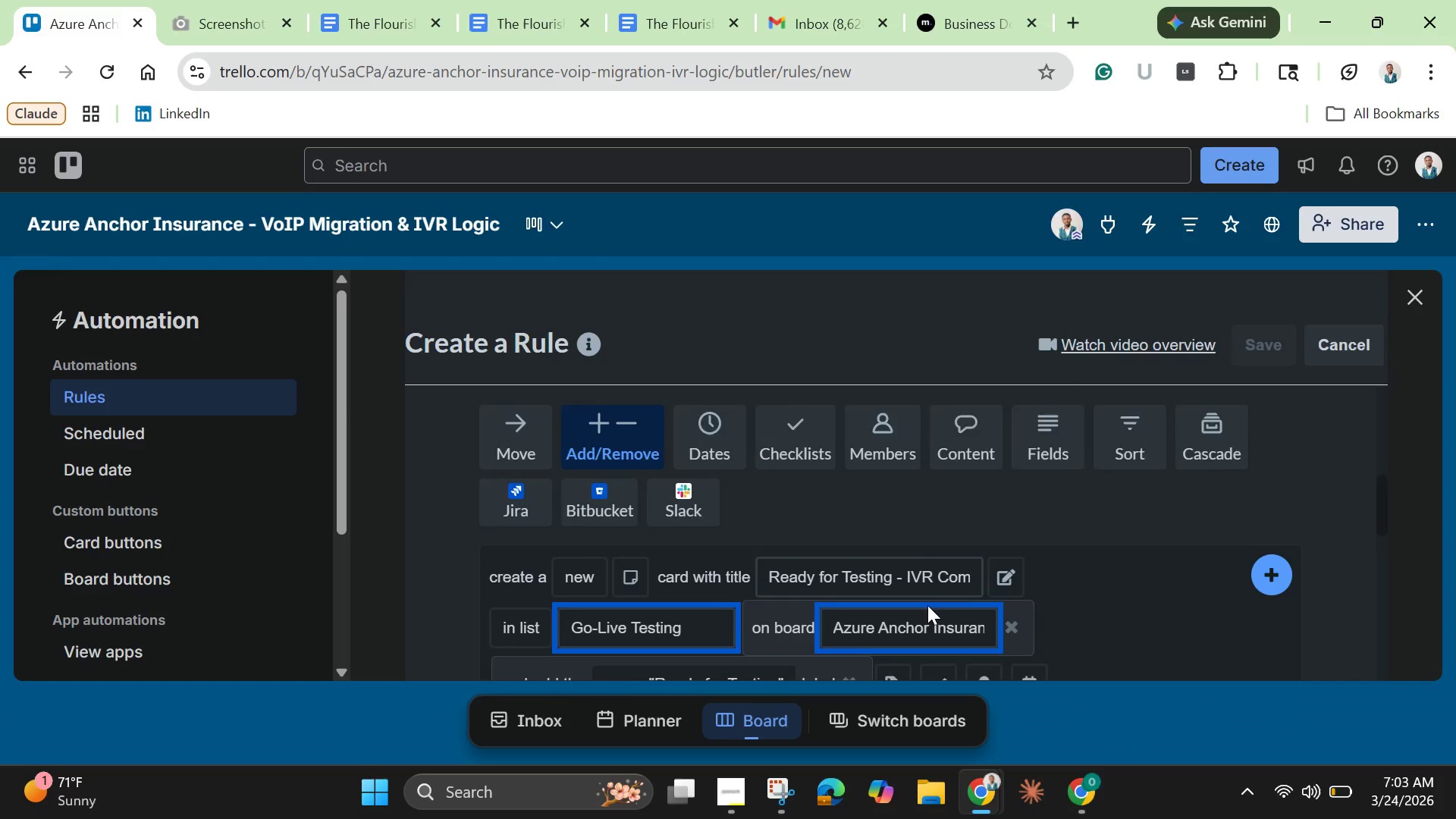 
scroll: coordinate [927, 605], scroll_direction: down, amount: 1.0
 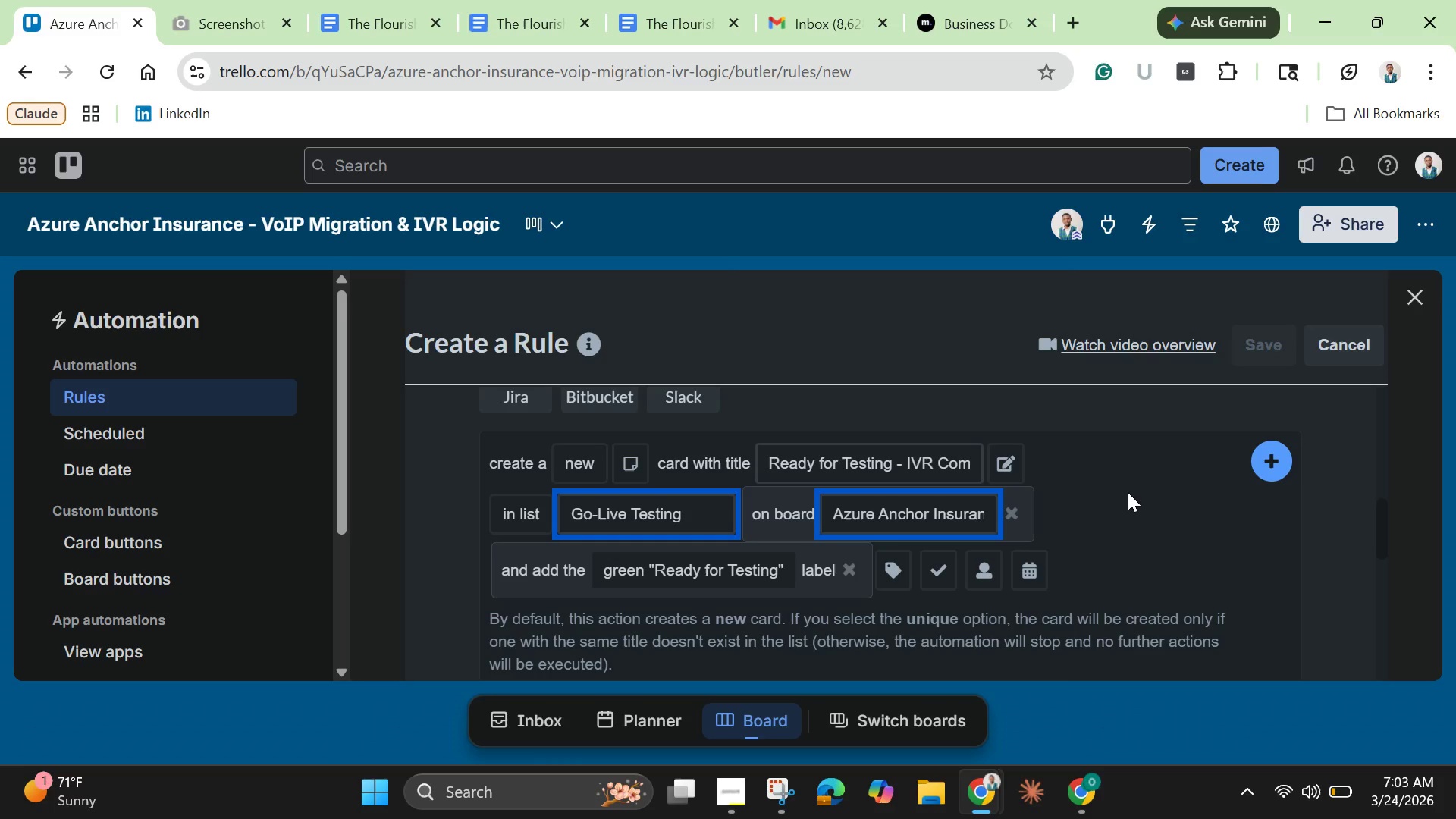 
wait(16.85)
 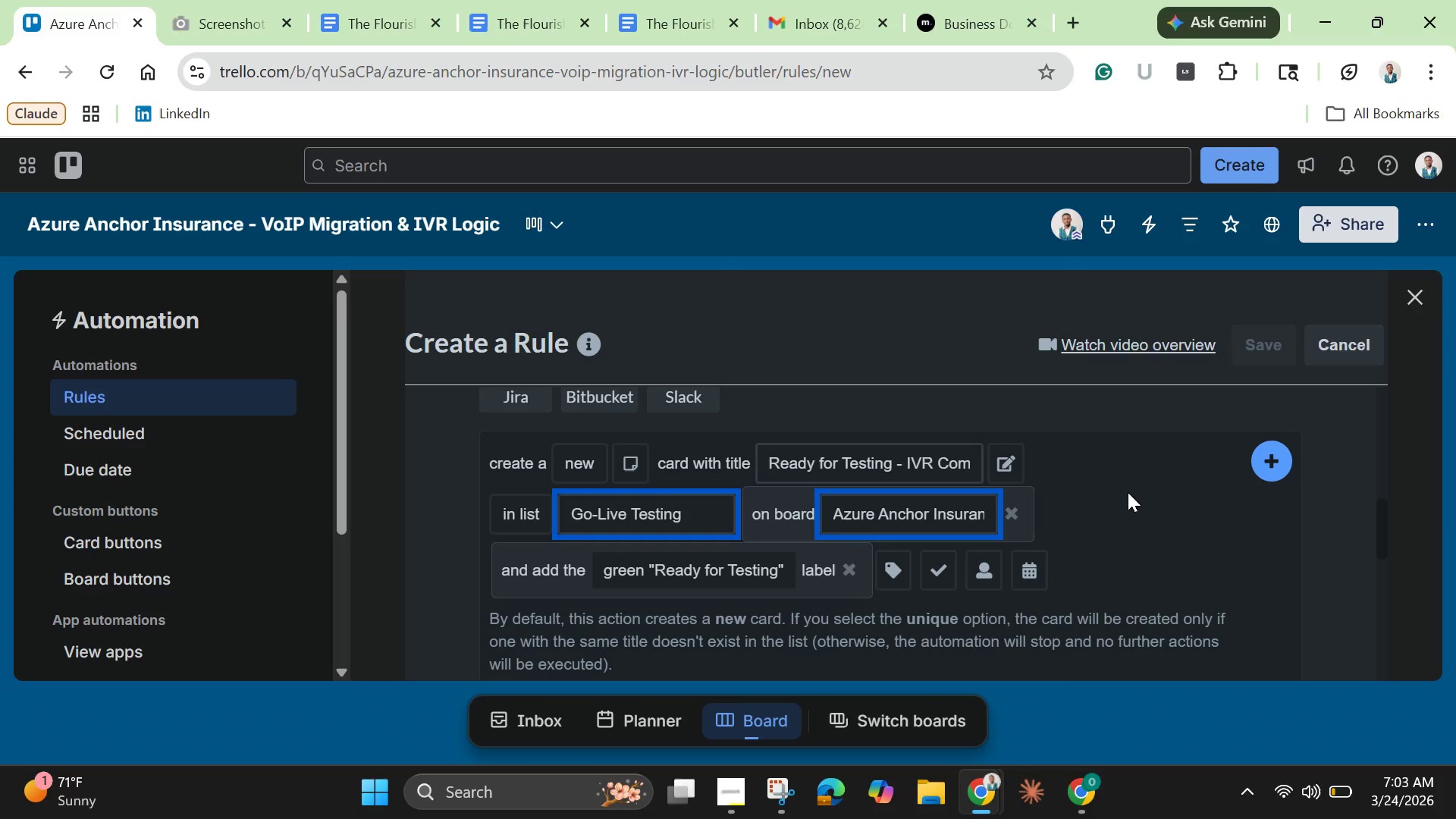 
left_click([622, 463])
 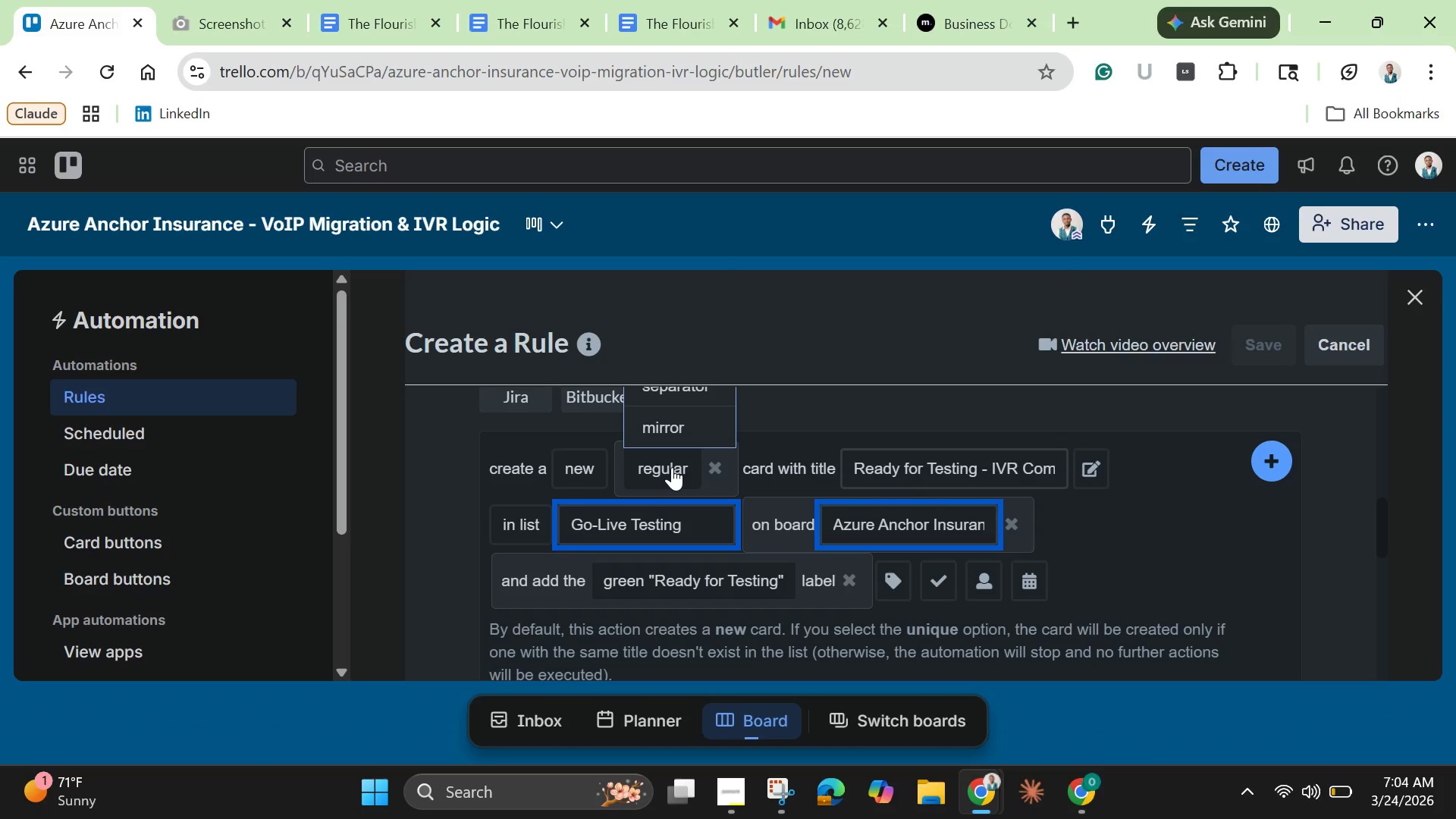 
scroll: coordinate [672, 467], scroll_direction: up, amount: 2.0
 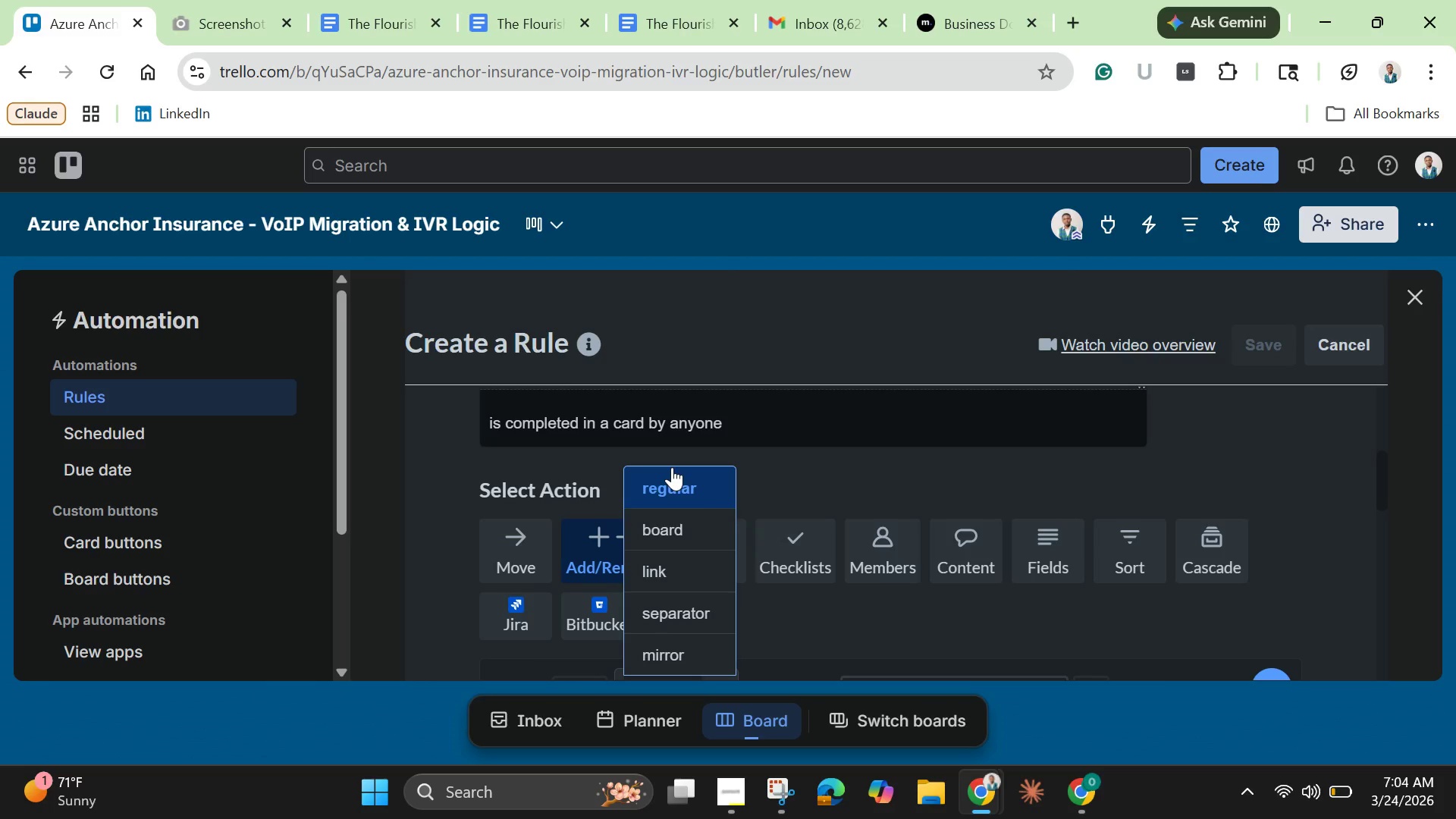 
scroll: coordinate [672, 467], scroll_direction: down, amount: 2.0
 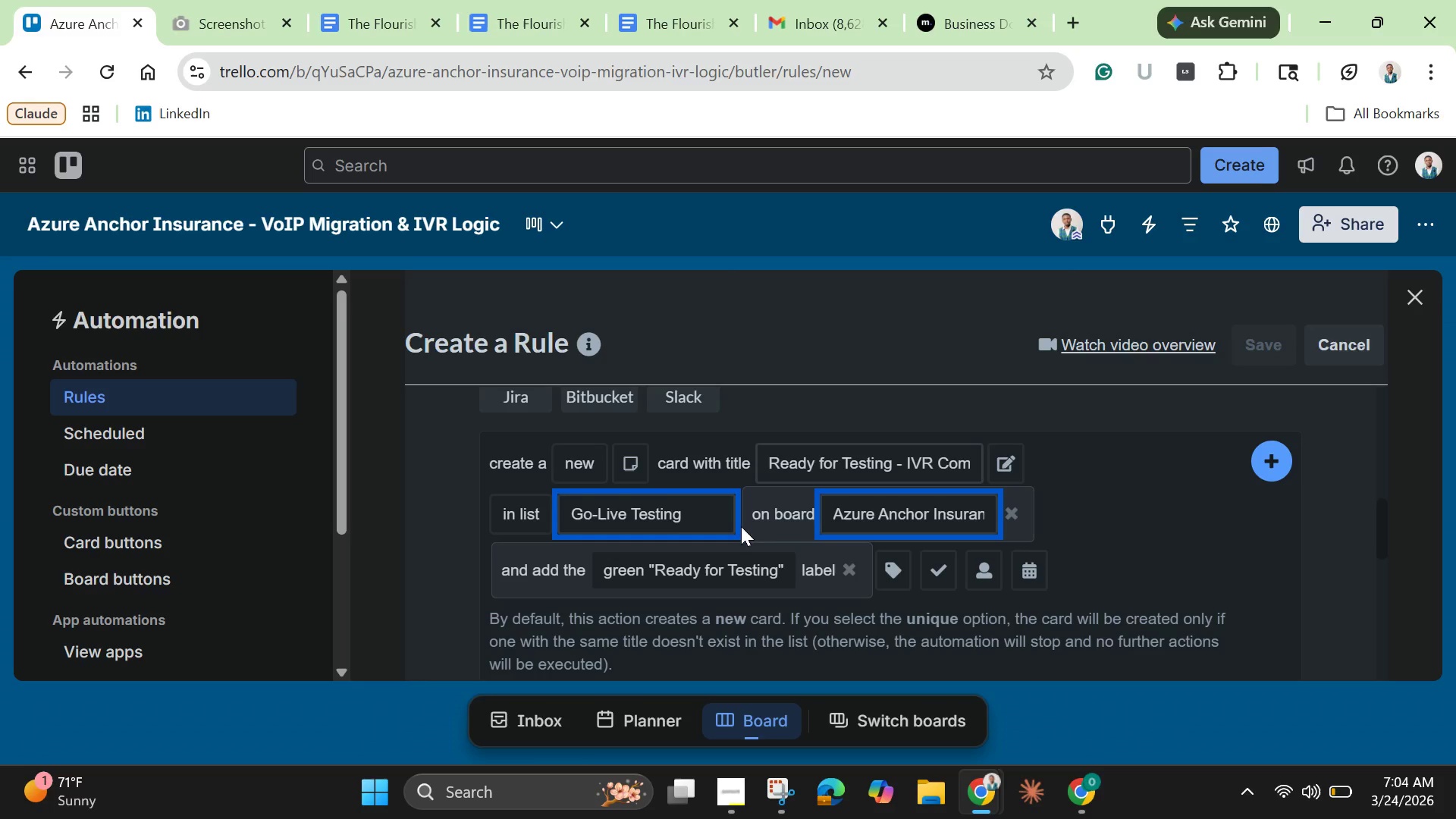 
left_click_drag(start_coordinate=[472, 458], to_coordinate=[987, 511])
 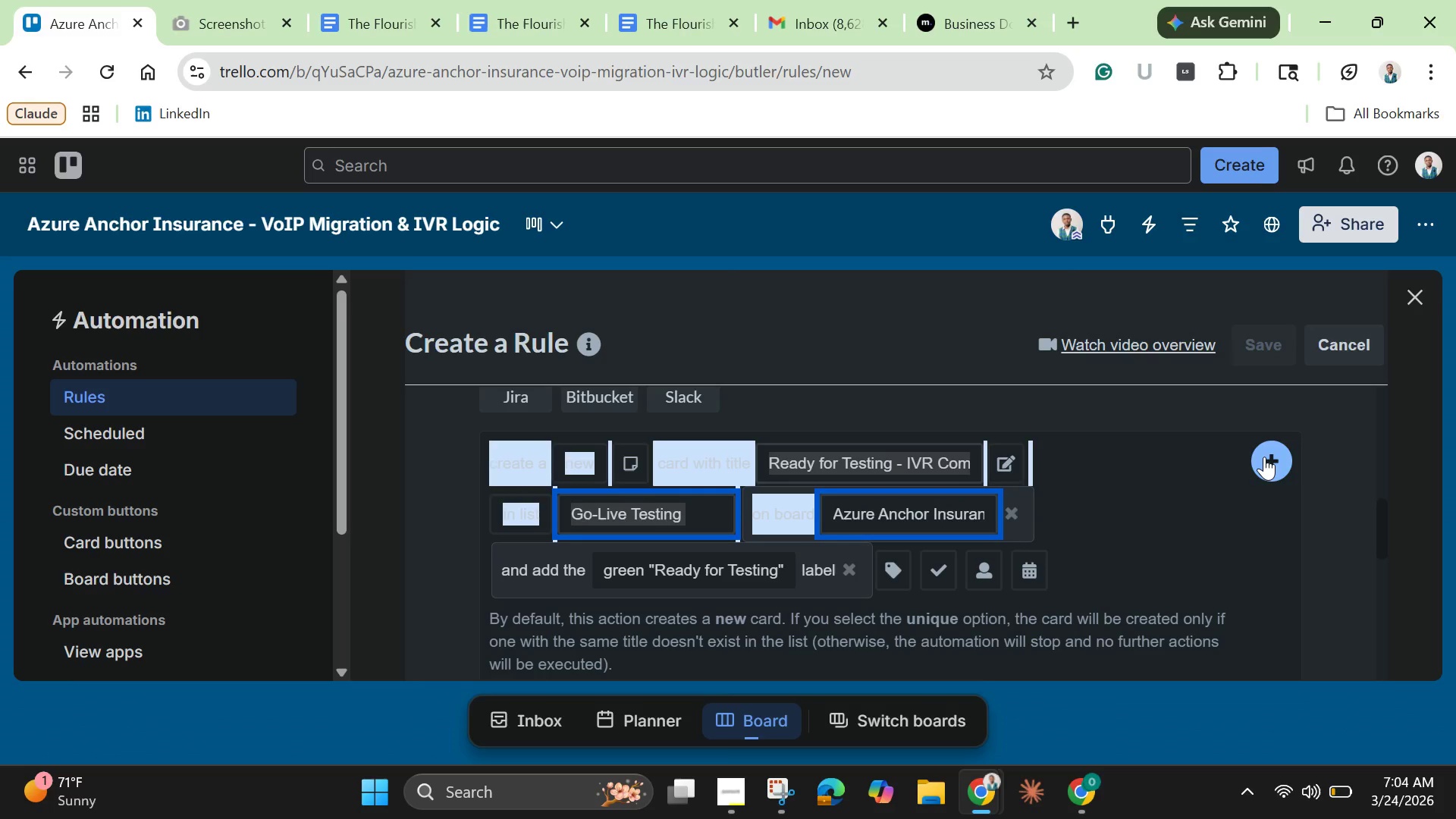 
left_click([1264, 457])
 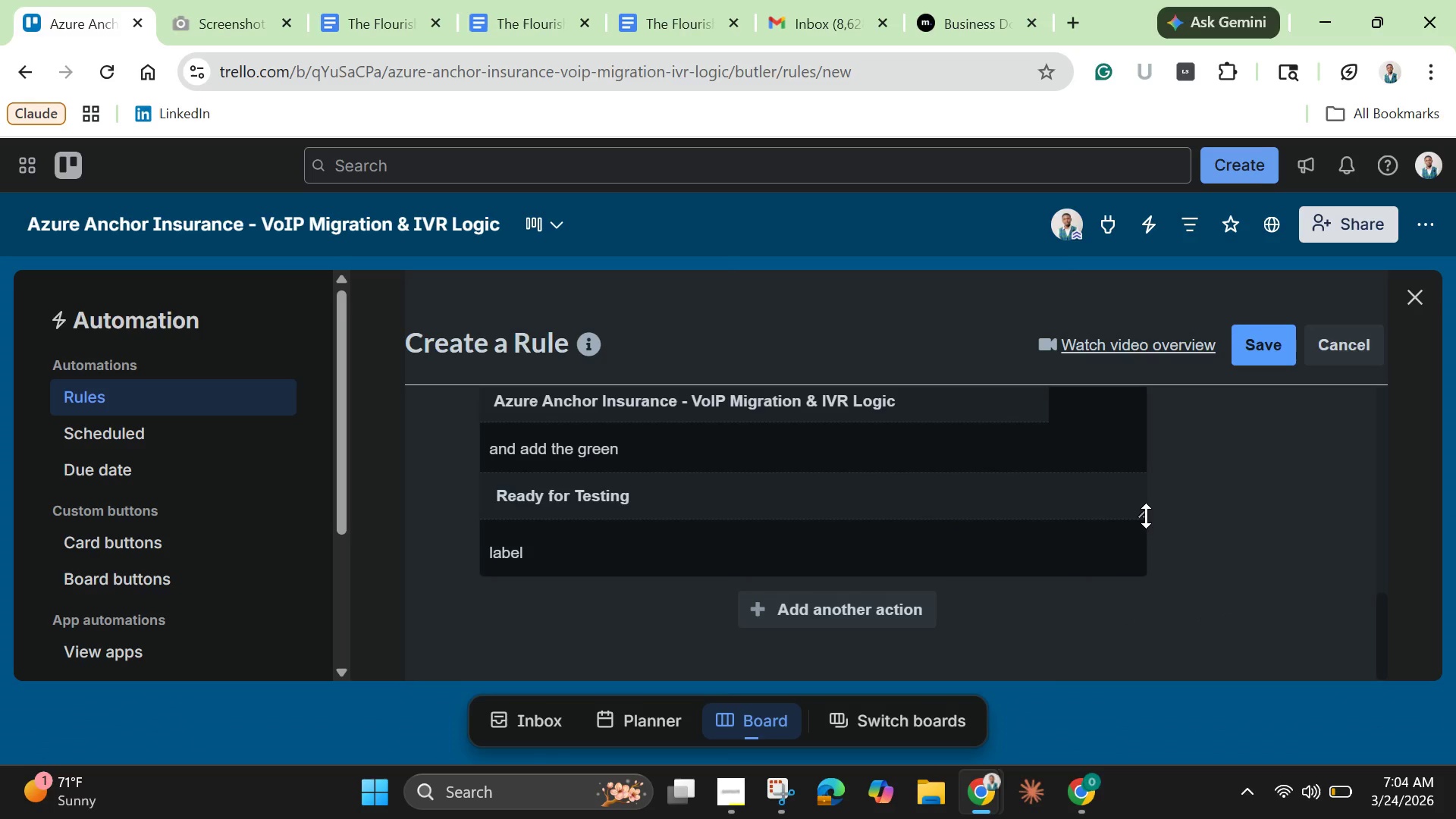 
scroll: coordinate [1146, 516], scroll_direction: up, amount: 5.0
 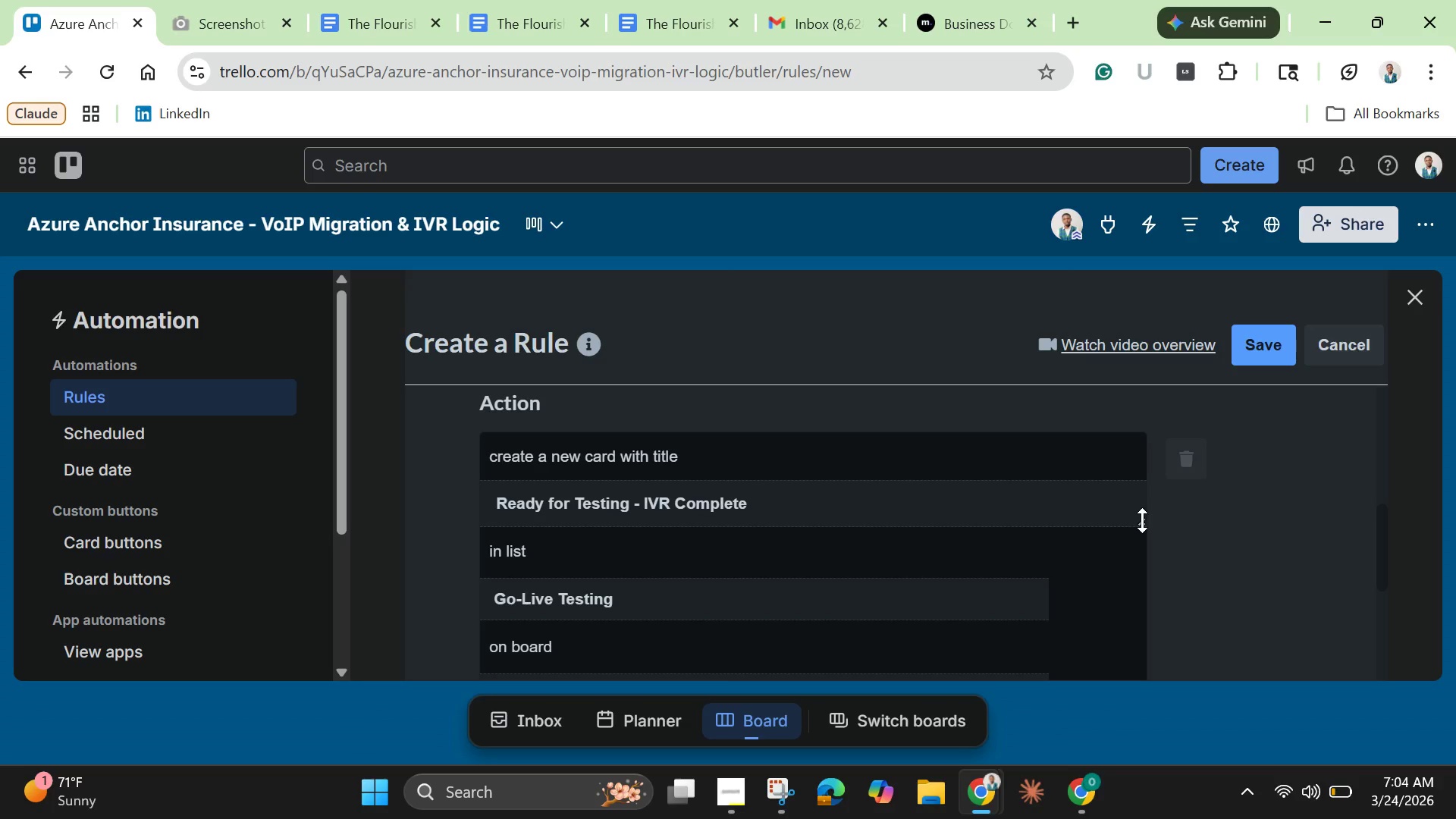 
scroll: coordinate [1142, 520], scroll_direction: down, amount: 4.0
 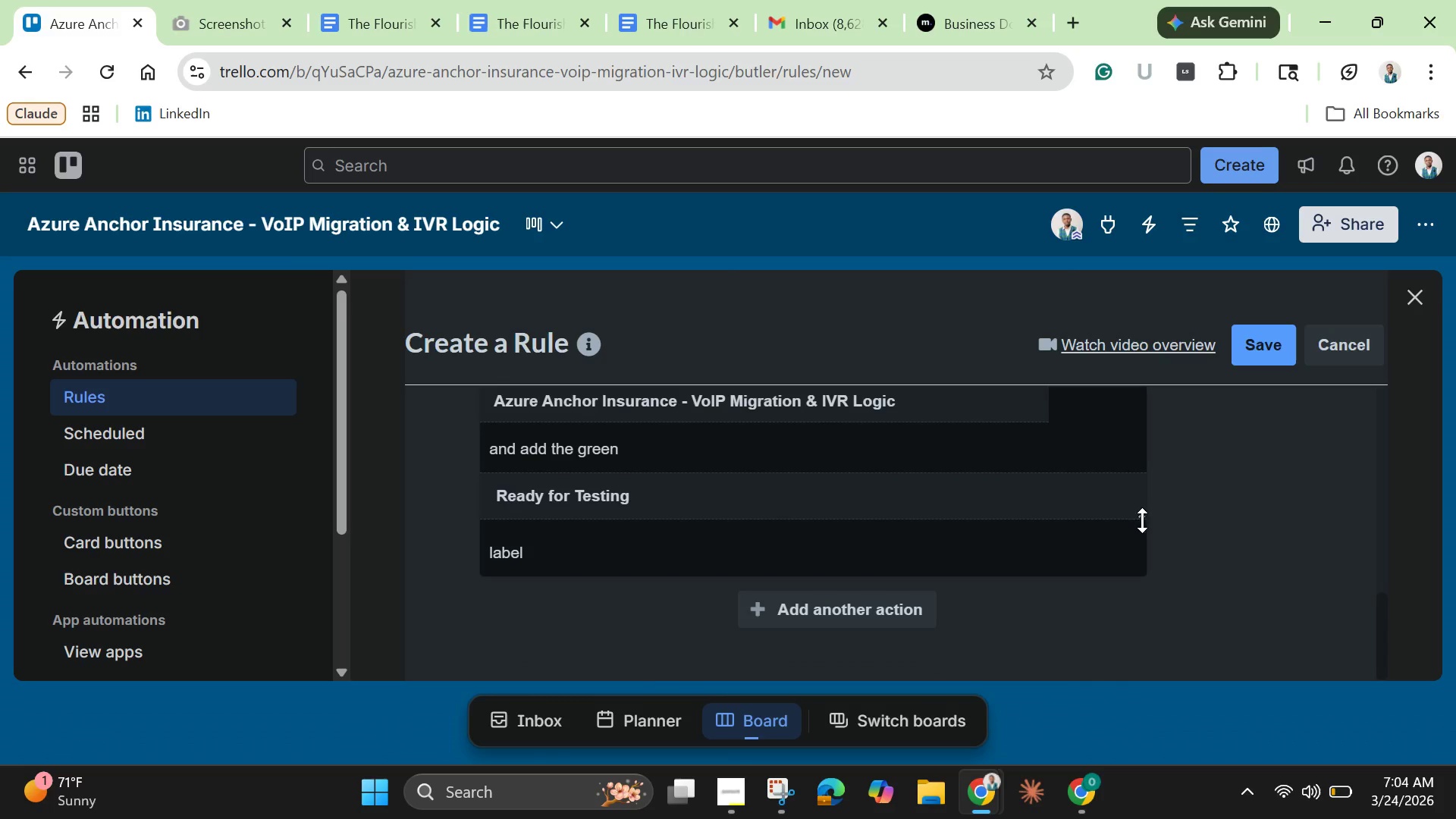 
left_click([1256, 340])
 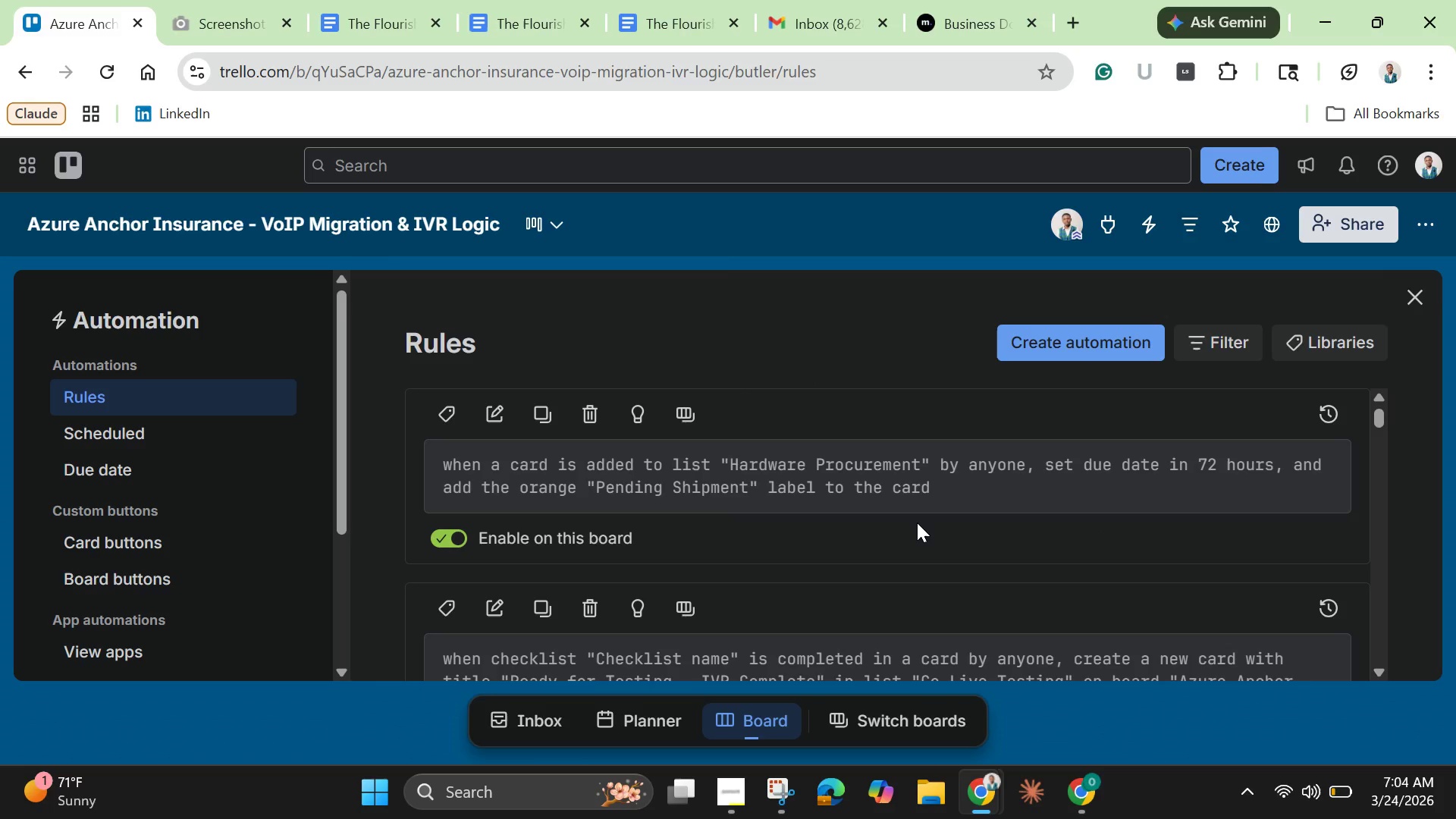 
wait(7.03)
 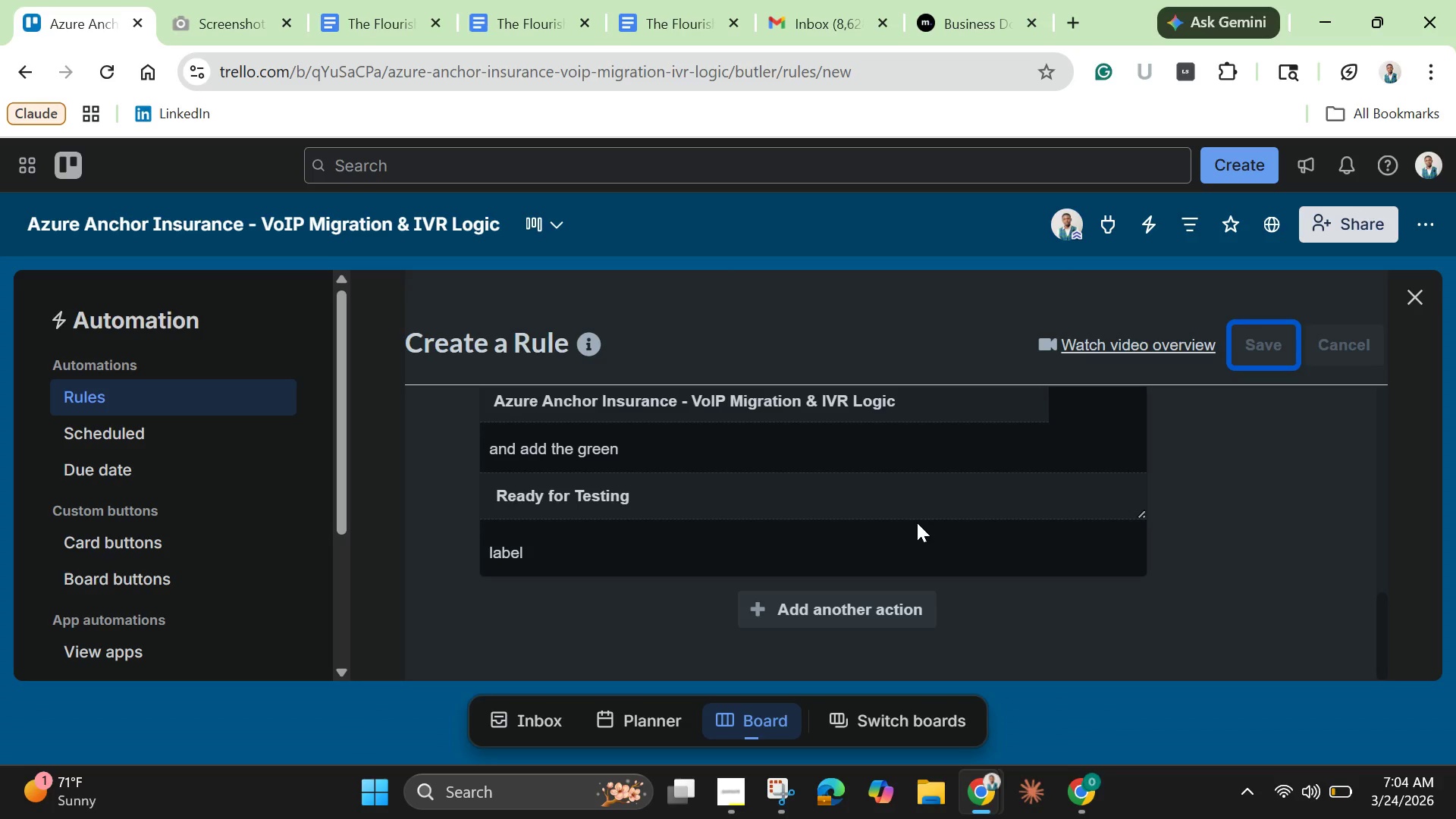 
scroll: coordinate [917, 522], scroll_direction: down, amount: 1.0
 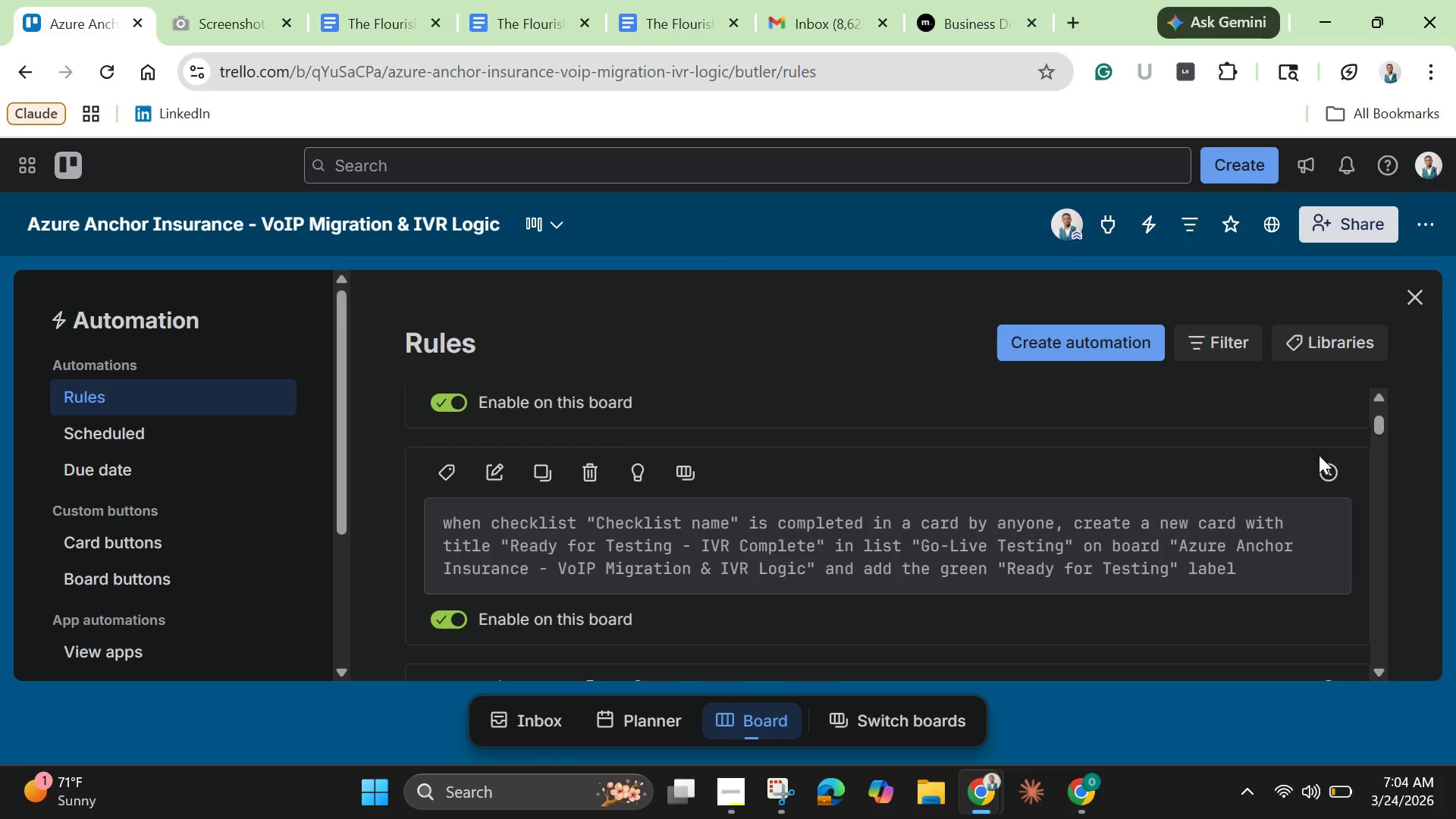 
wait(9.43)
 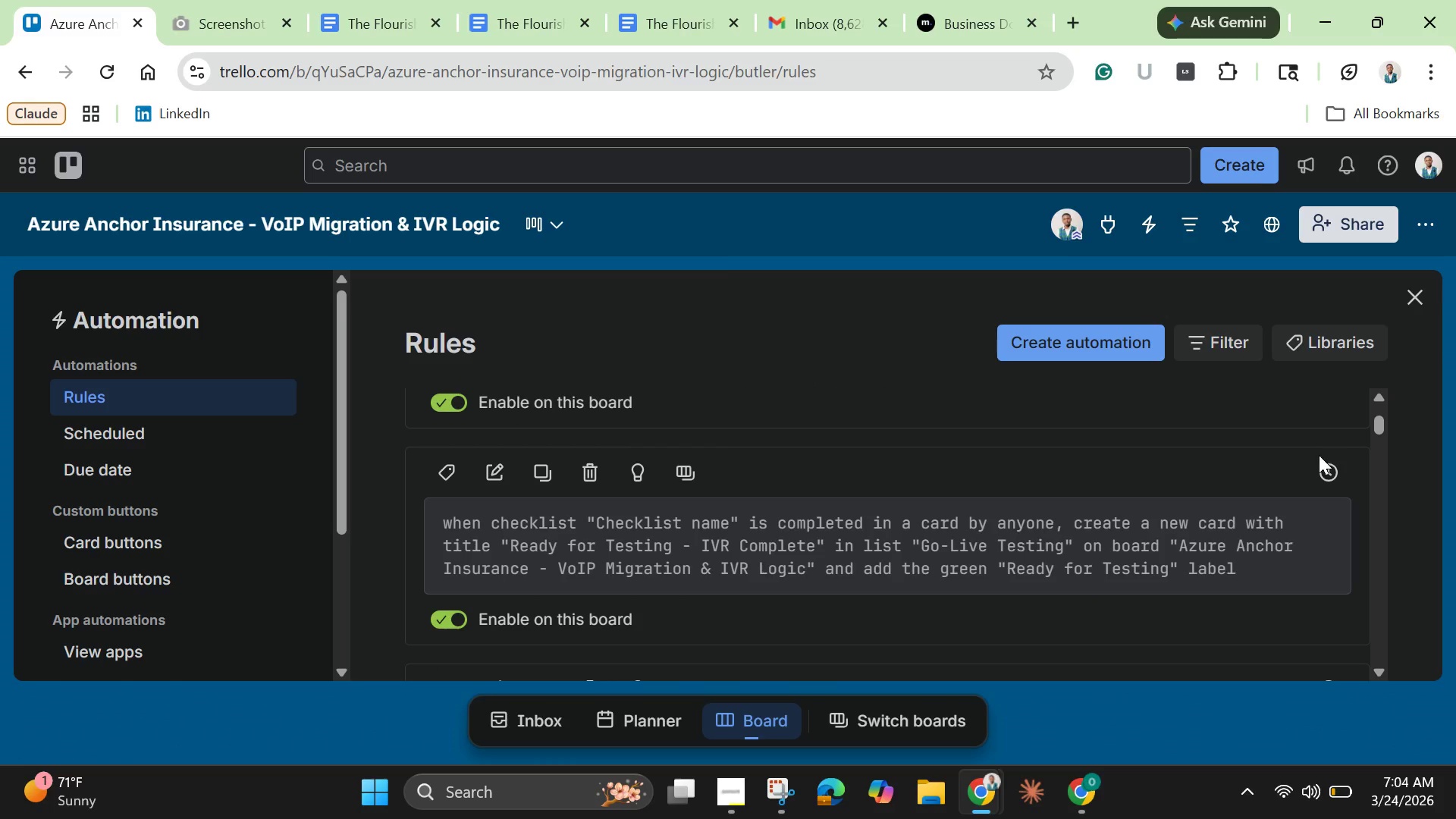 
left_click([774, 790])
 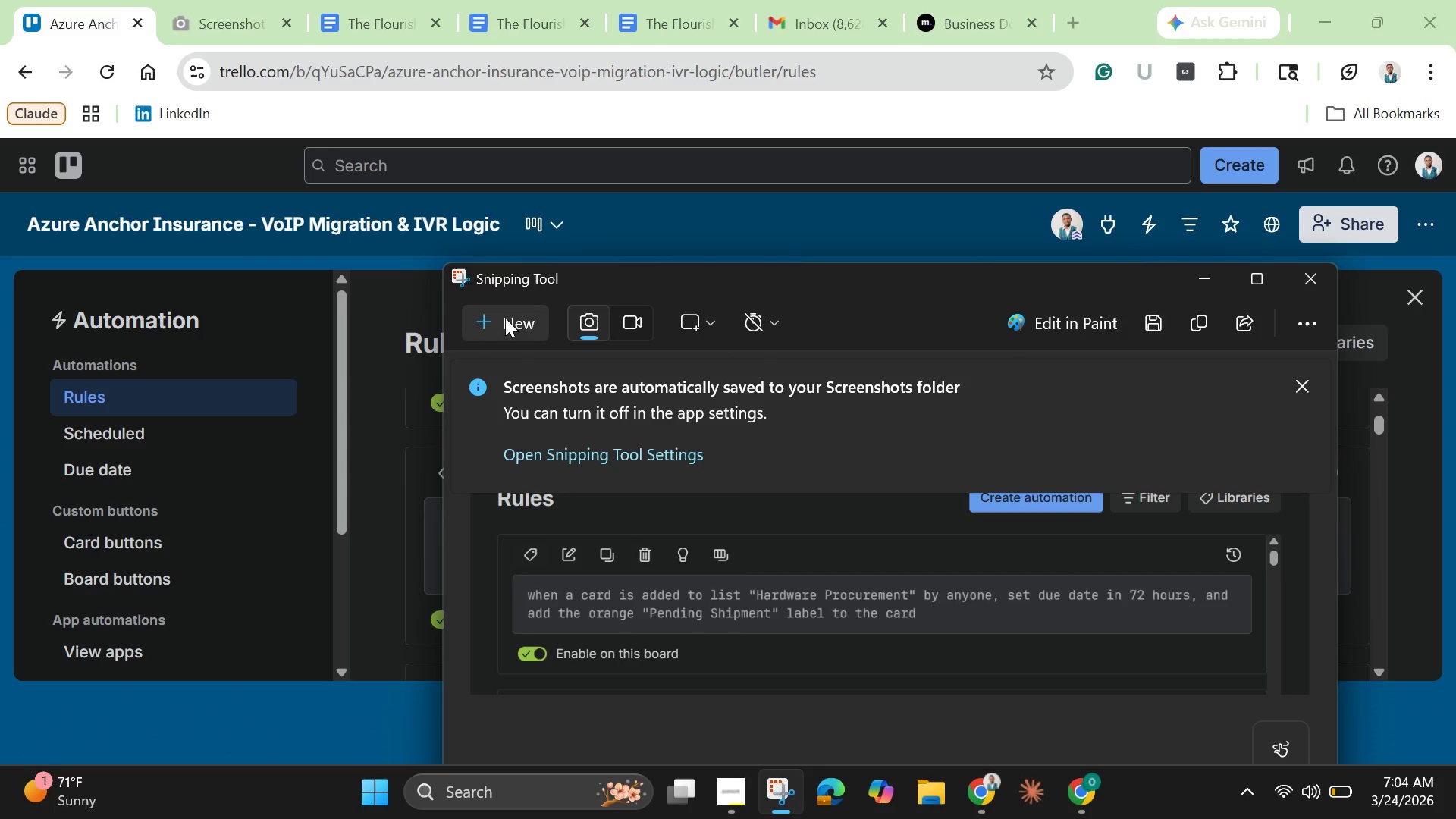 
left_click([504, 318])
 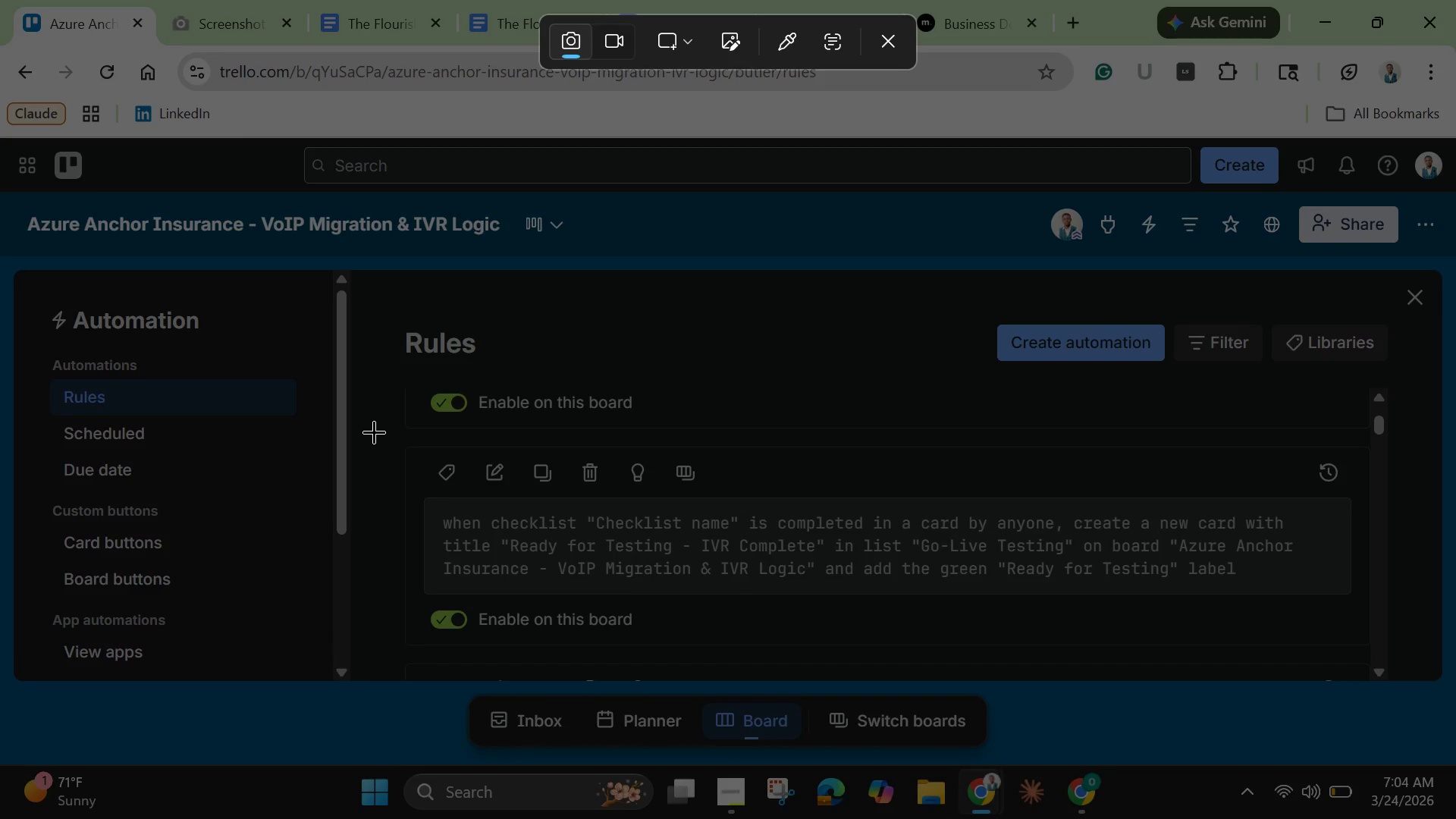 
left_click_drag(start_coordinate=[374, 431], to_coordinate=[1389, 655])
 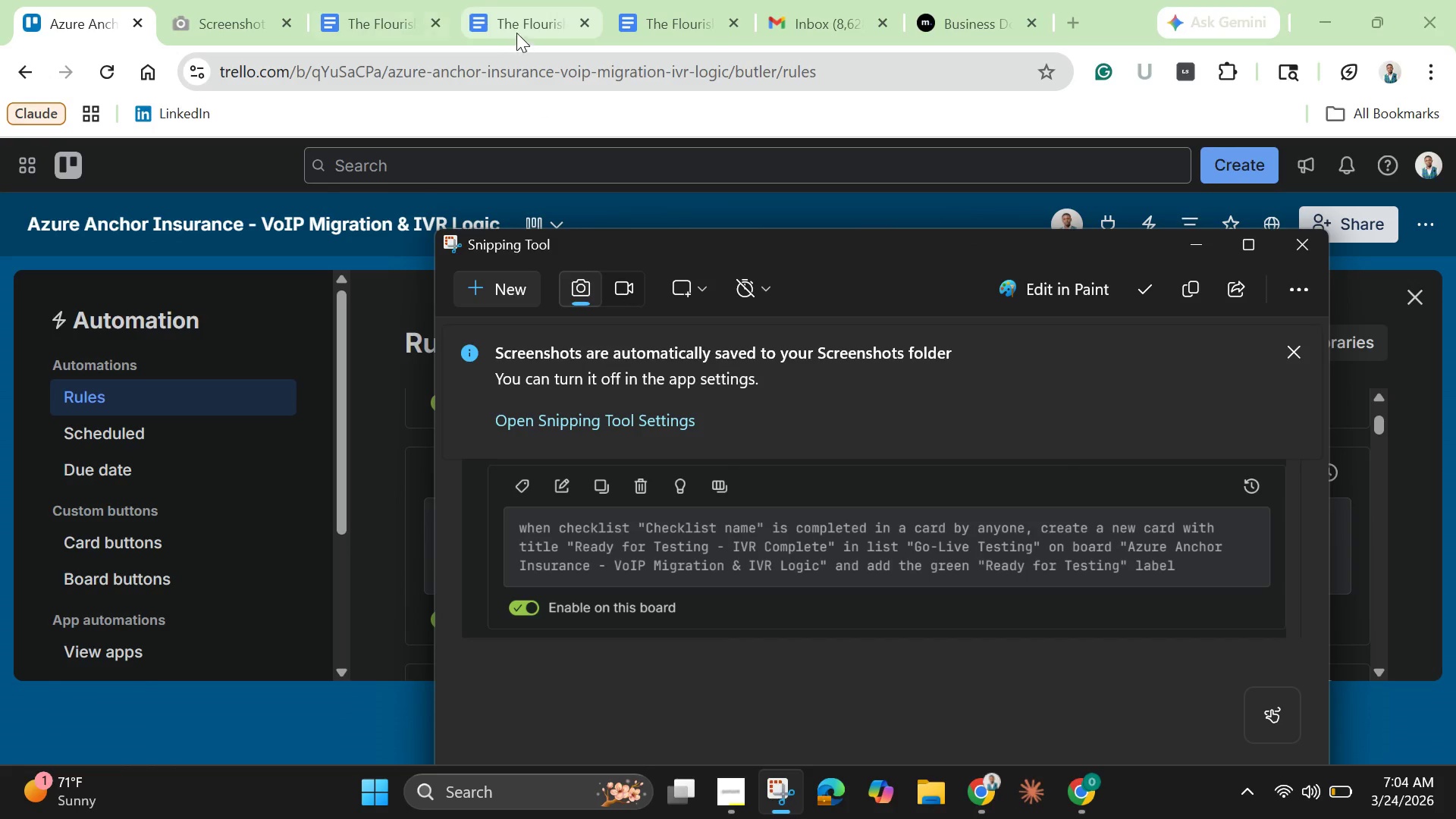 
left_click([525, 18])
 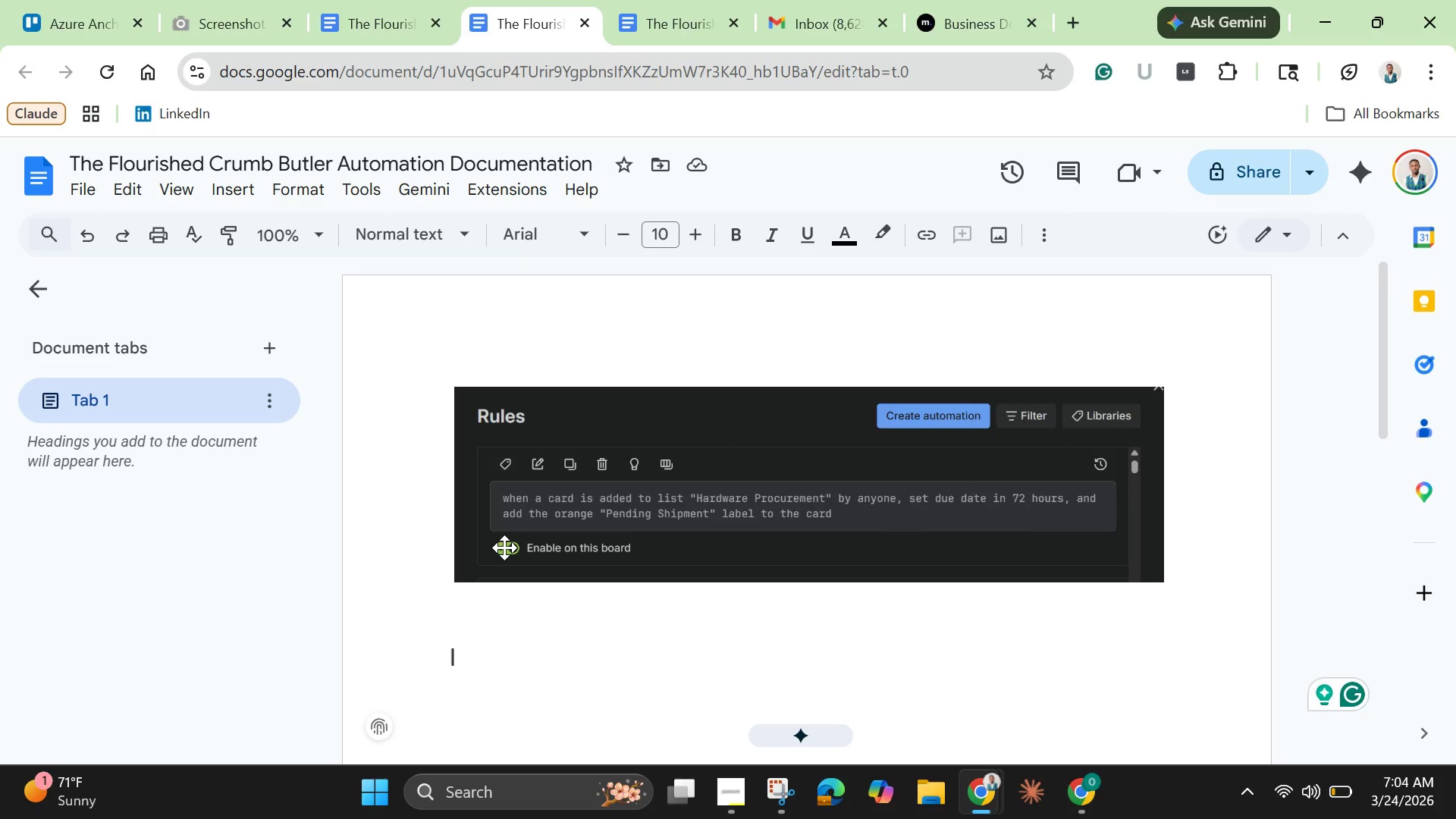 
key(Control+V)
 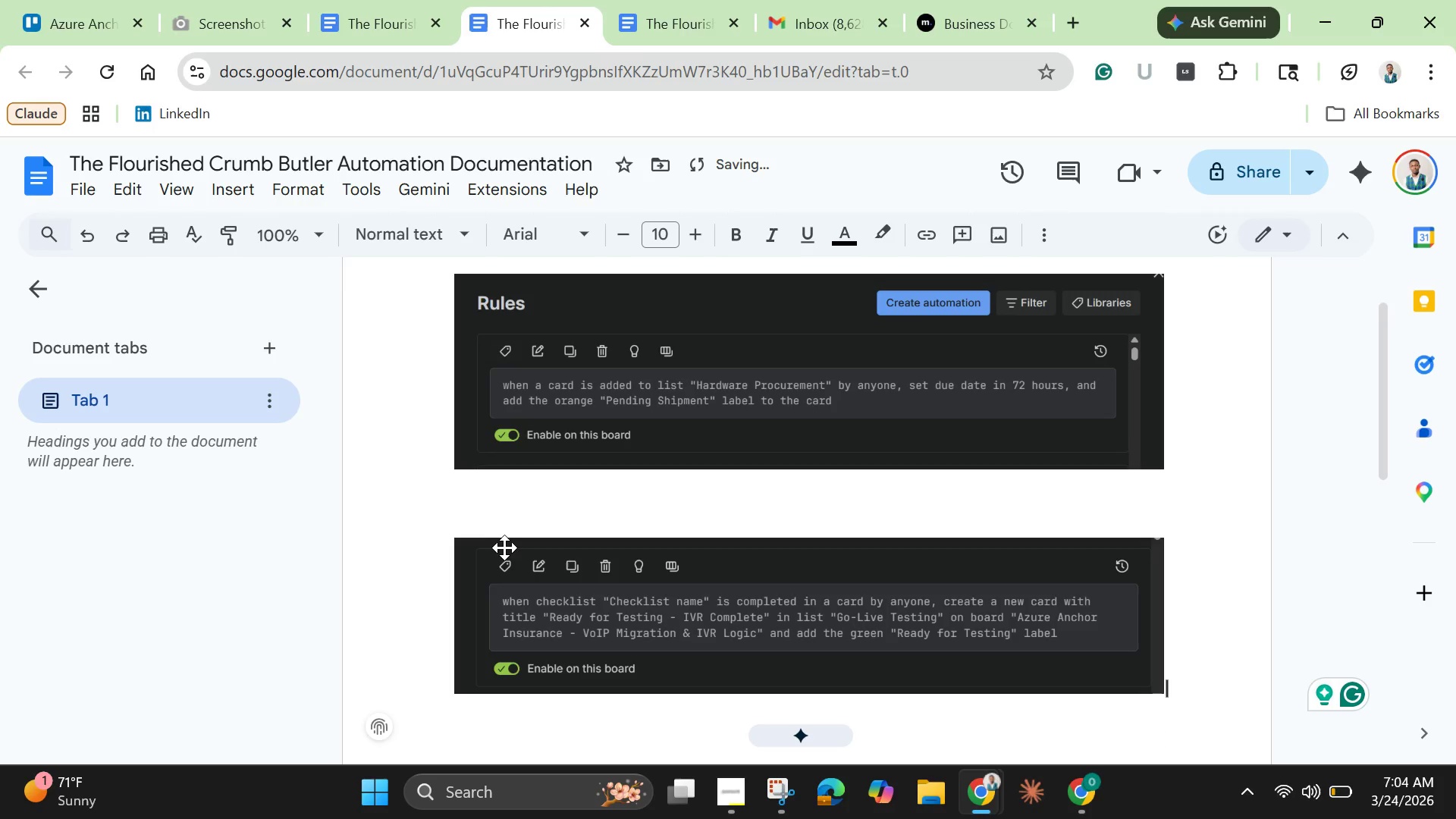 
key(Enter)
 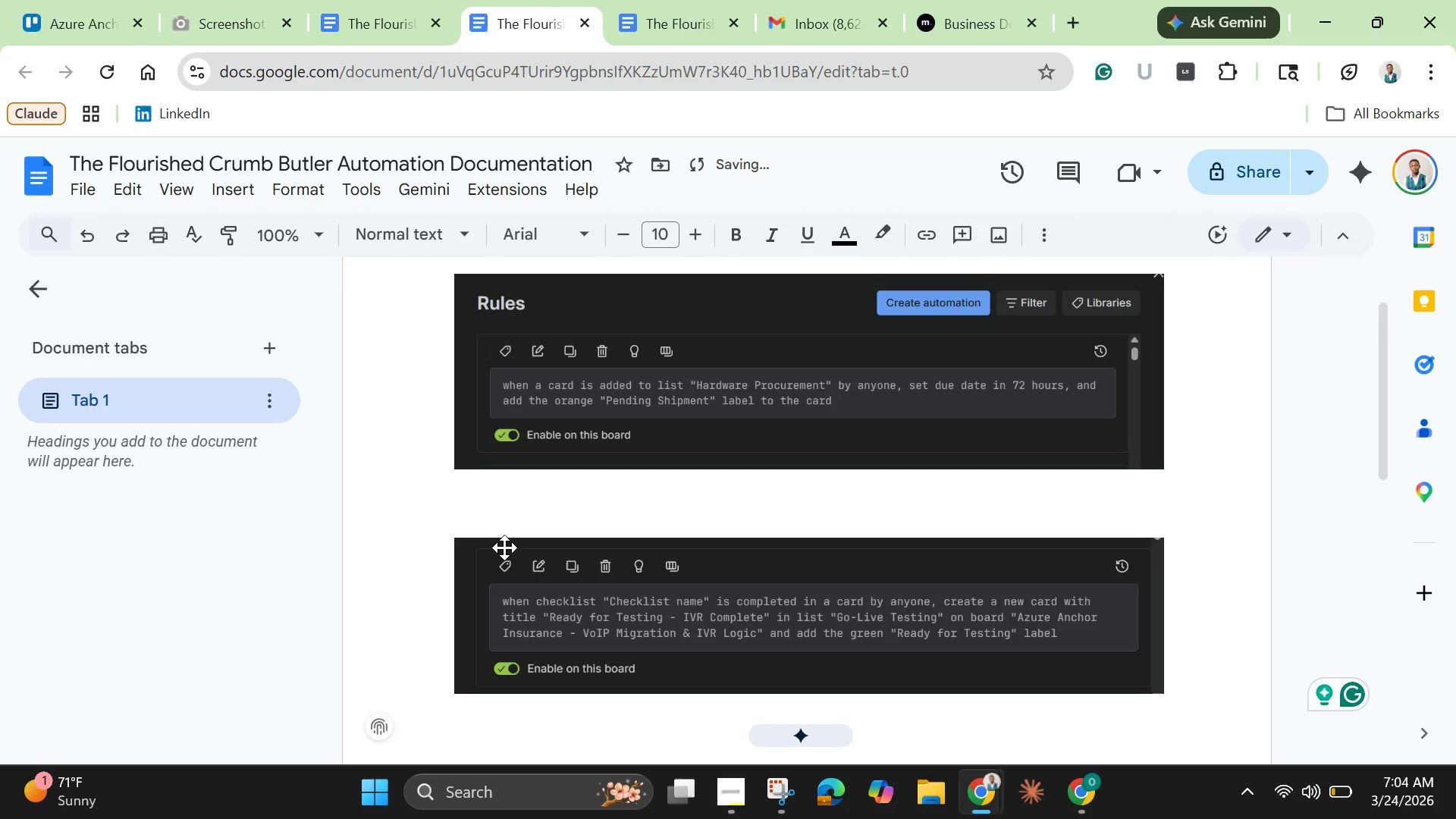 
key(Enter)
 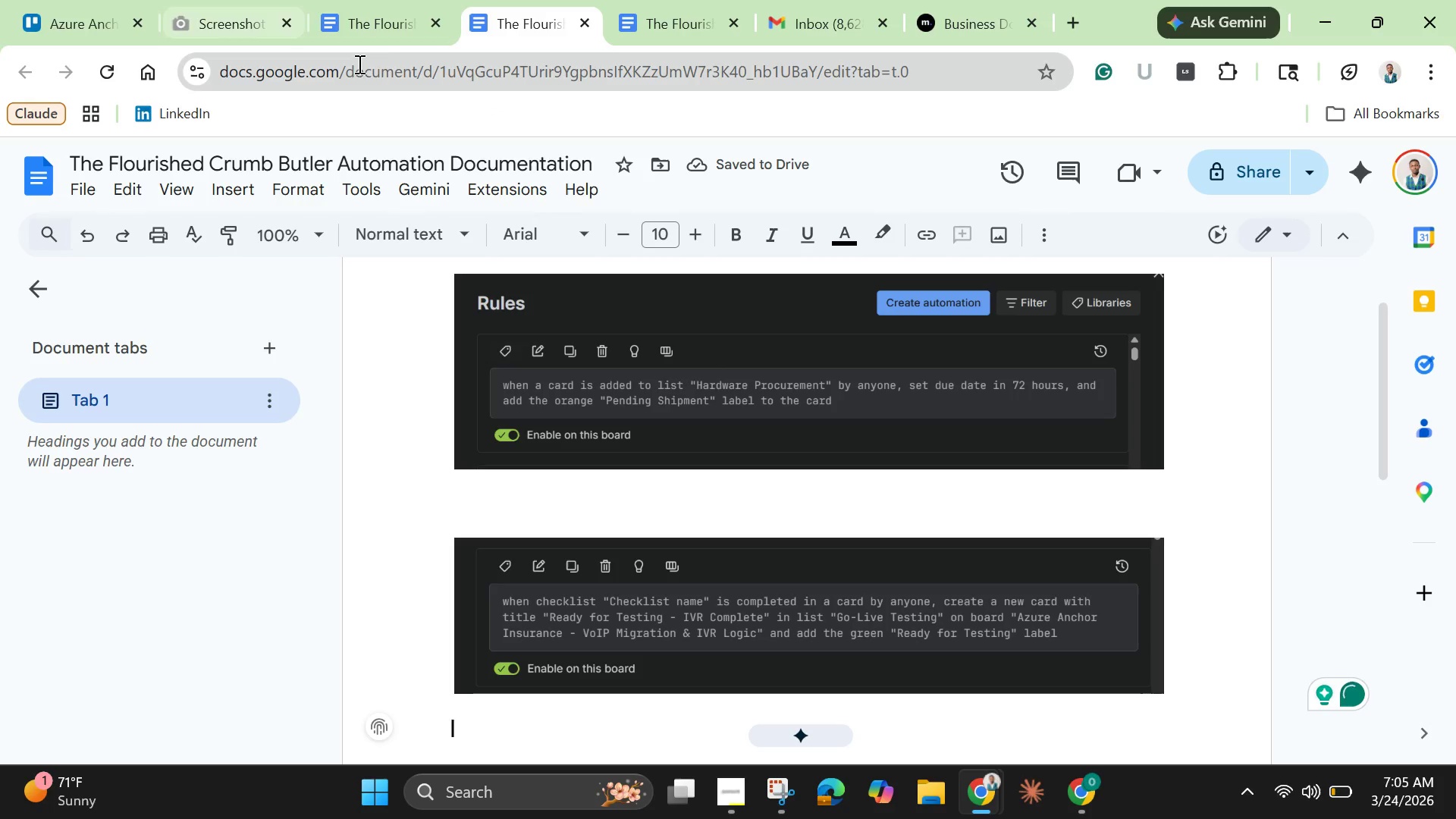 
left_click([362, 17])
 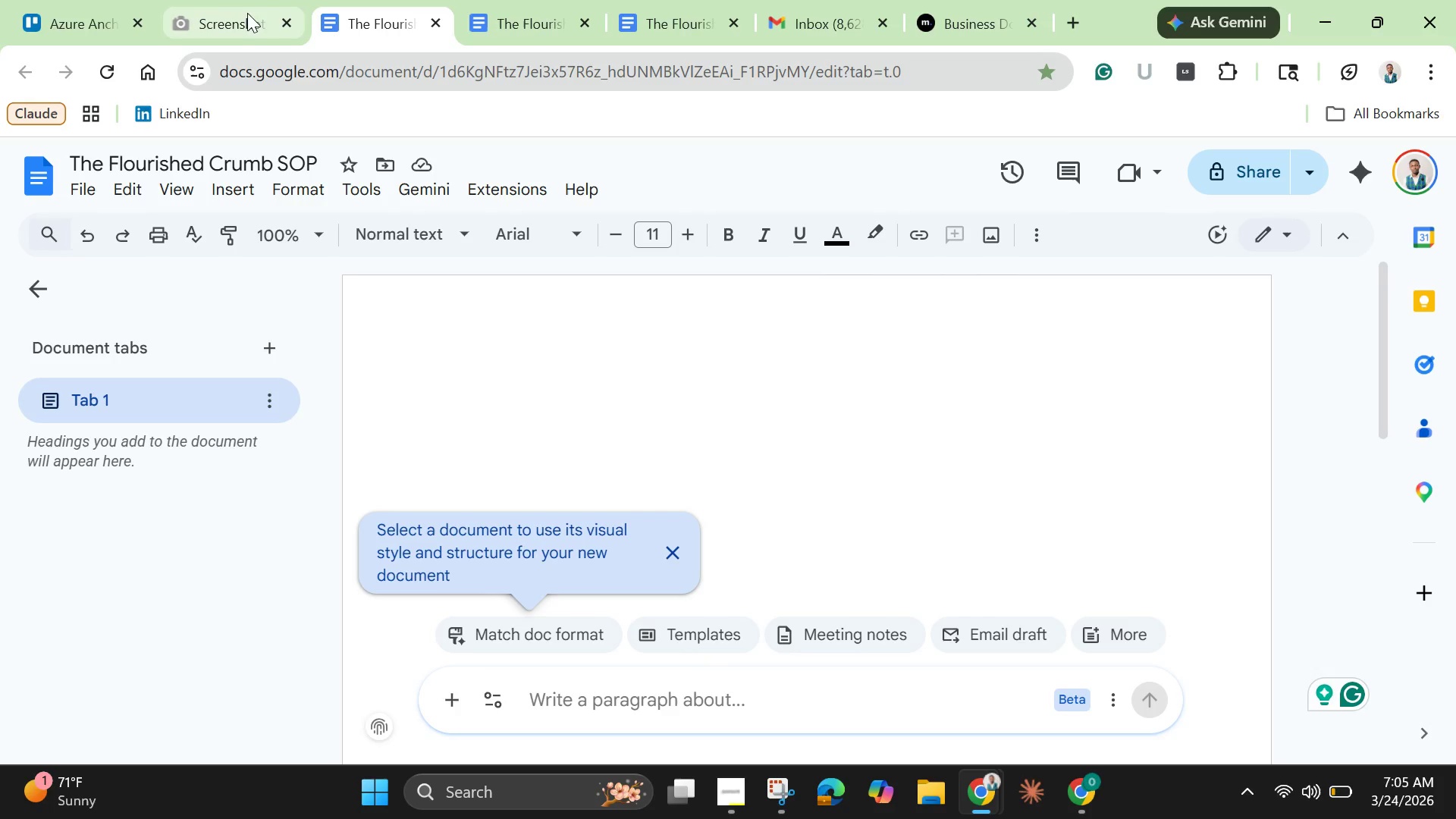 
left_click([230, 11])
 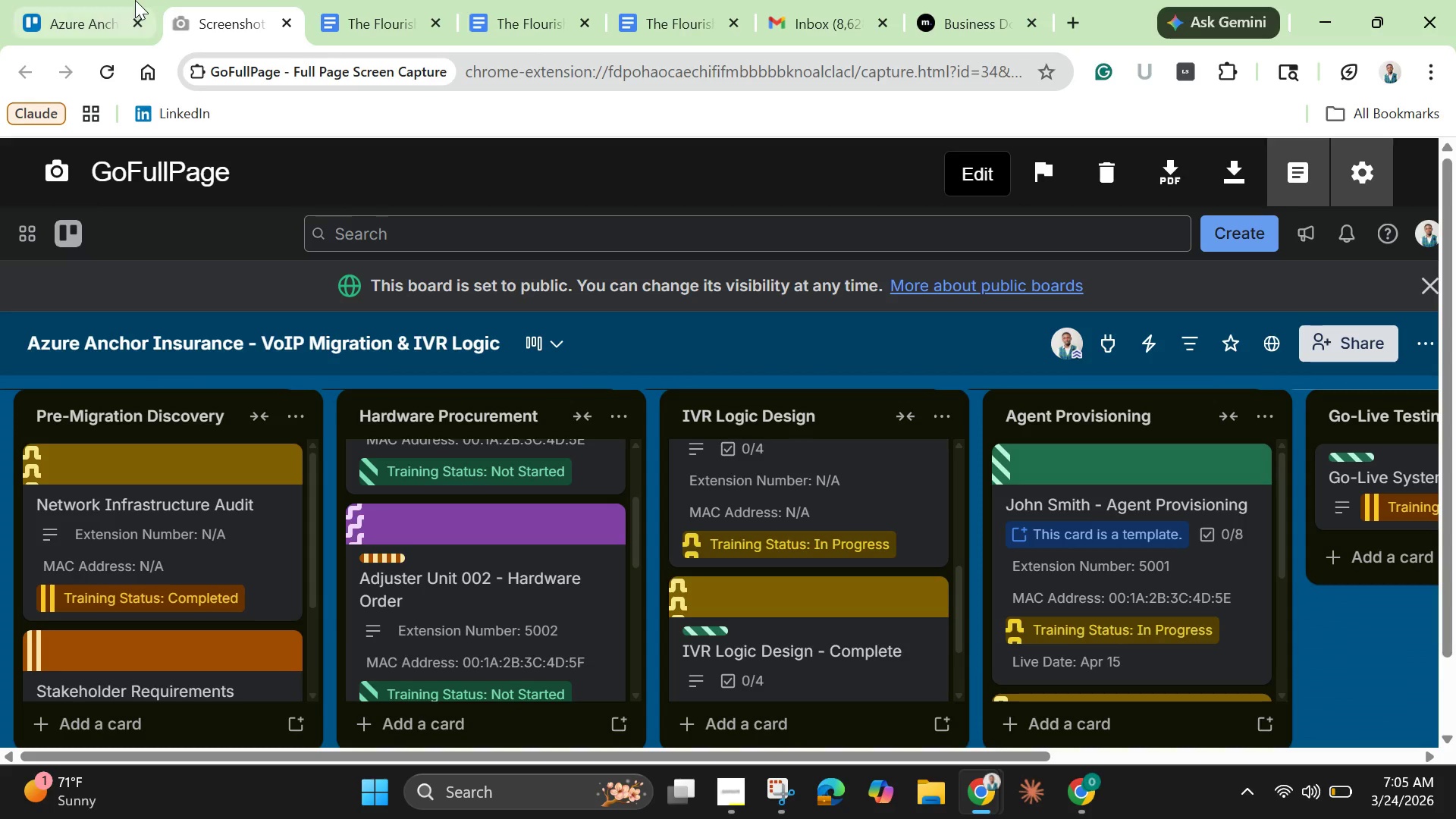 
left_click([114, 17])
 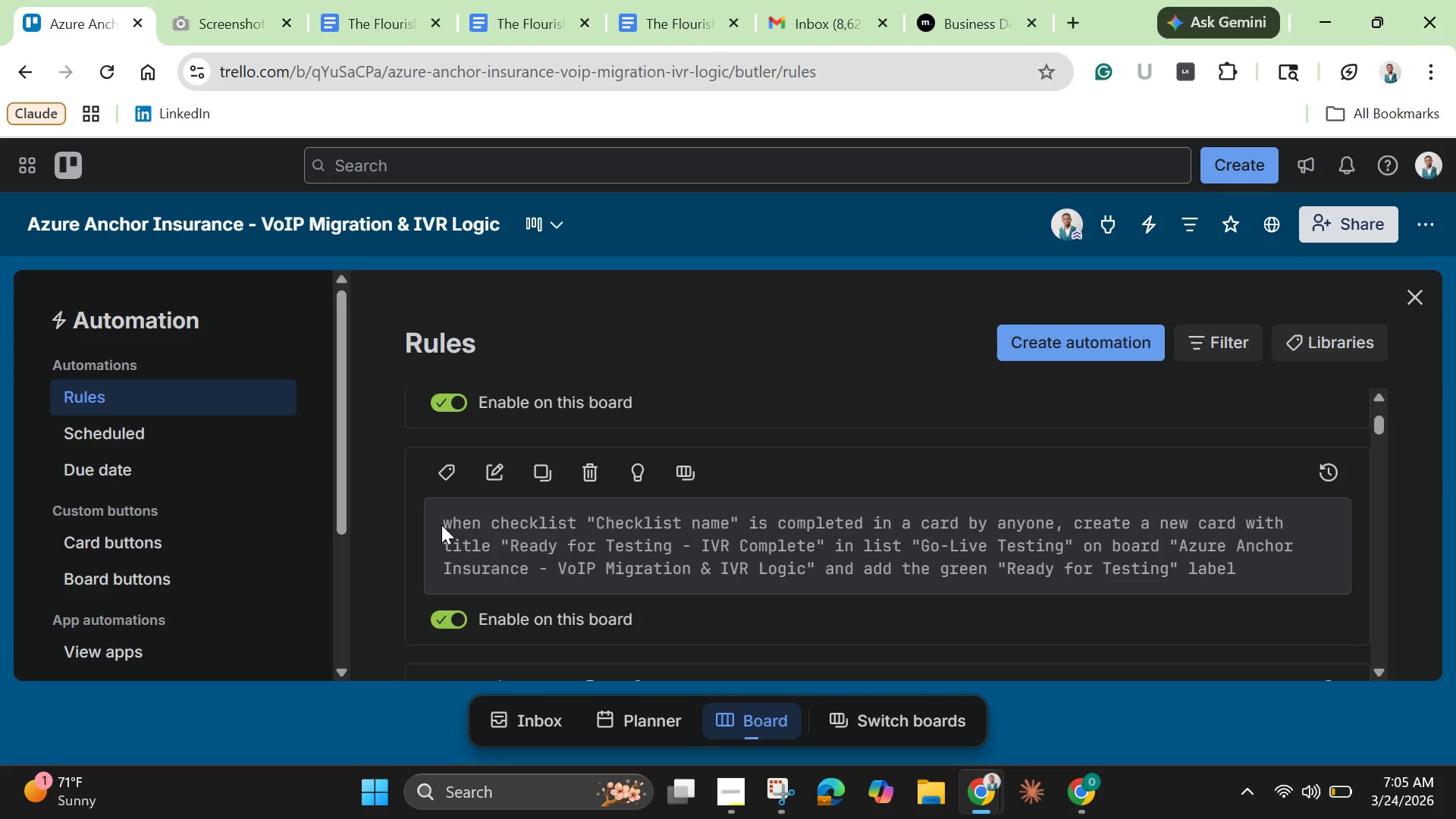 
left_click_drag(start_coordinate=[441, 524], to_coordinate=[1259, 572])
 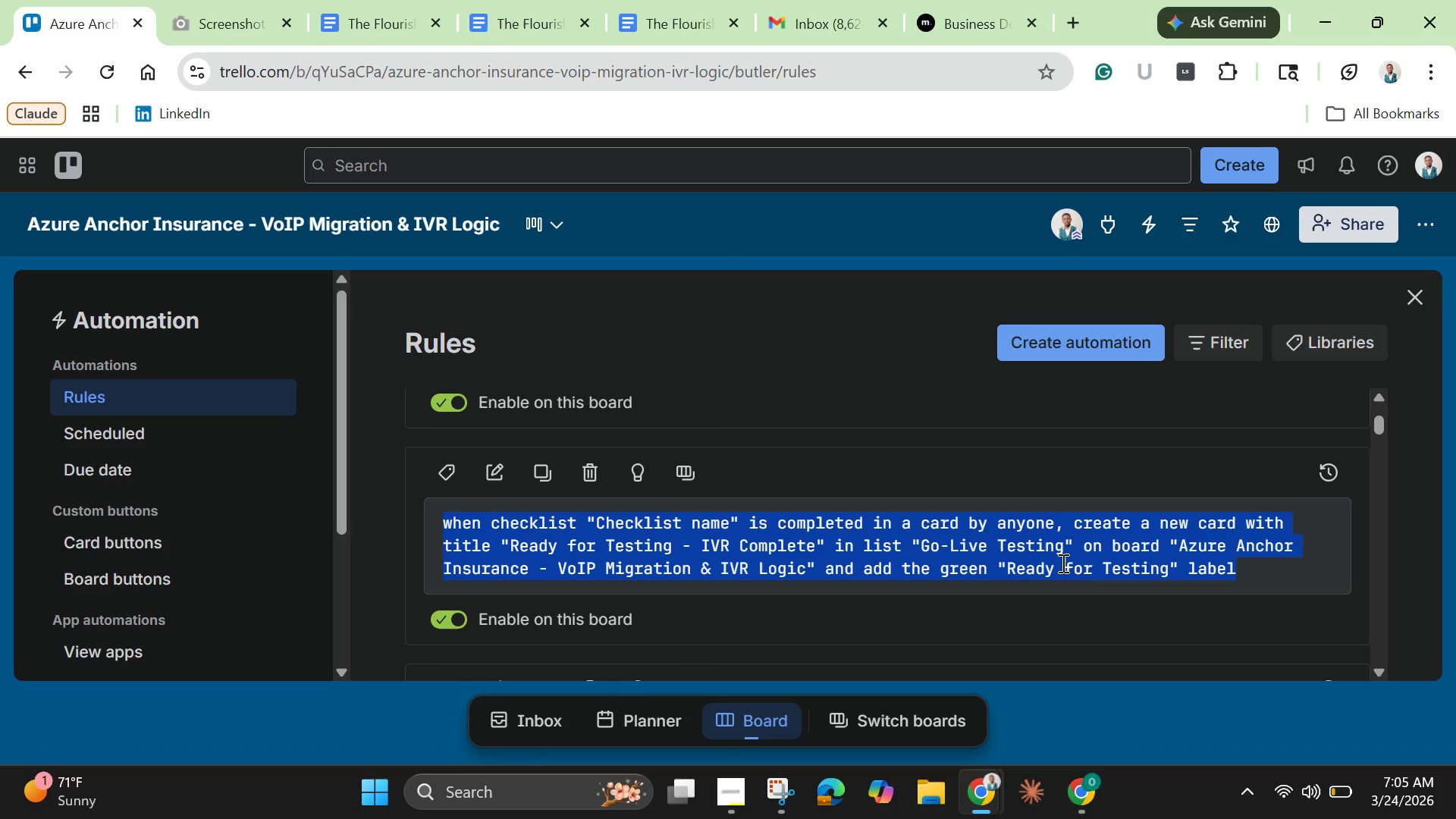 
right_click([1062, 563])
 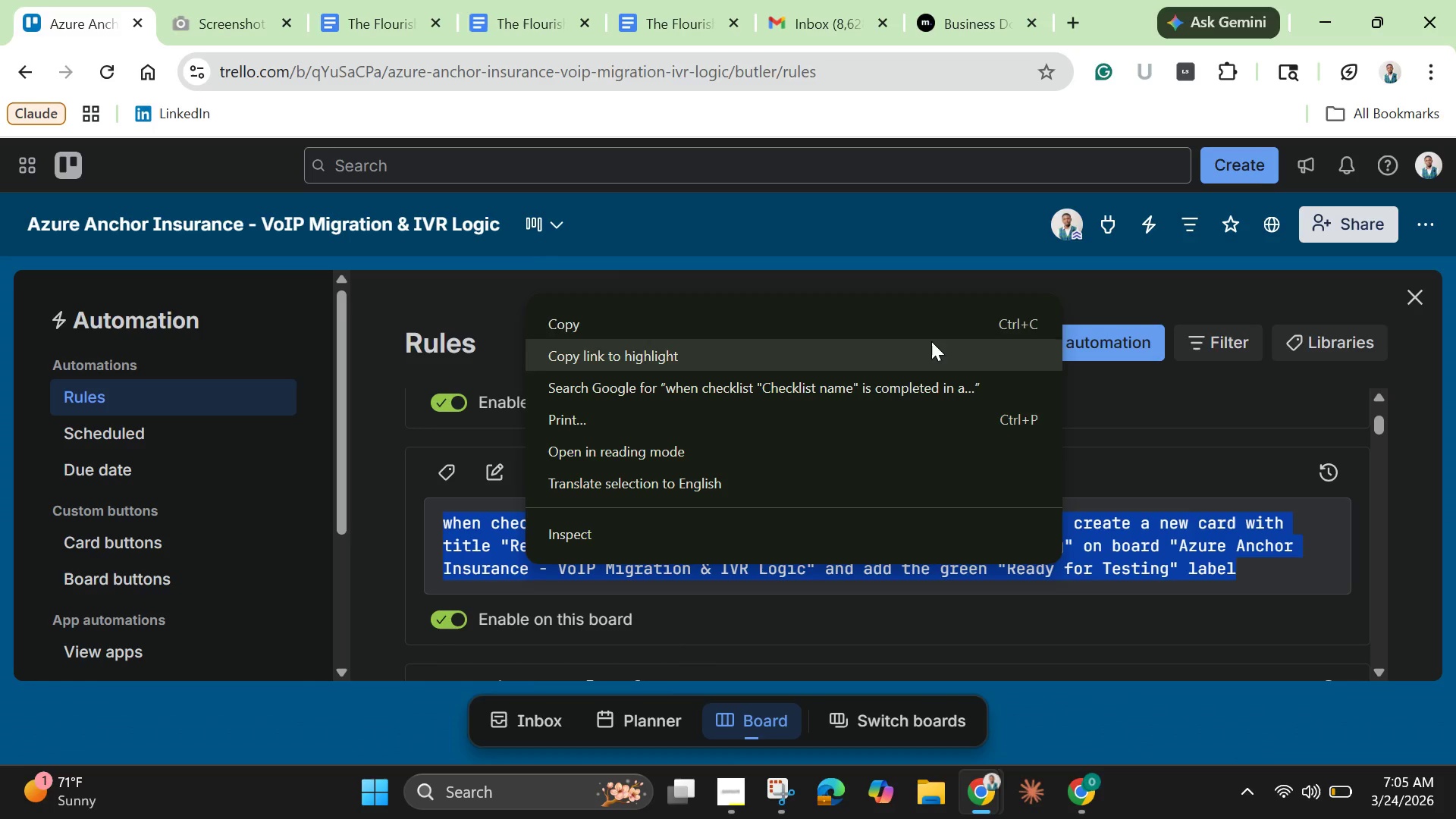 
left_click([931, 326])
 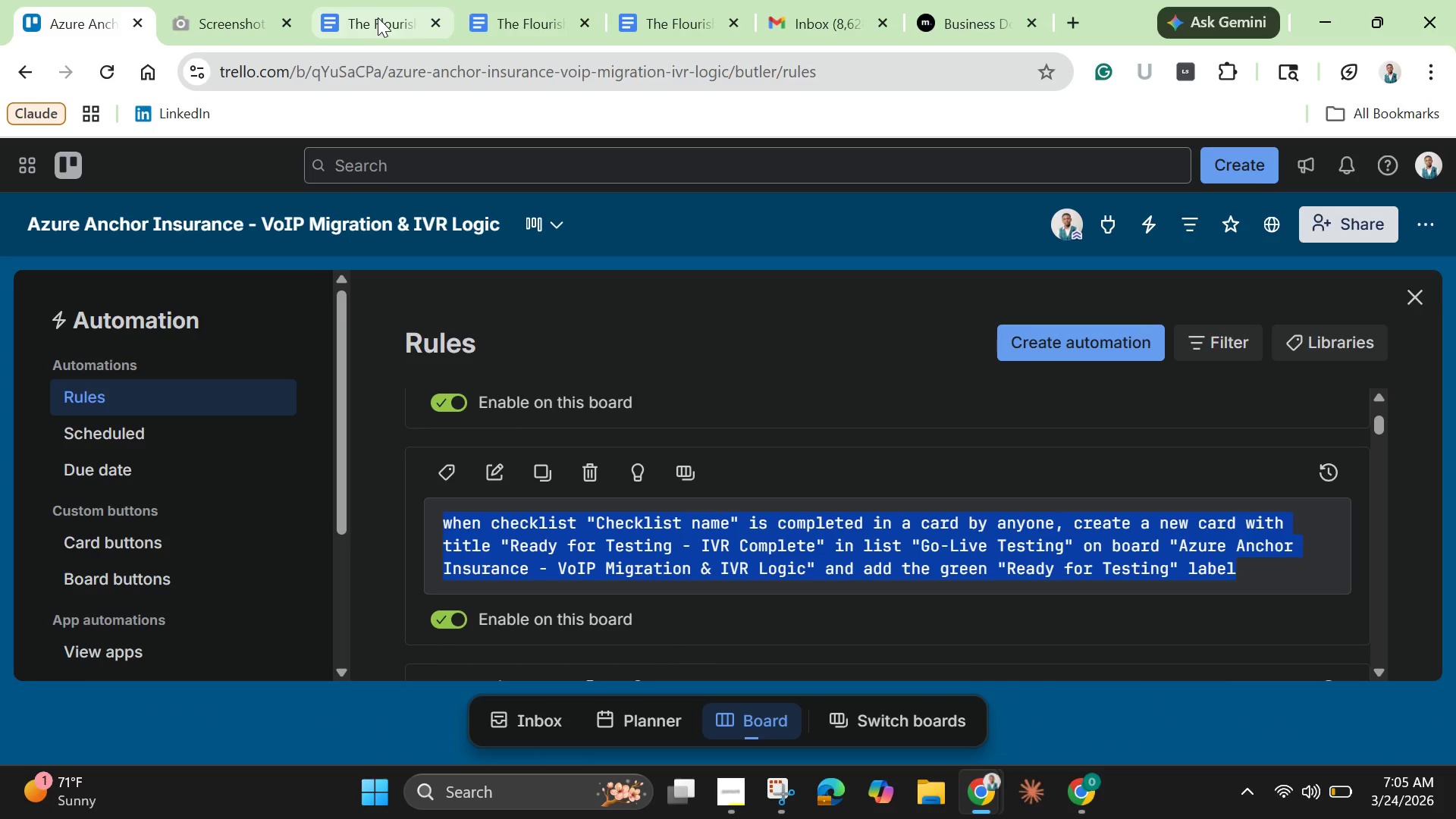 
left_click([529, 22])
 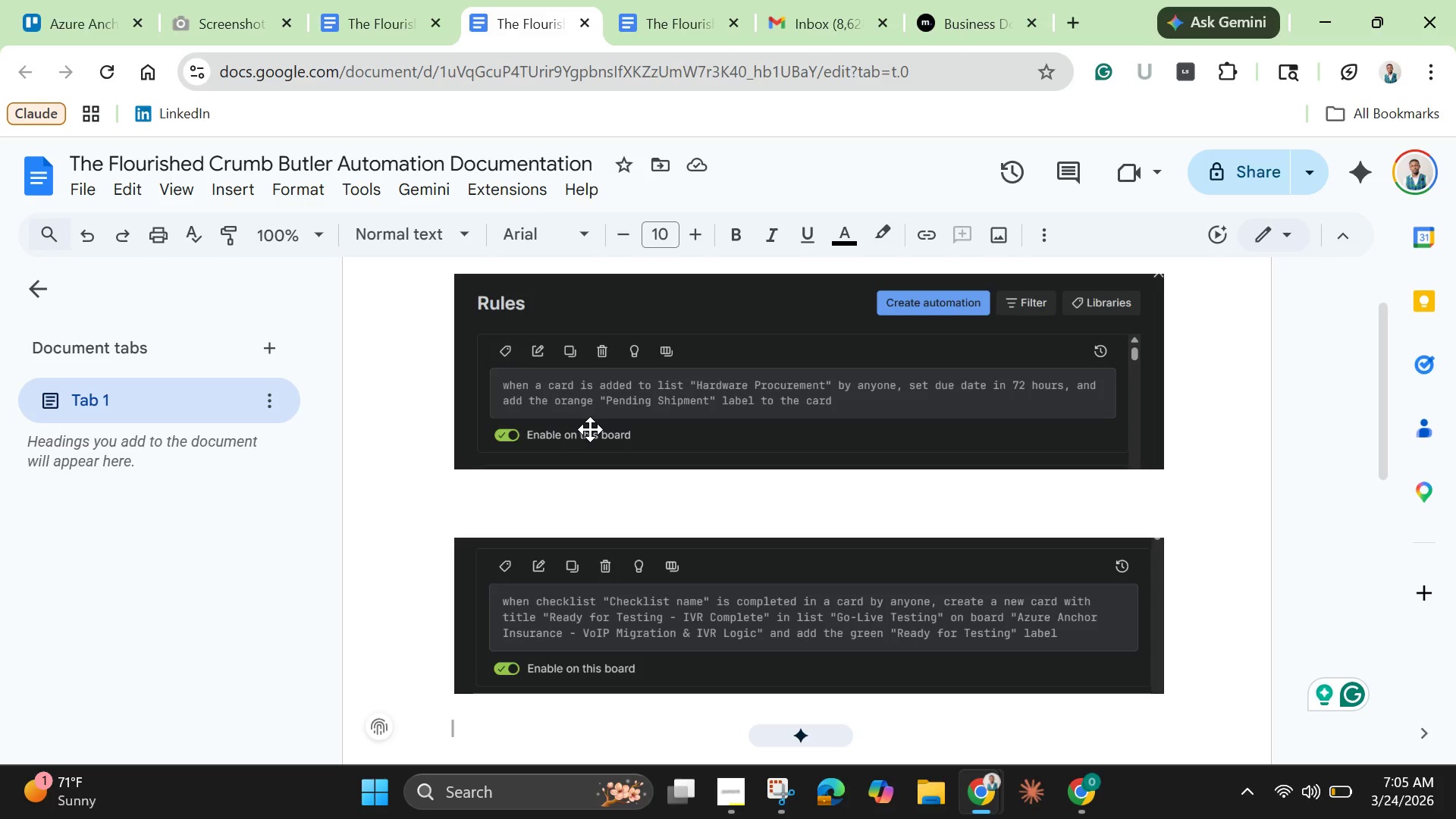 
key(Control+V)
 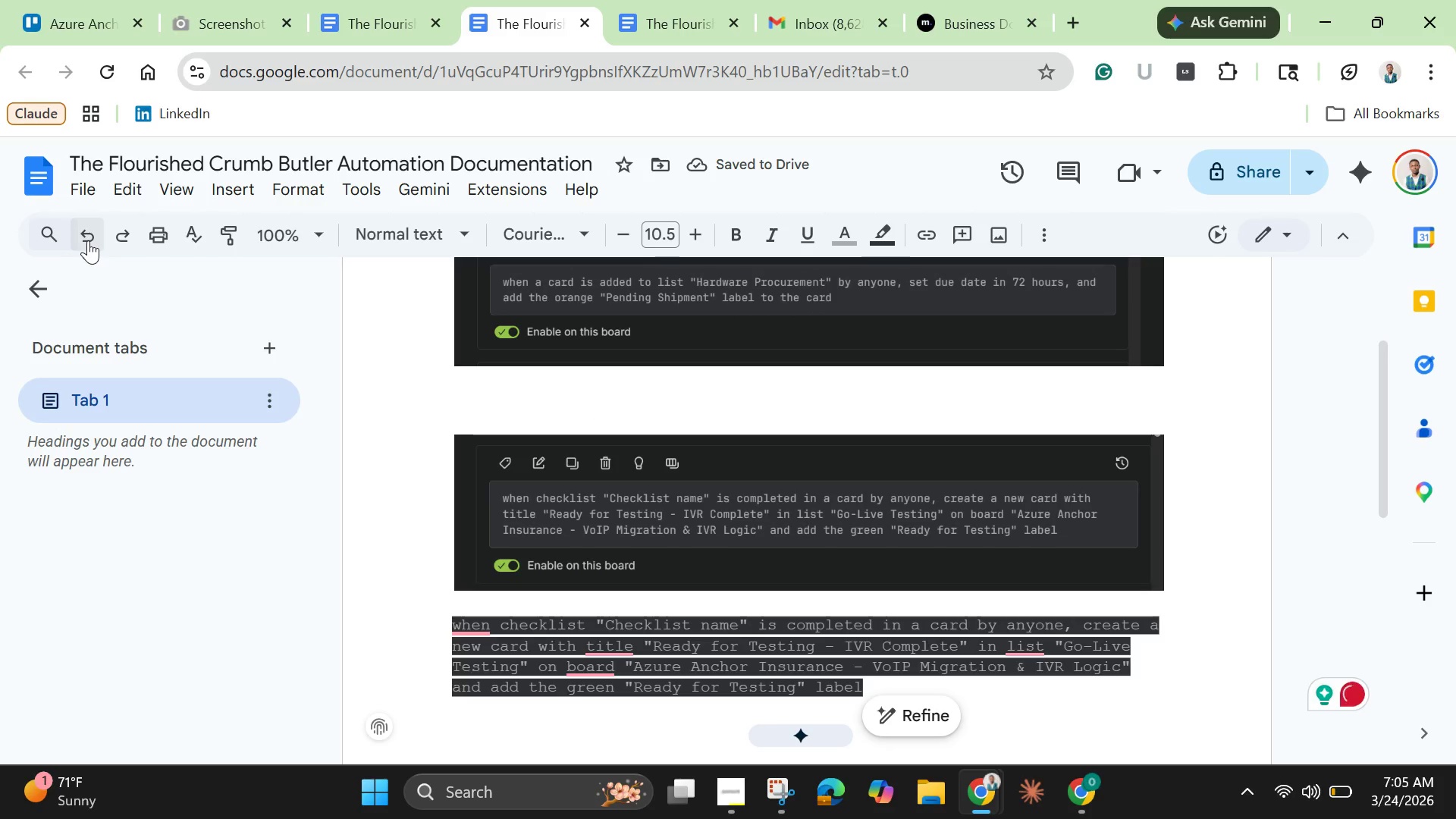 
wait(5.24)
 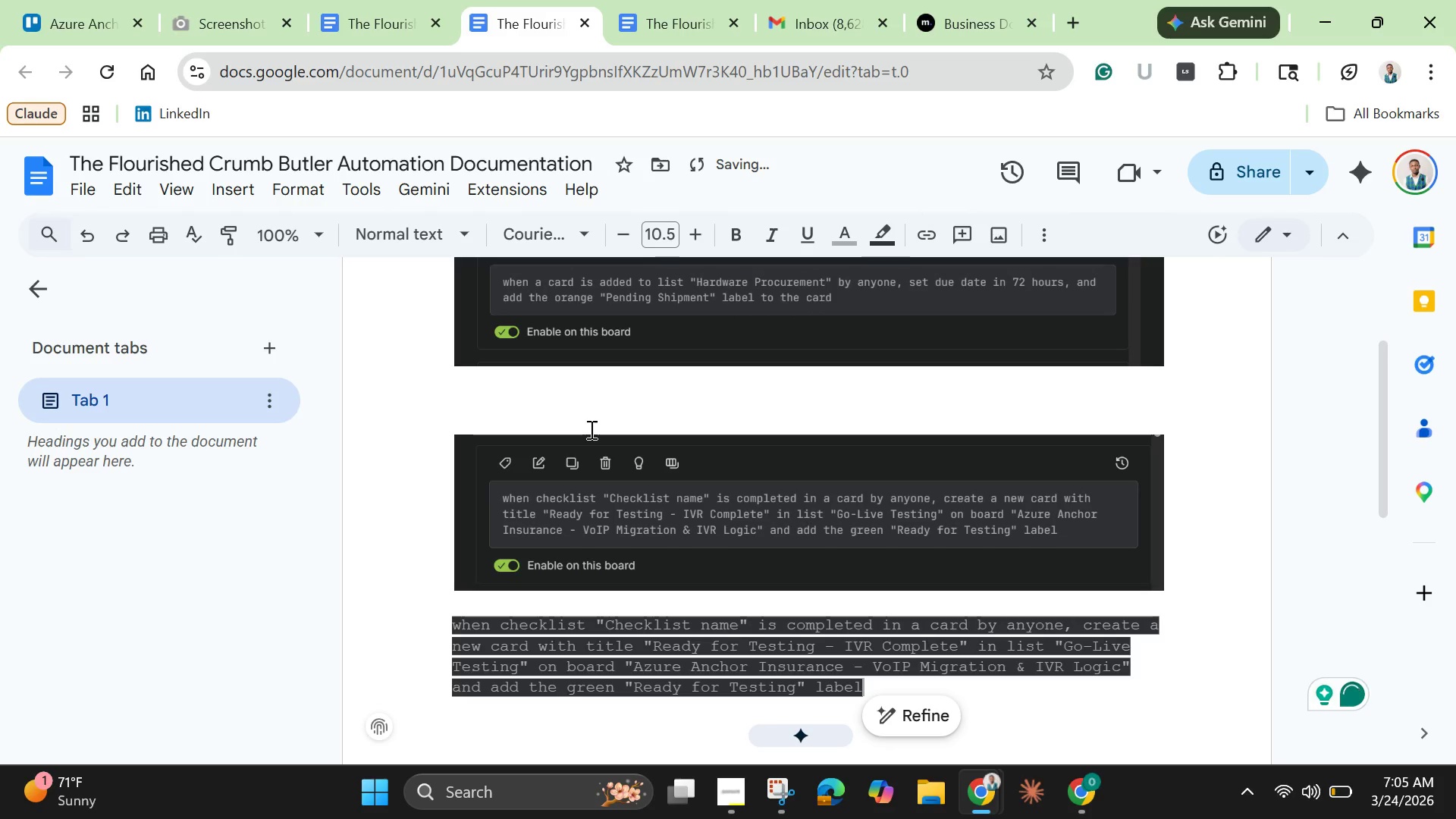 
right_click([450, 626])
 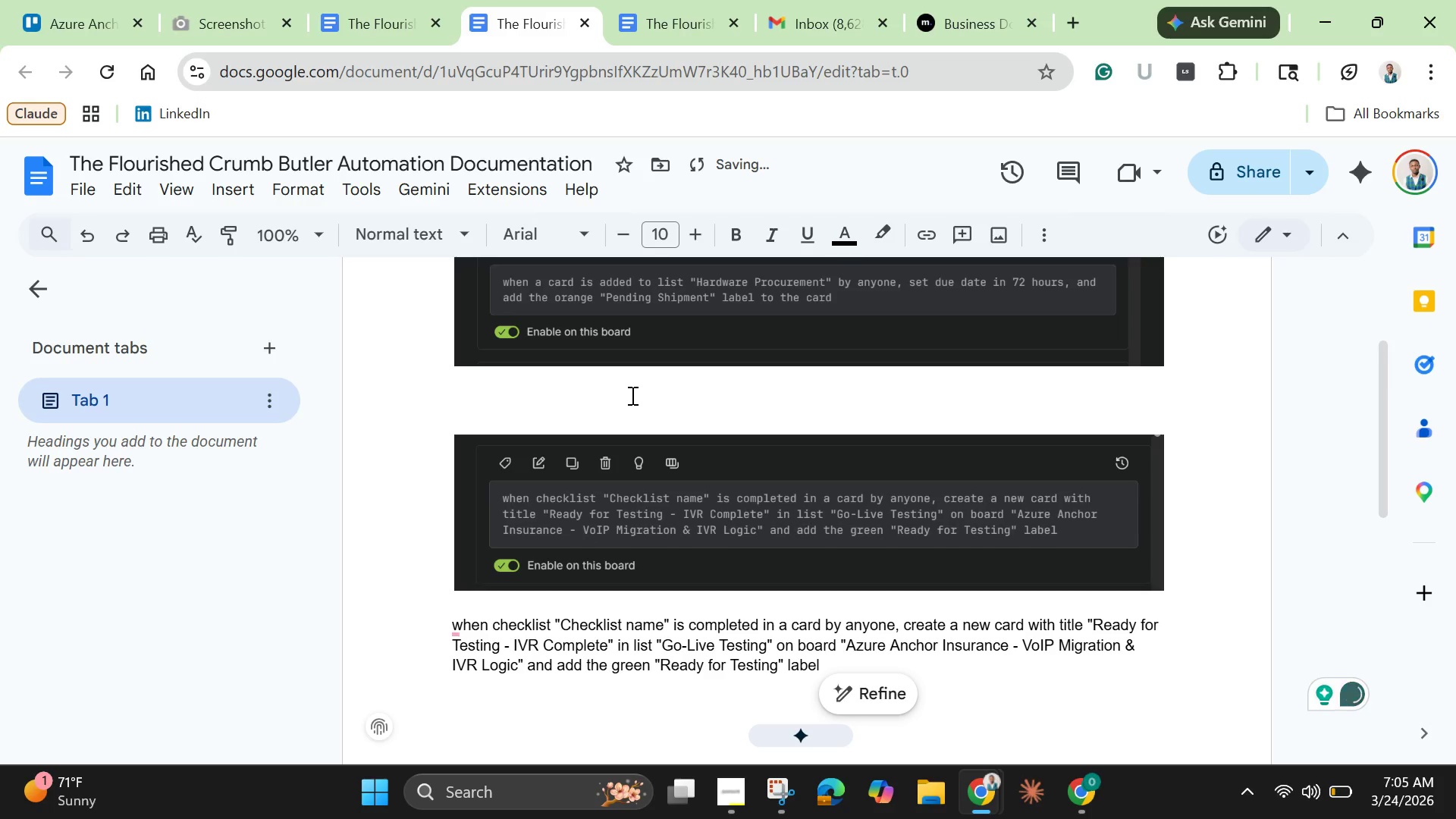 
wait(6.83)
 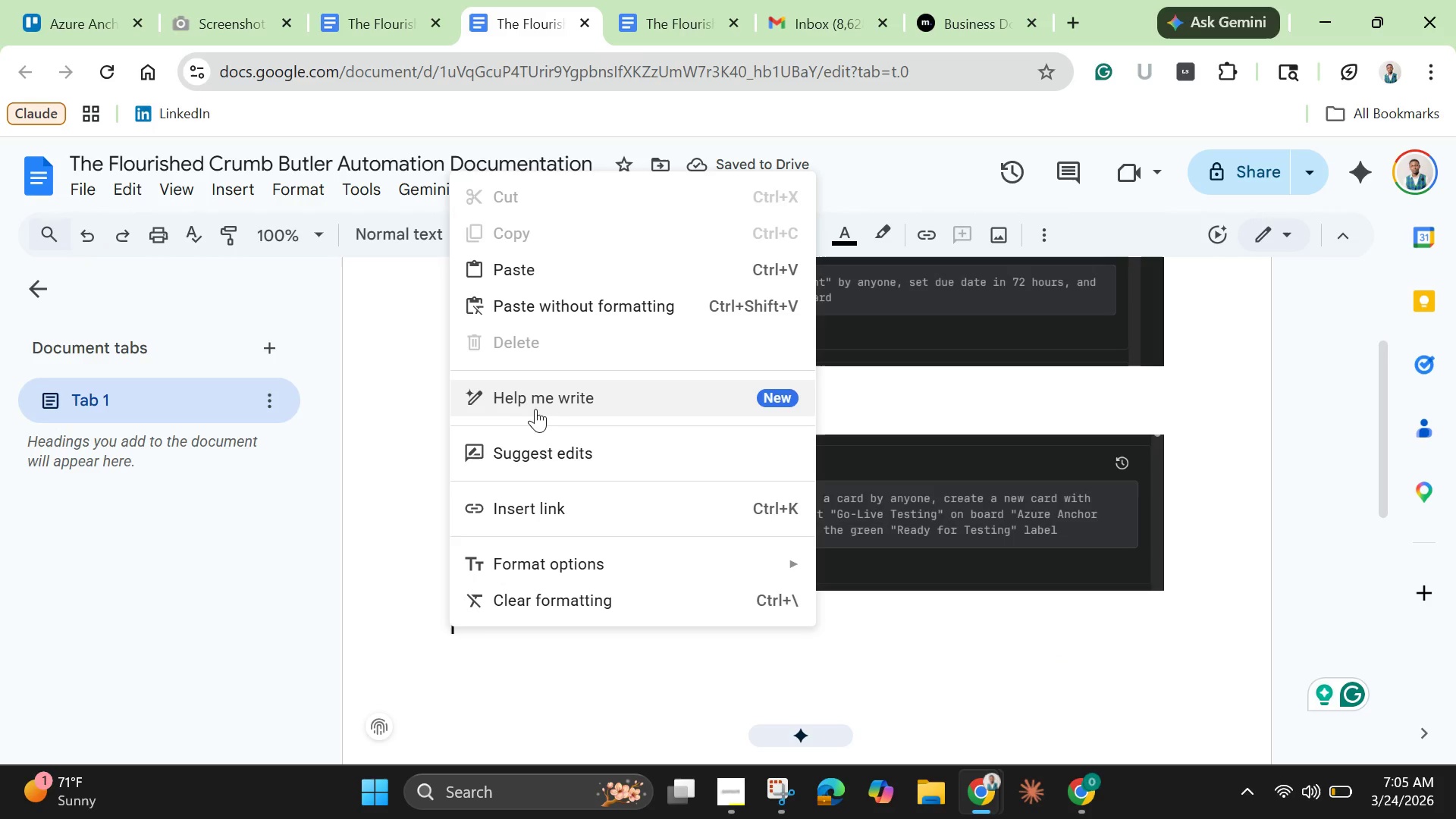 
left_click([64, 27])
 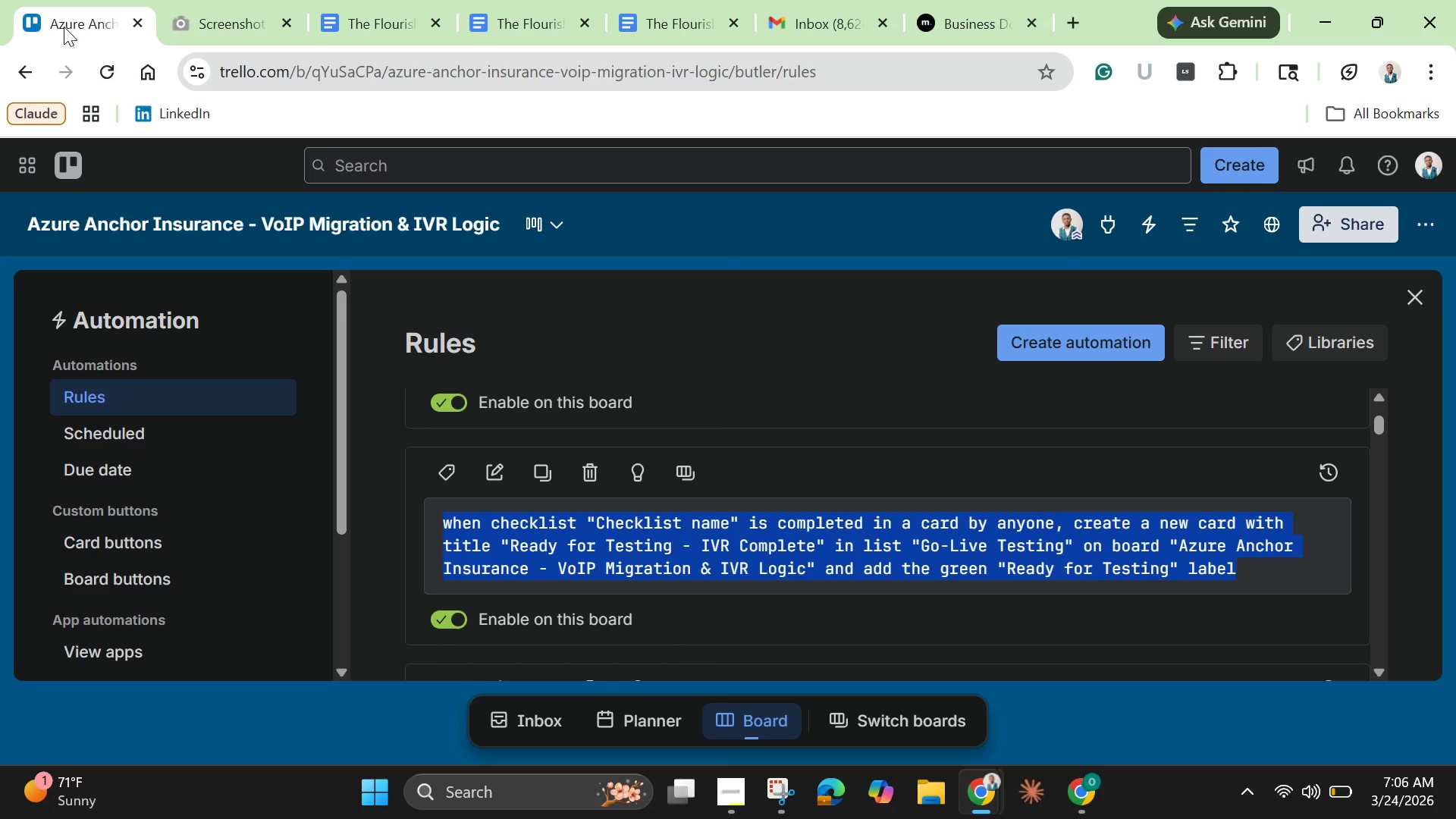 
wait(47.69)
 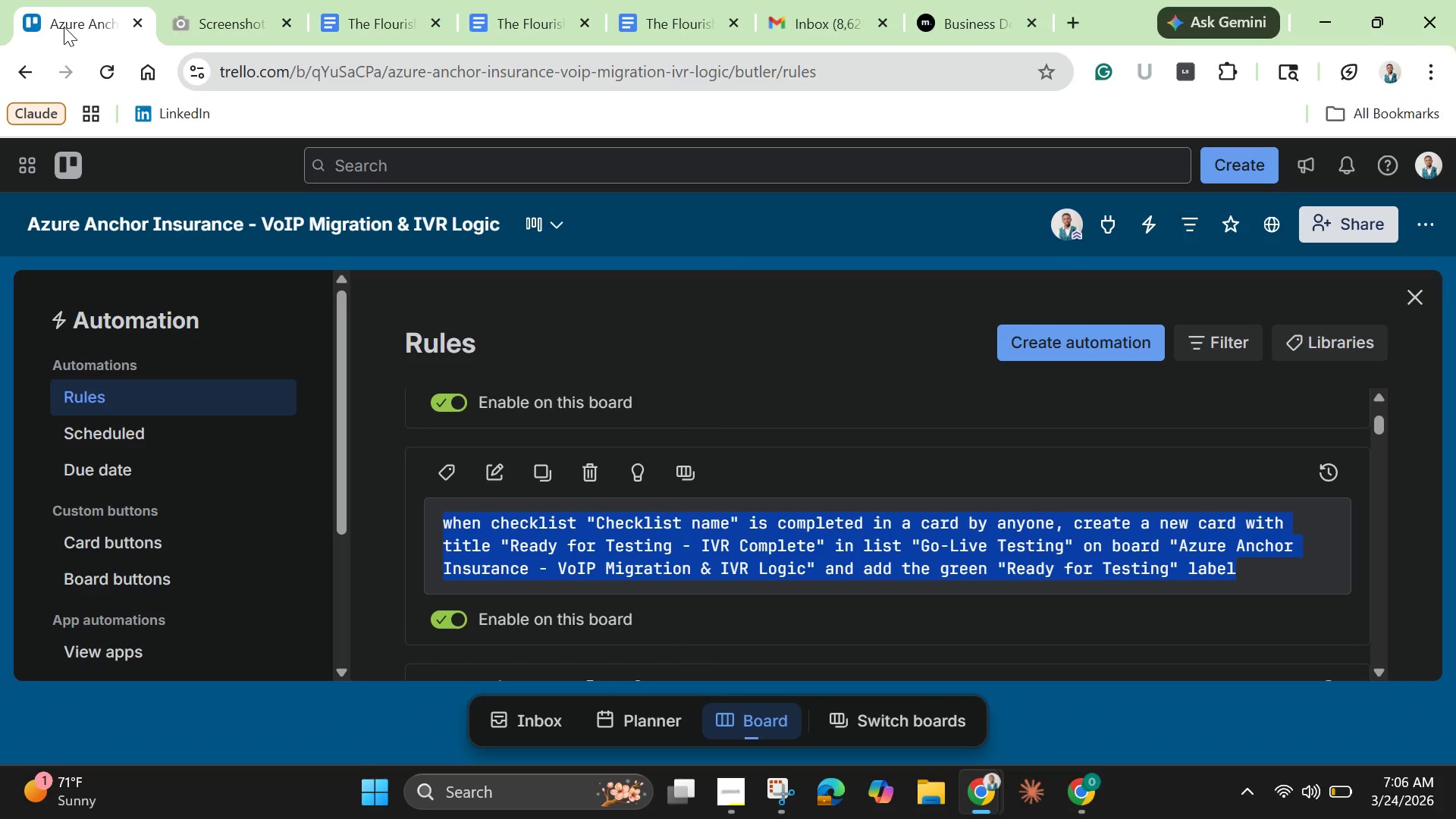 
left_click([1079, 351])
 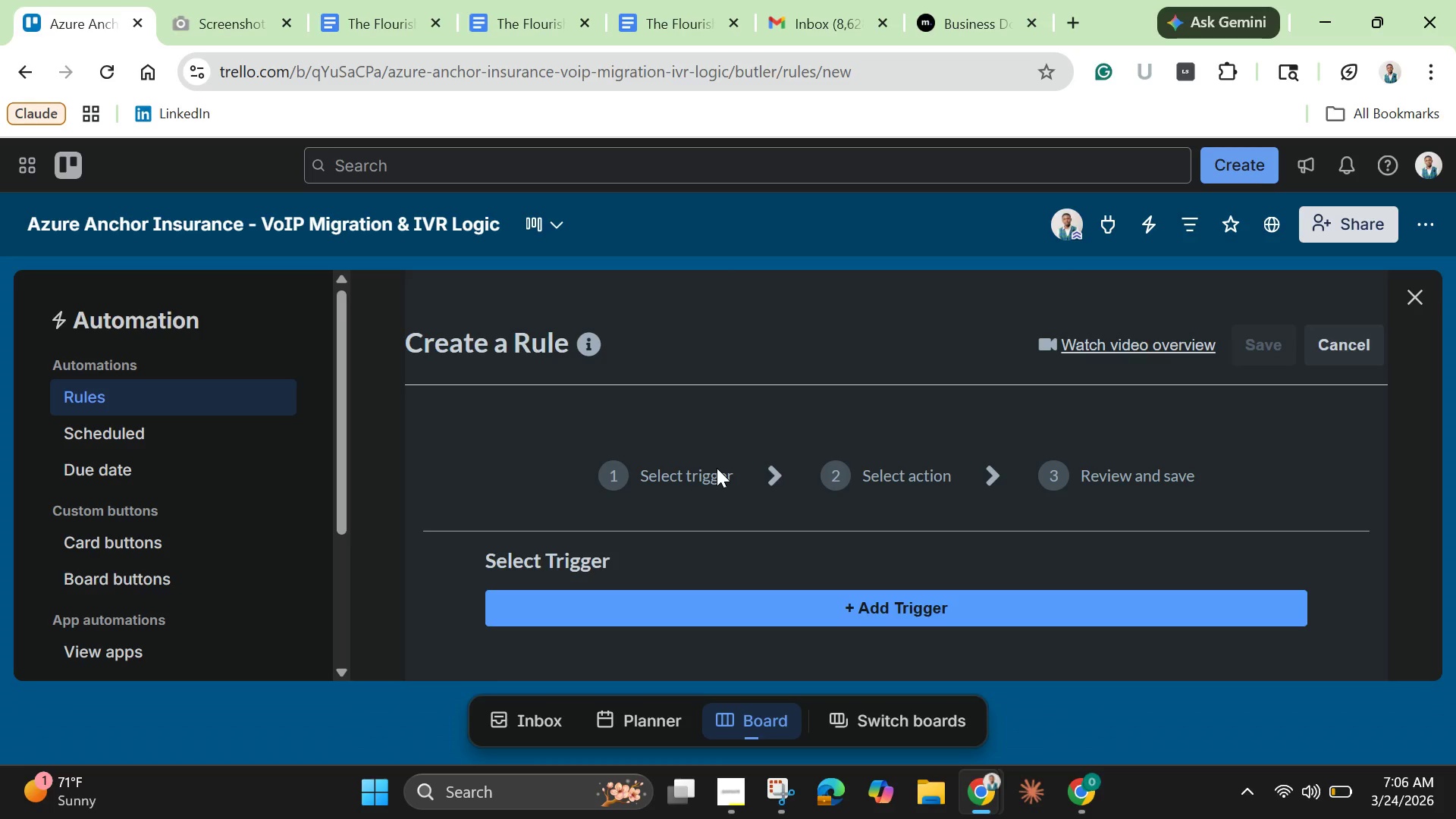 
wait(13.55)
 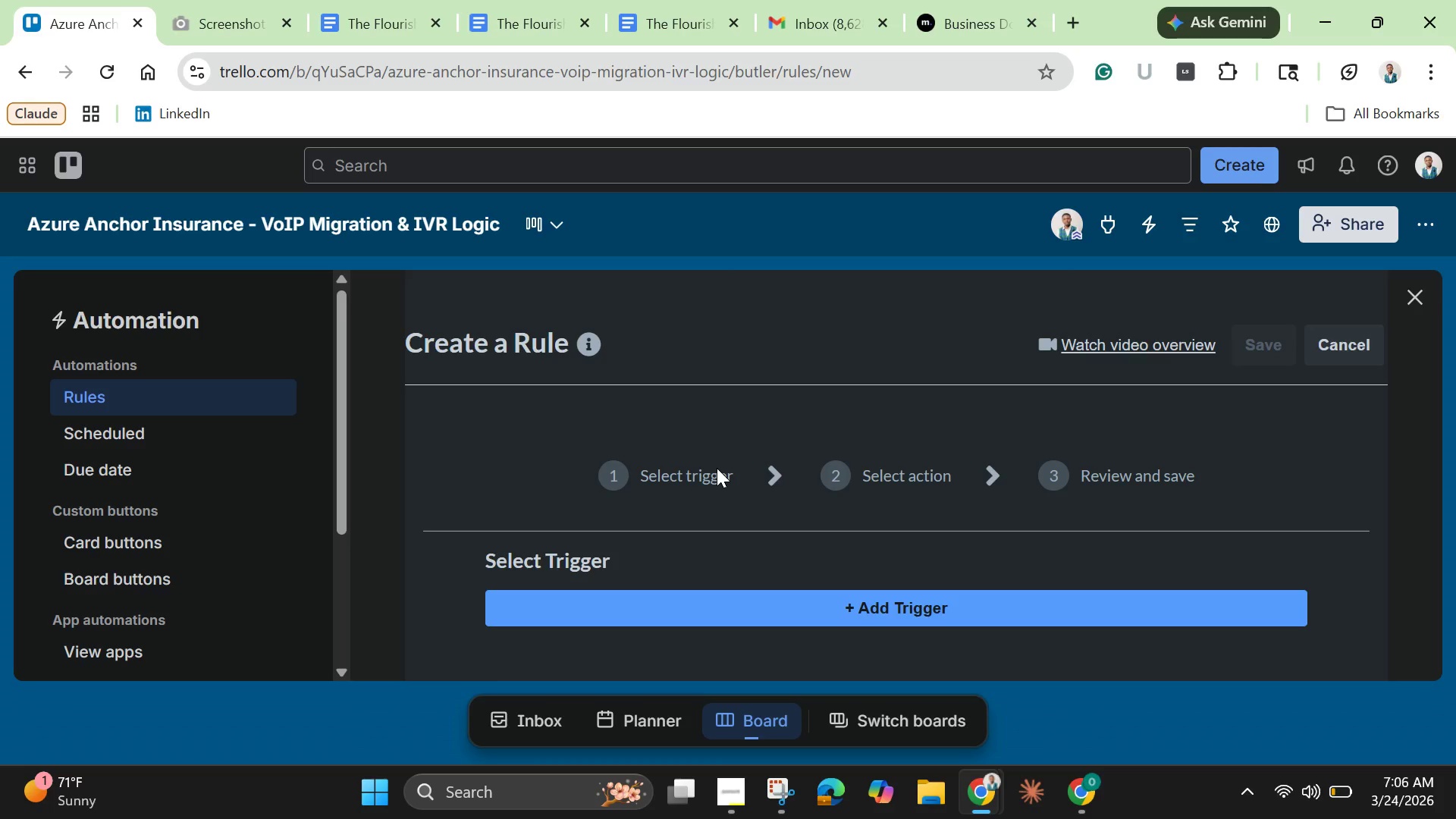 
scroll: coordinate [634, 551], scroll_direction: down, amount: 2.0
 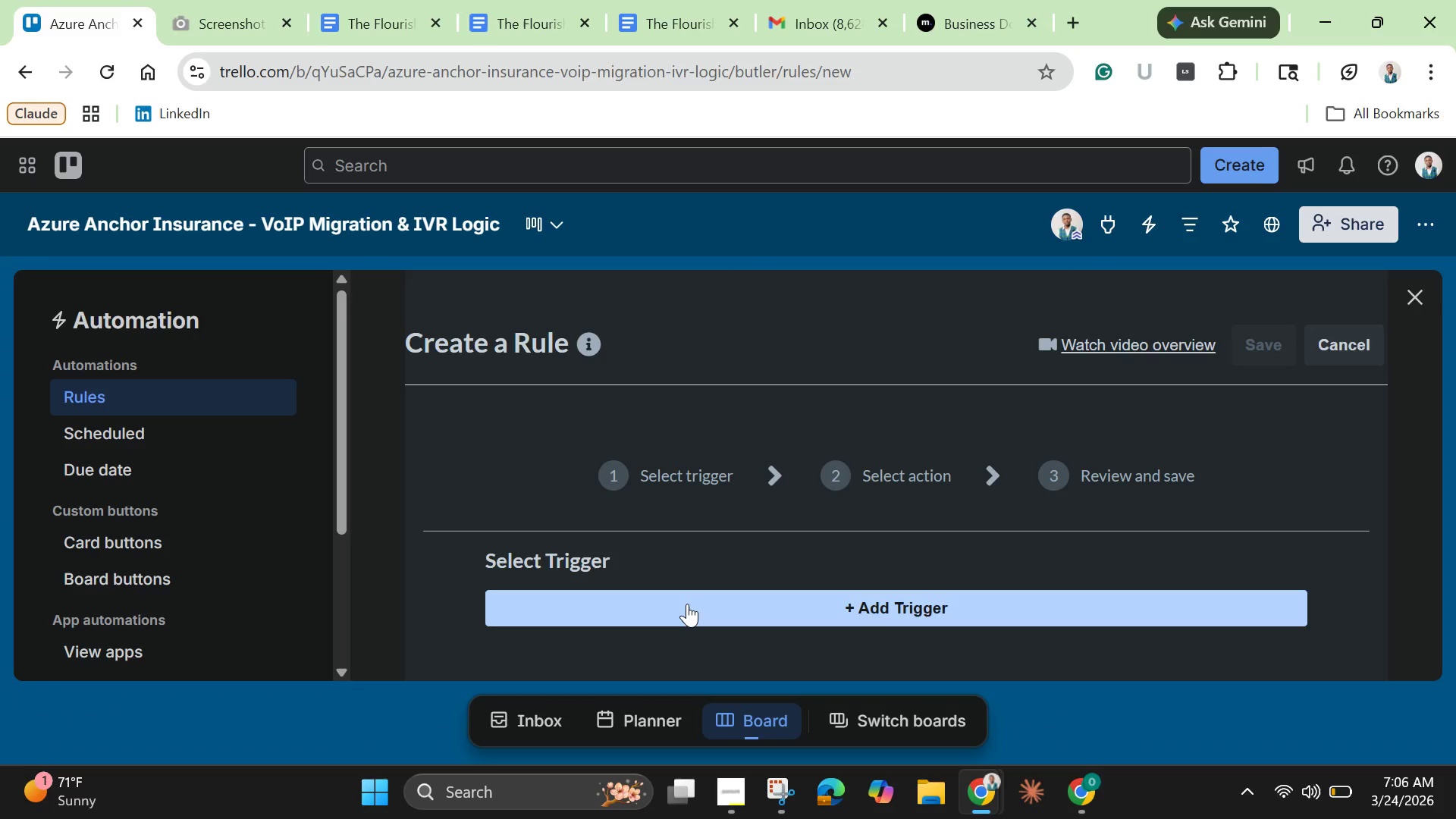 
left_click([687, 604])
 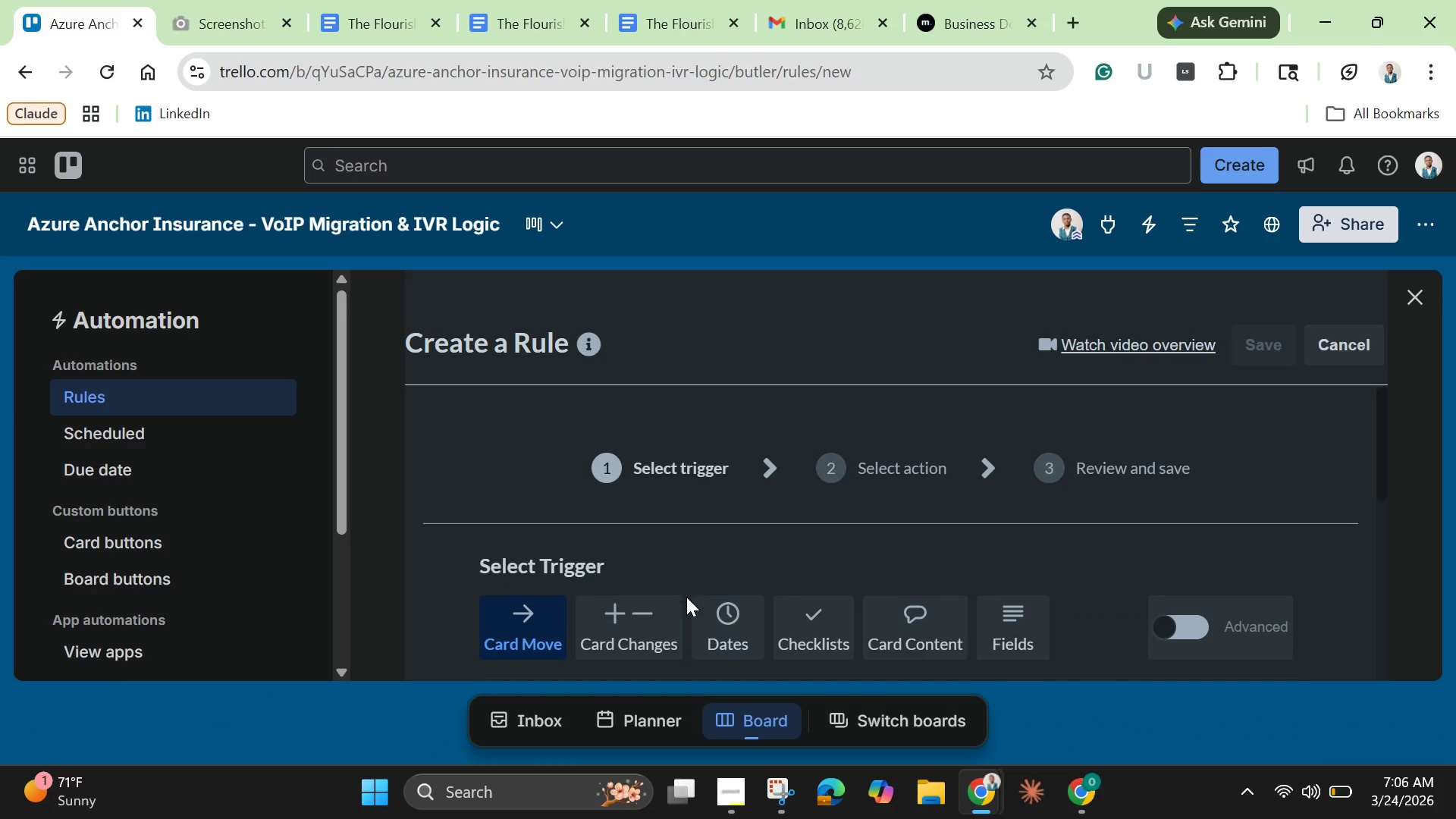 
scroll: coordinate [690, 618], scroll_direction: down, amount: 4.0
 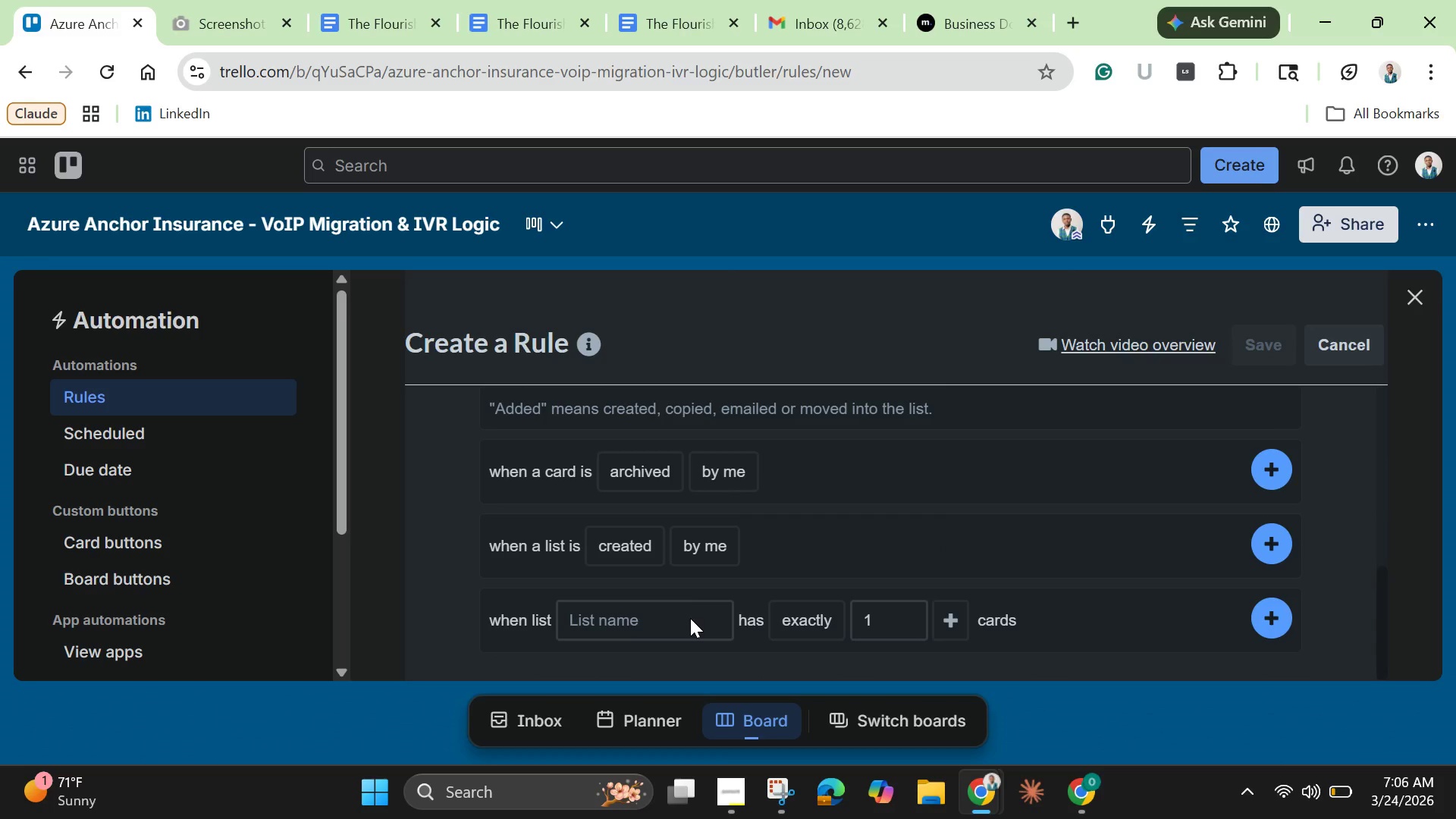 
scroll: coordinate [690, 618], scroll_direction: up, amount: 1.0
 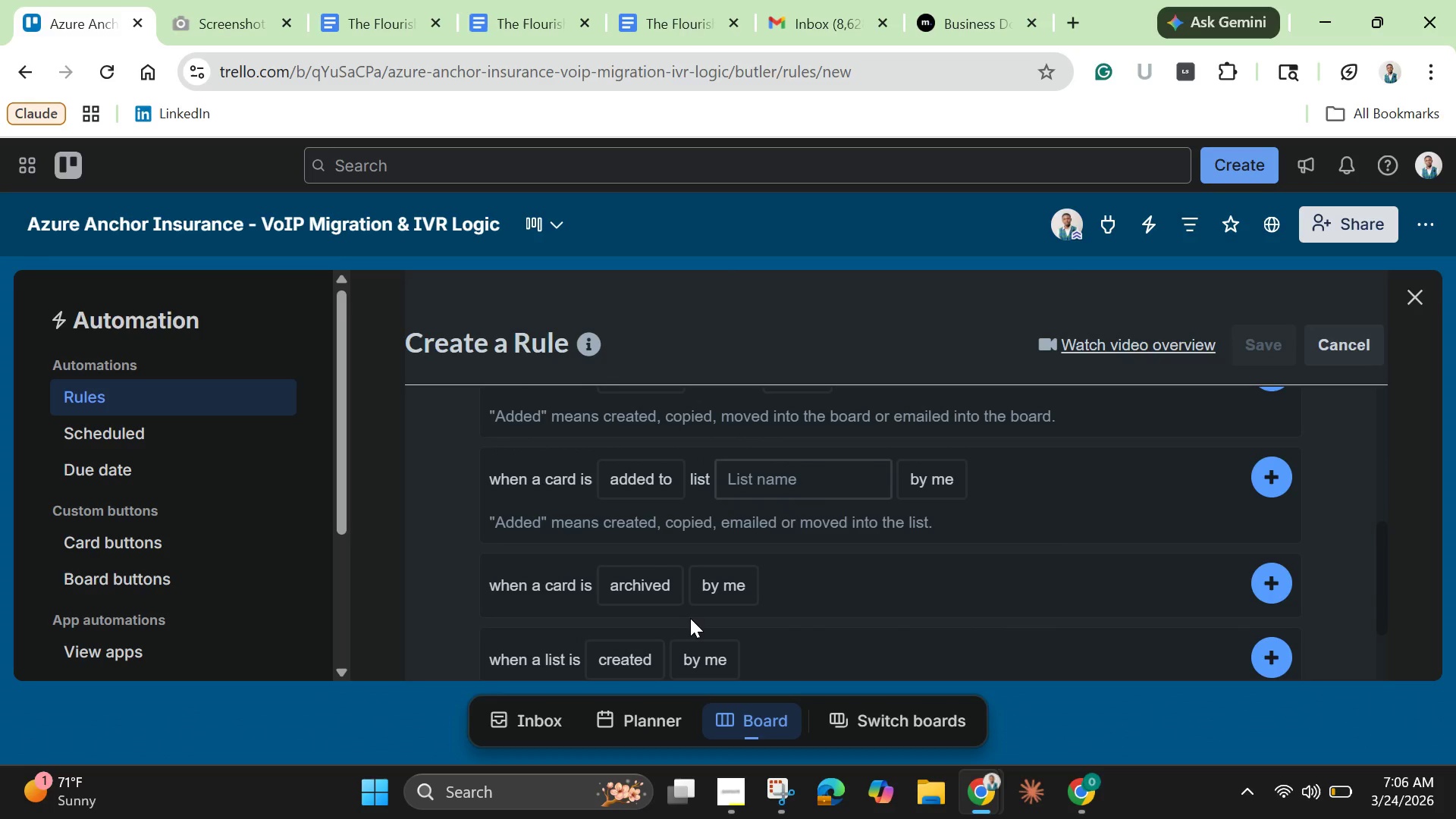 
wait(7.12)
 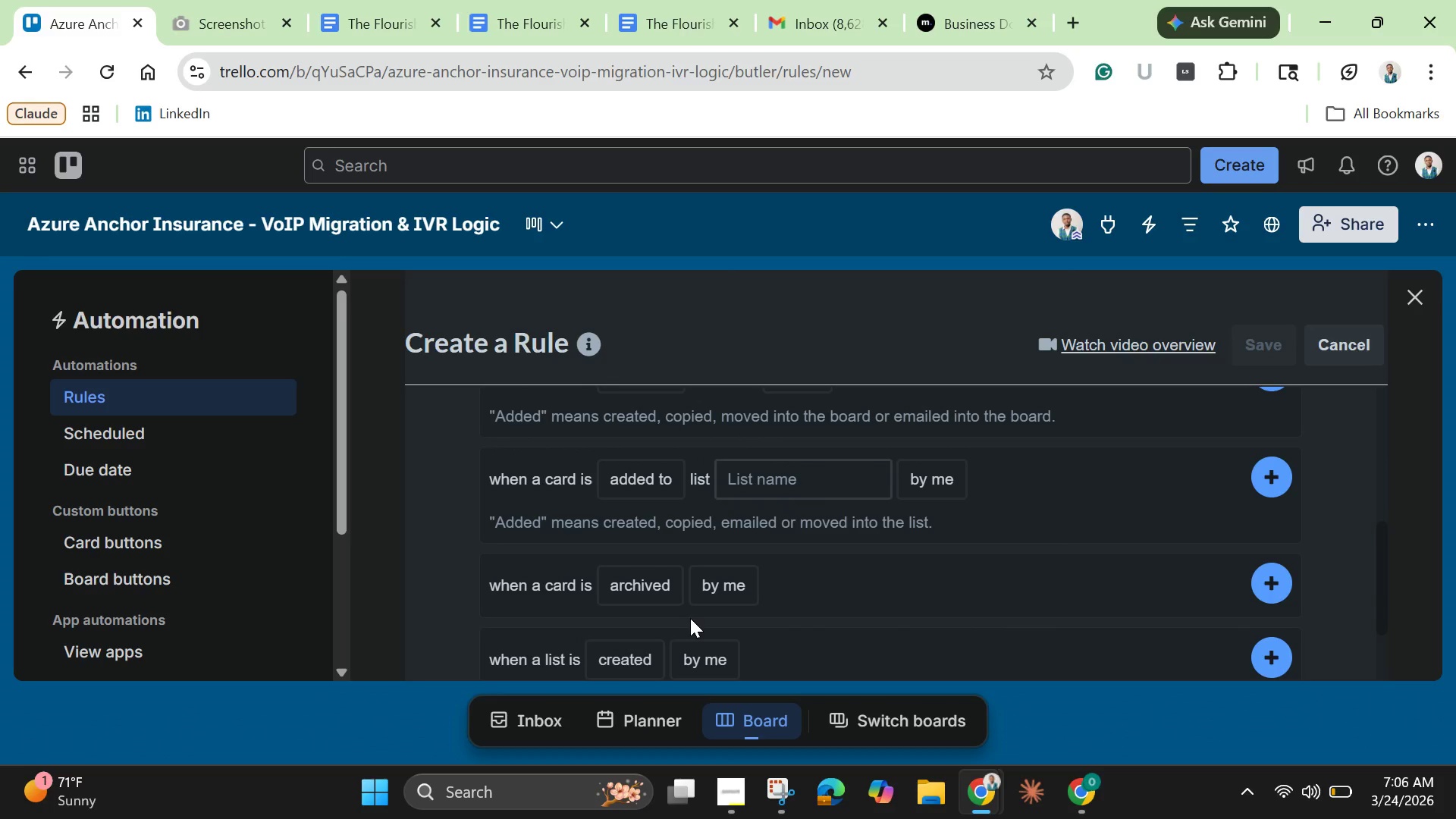 
scroll: coordinate [689, 606], scroll_direction: down, amount: 1.0
 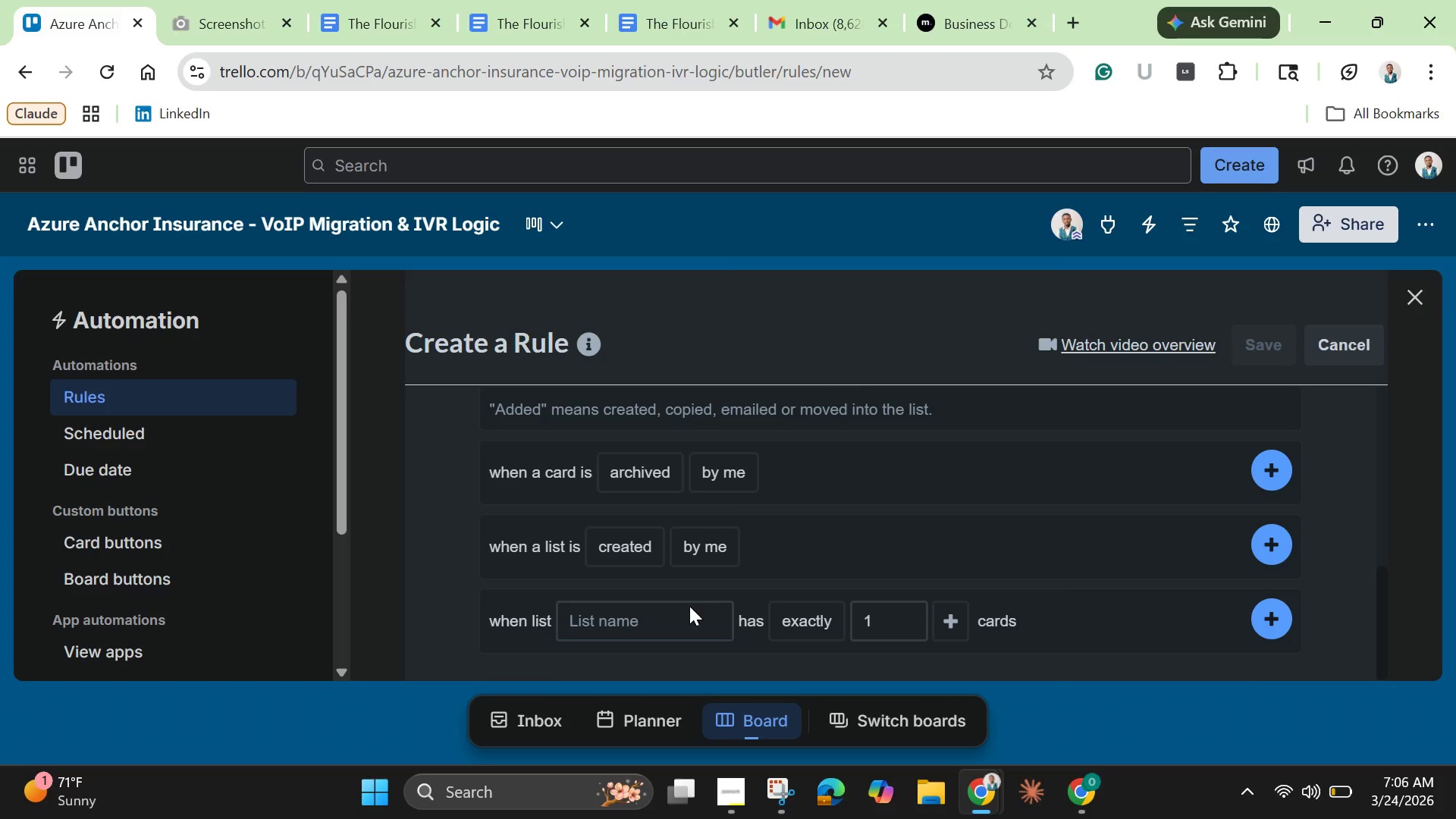 
scroll: coordinate [689, 606], scroll_direction: up, amount: 3.0
 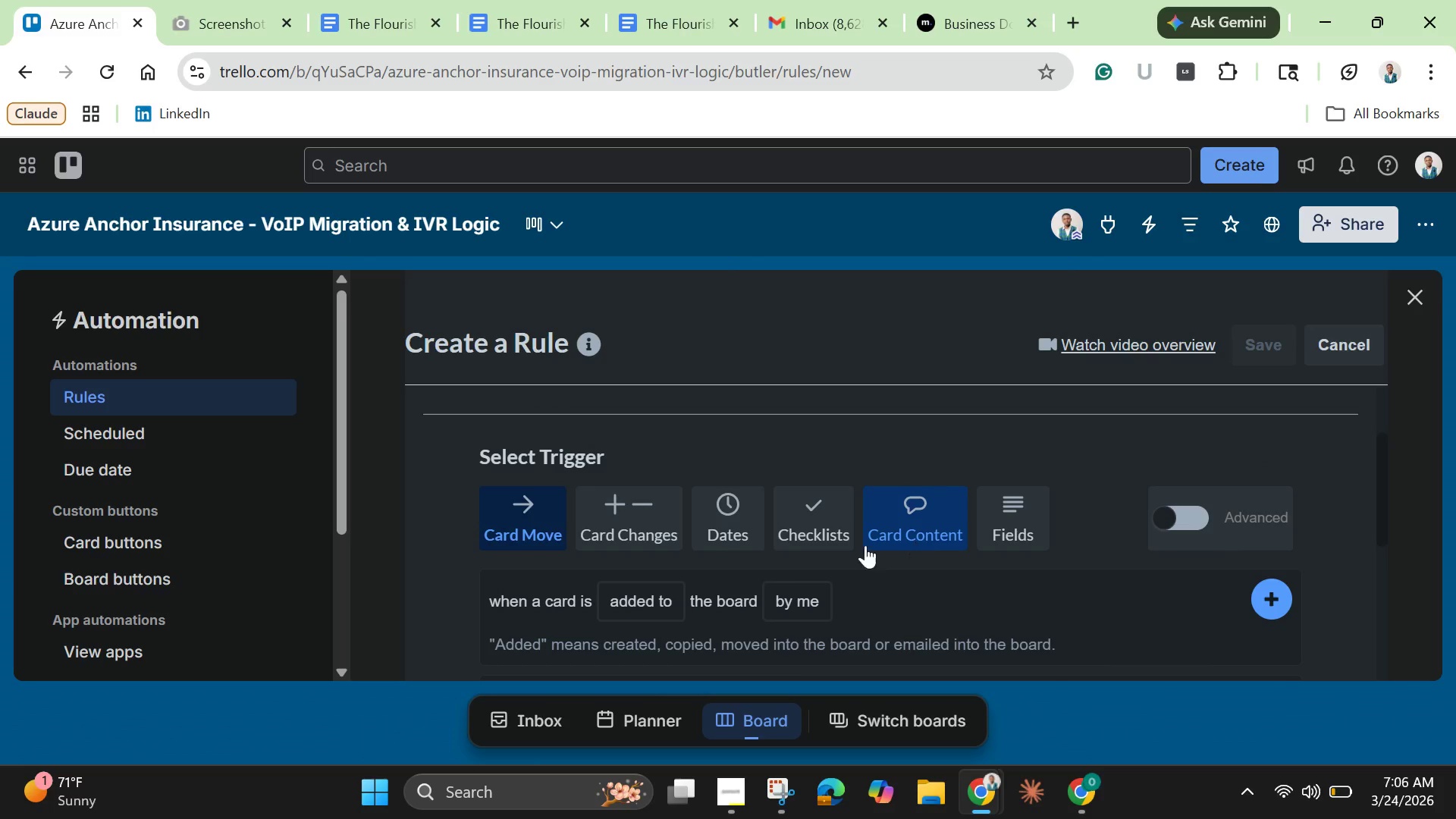 
left_click([650, 538])
 